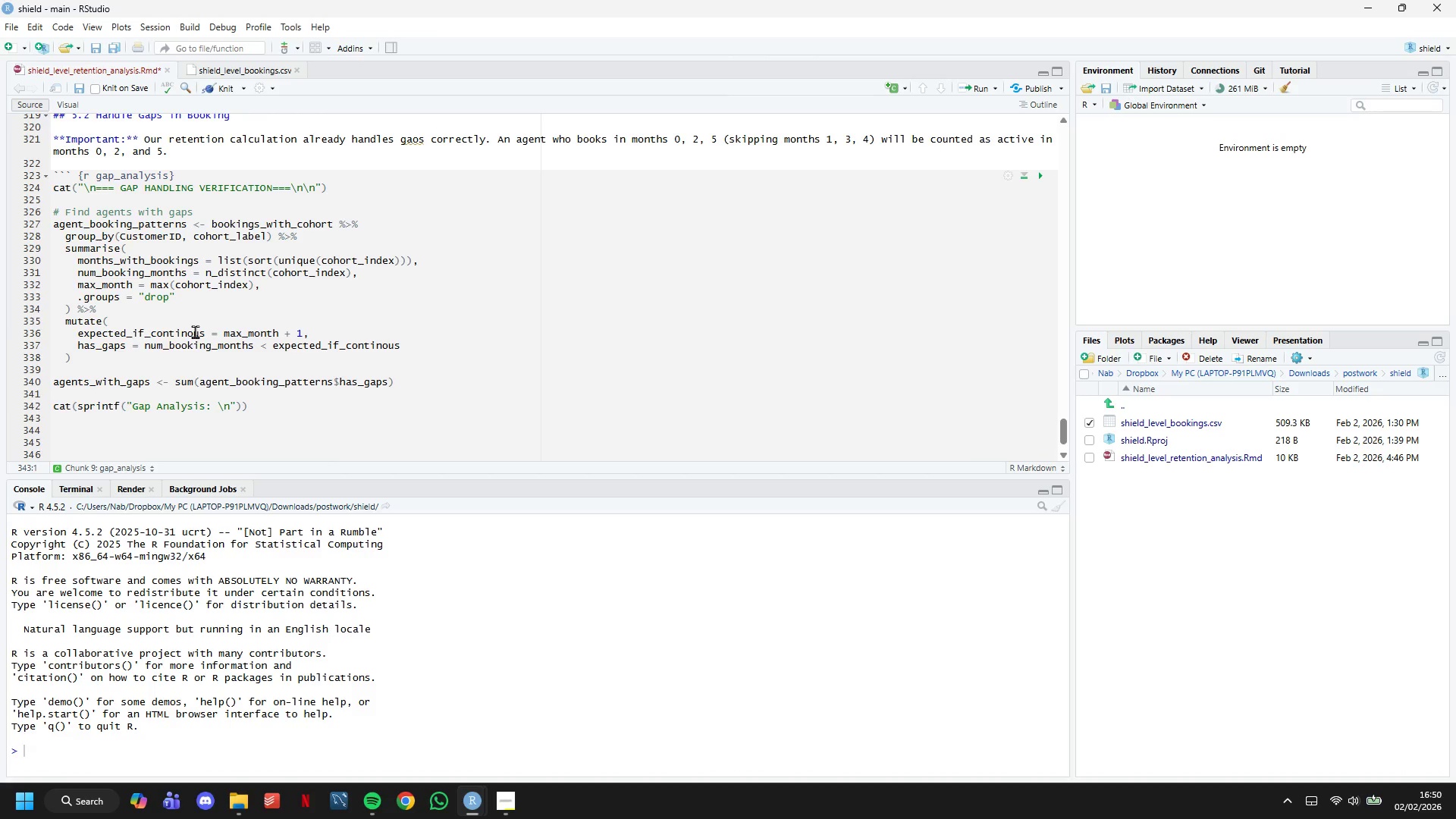 
type(cat(sprintf(" - Agents with gaps in booking: %d (%.1f%%)
 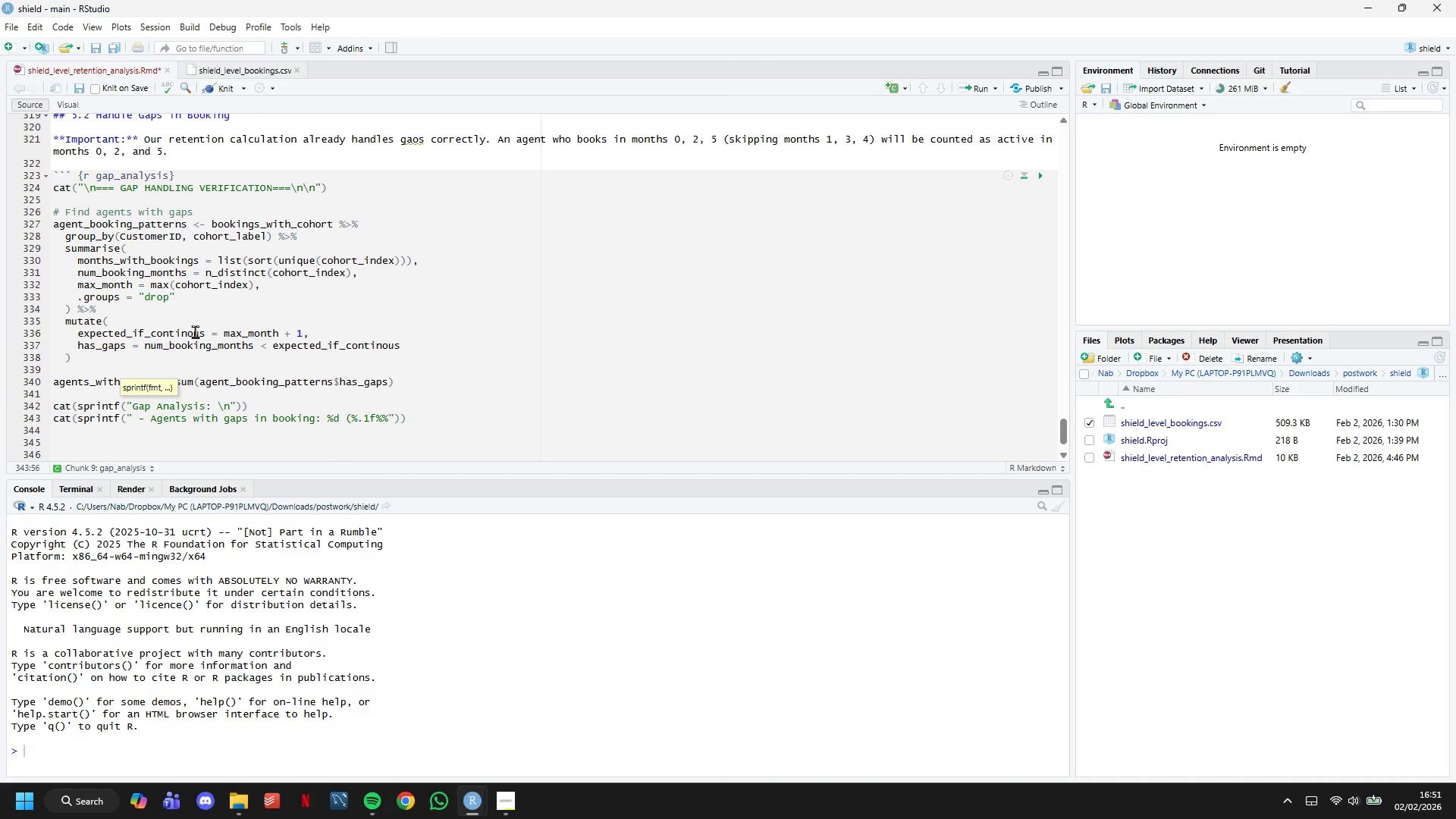 
key(ArrowRight)
 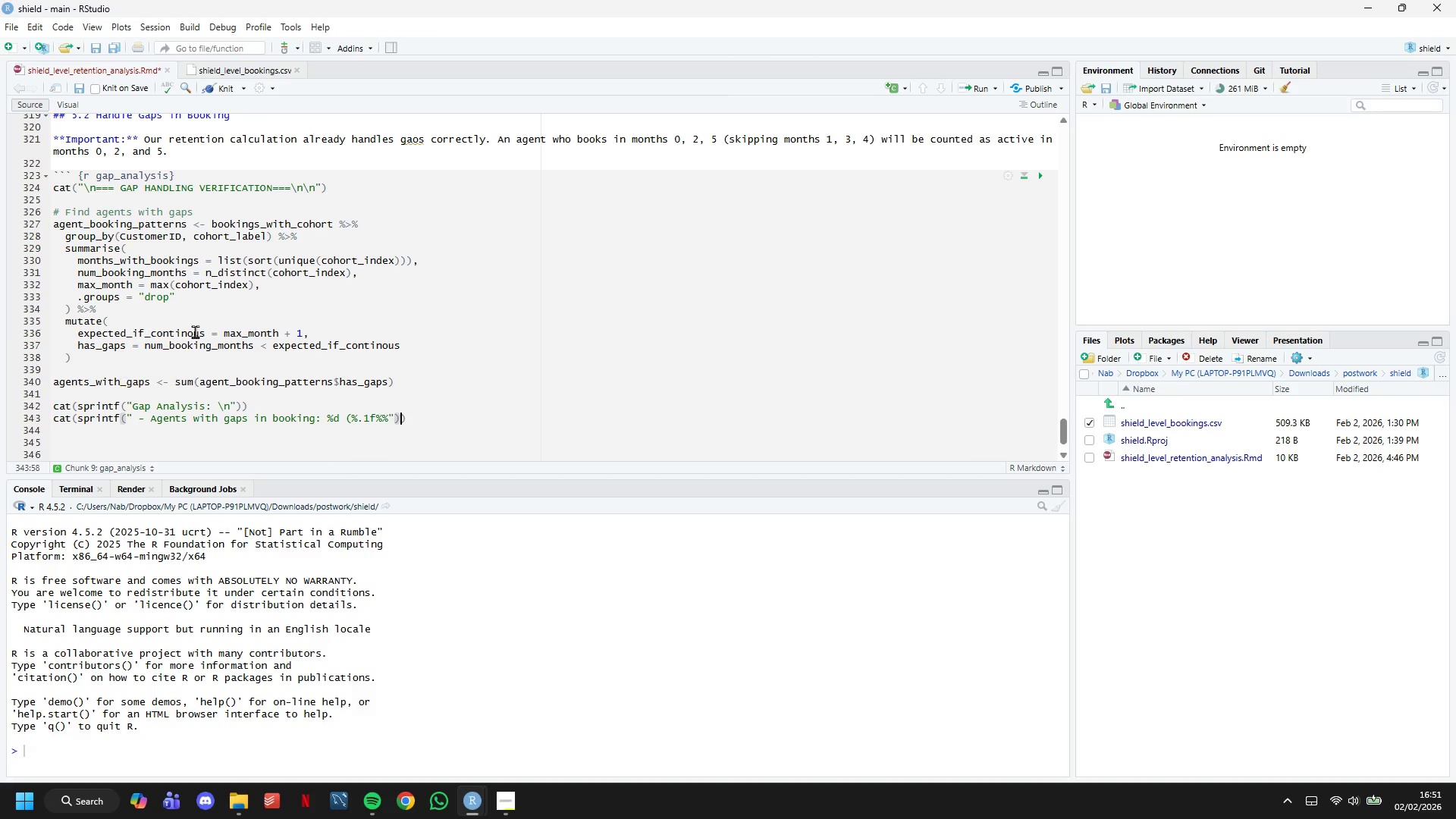 
key(ArrowRight)
 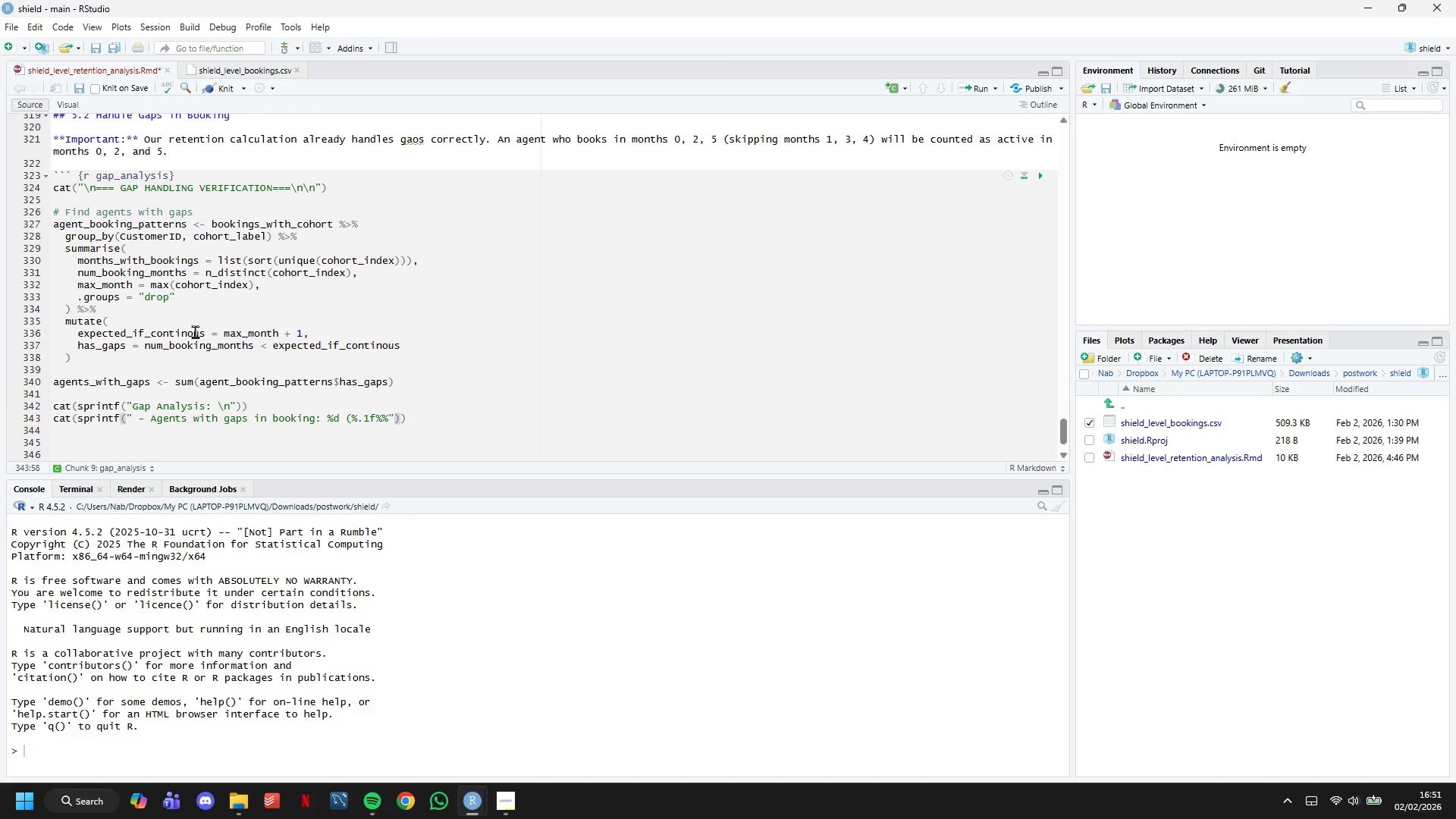 
wait(5.03)
 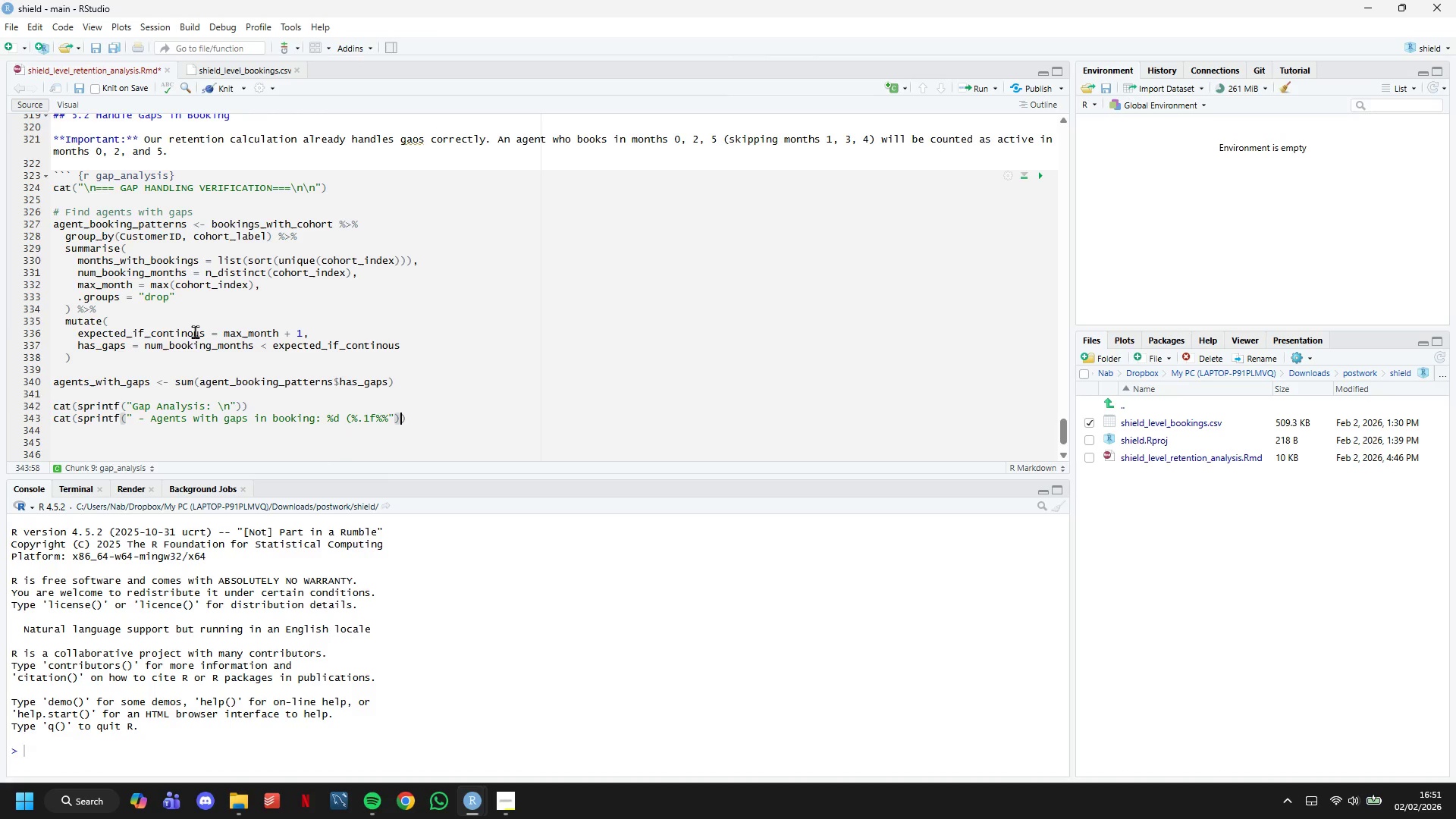 
key(ArrowLeft)
 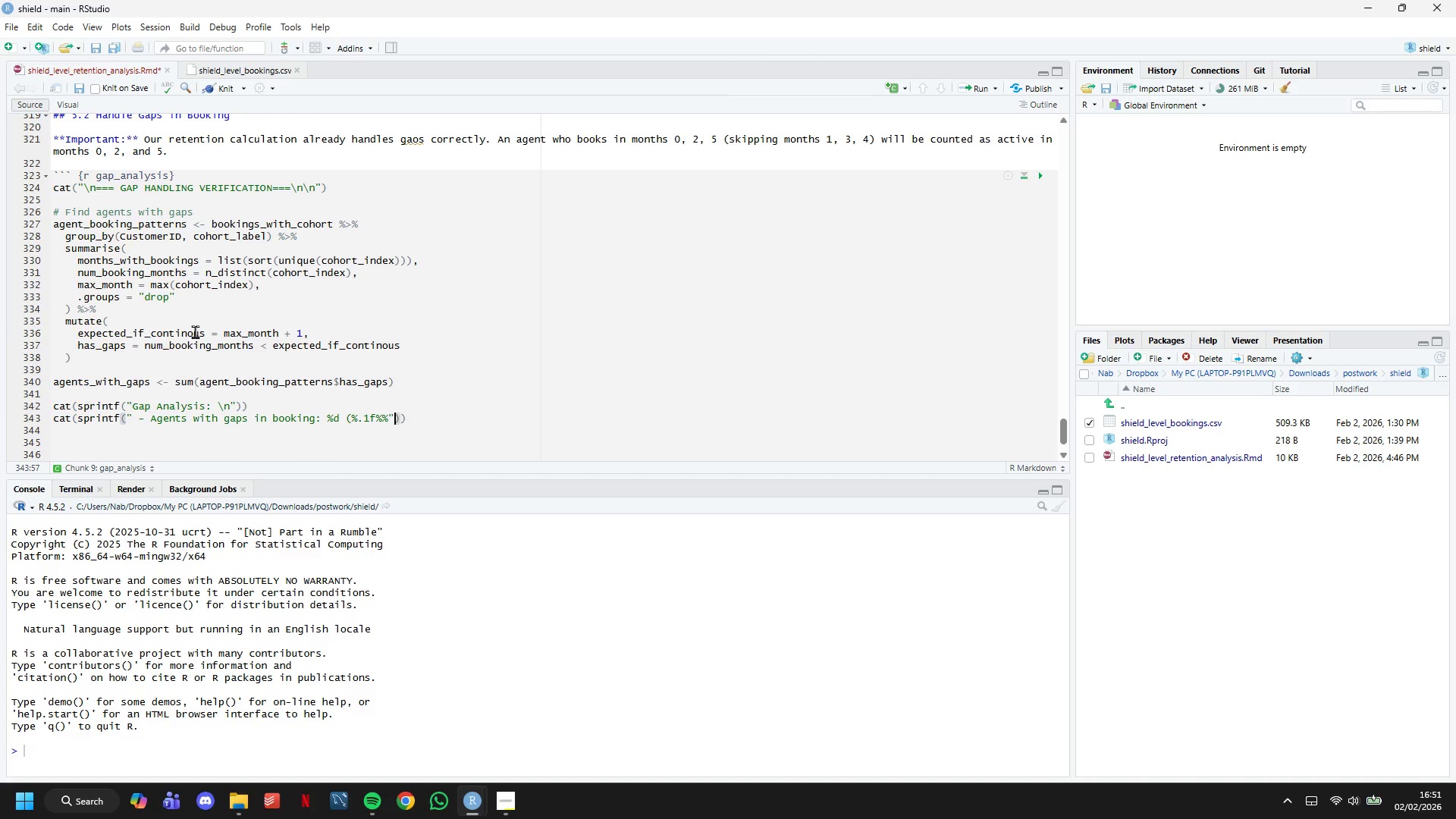 
key(Backspace)
 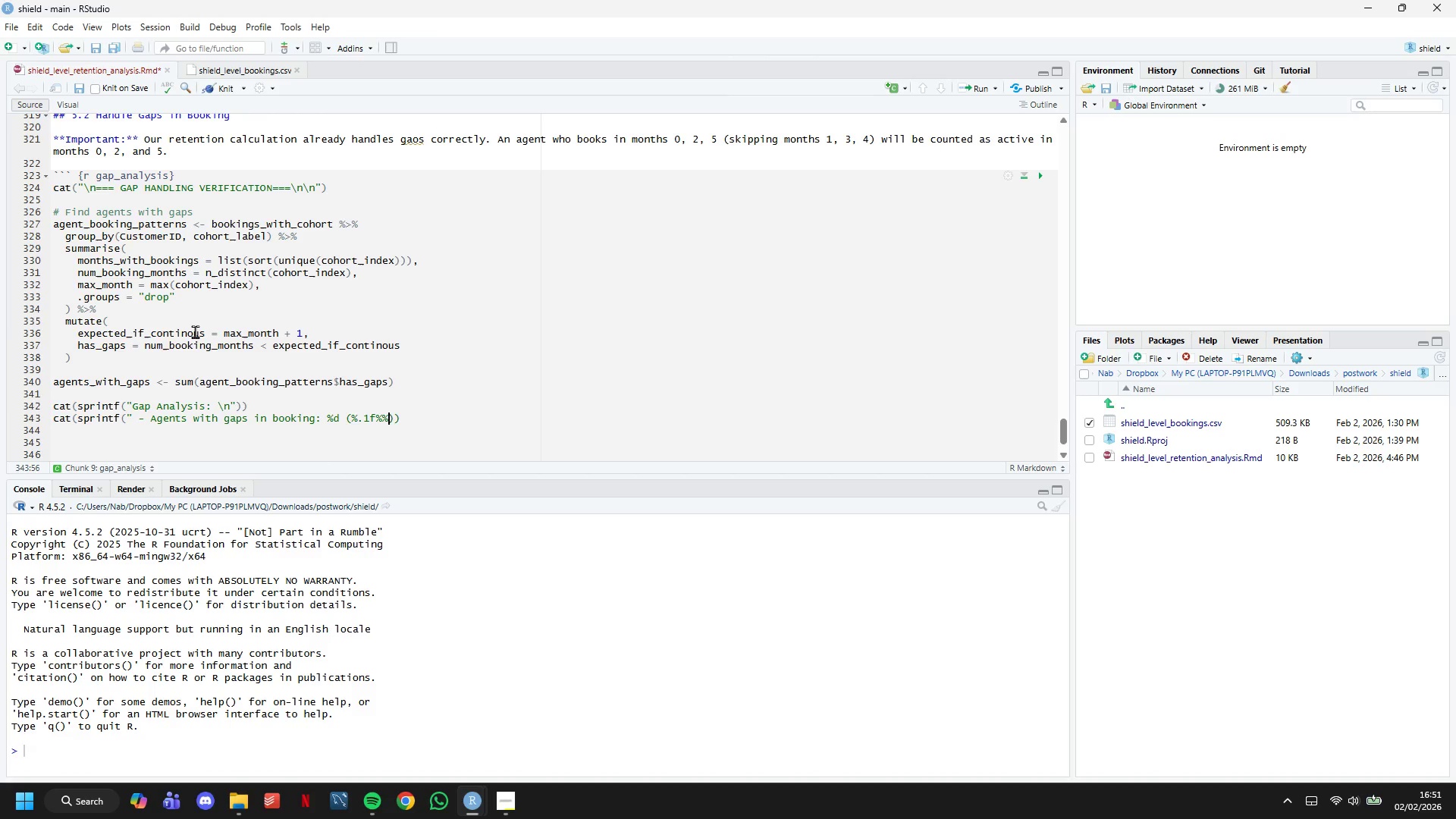 
key(ArrowRight)
 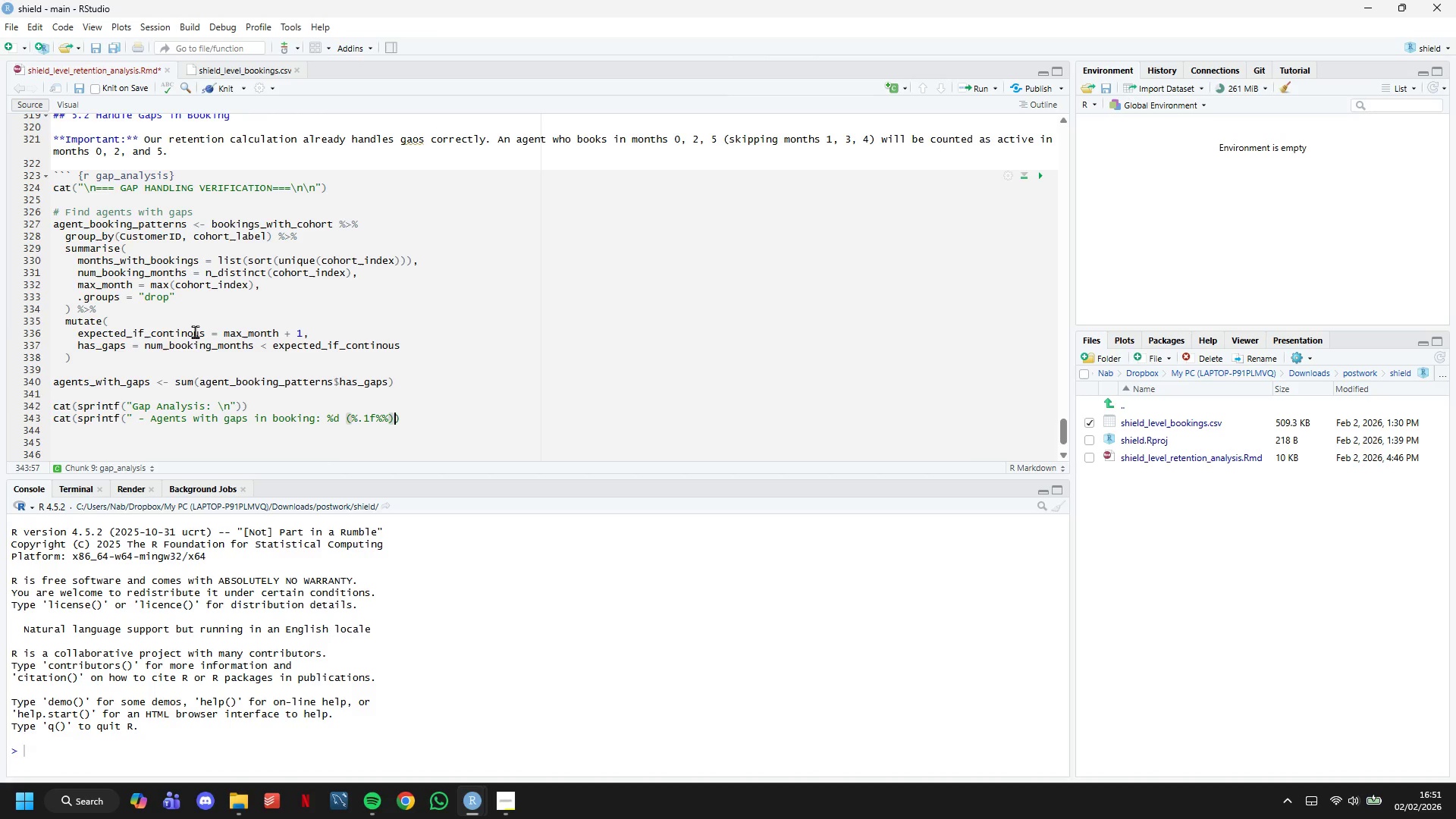 
key(Backslash)
 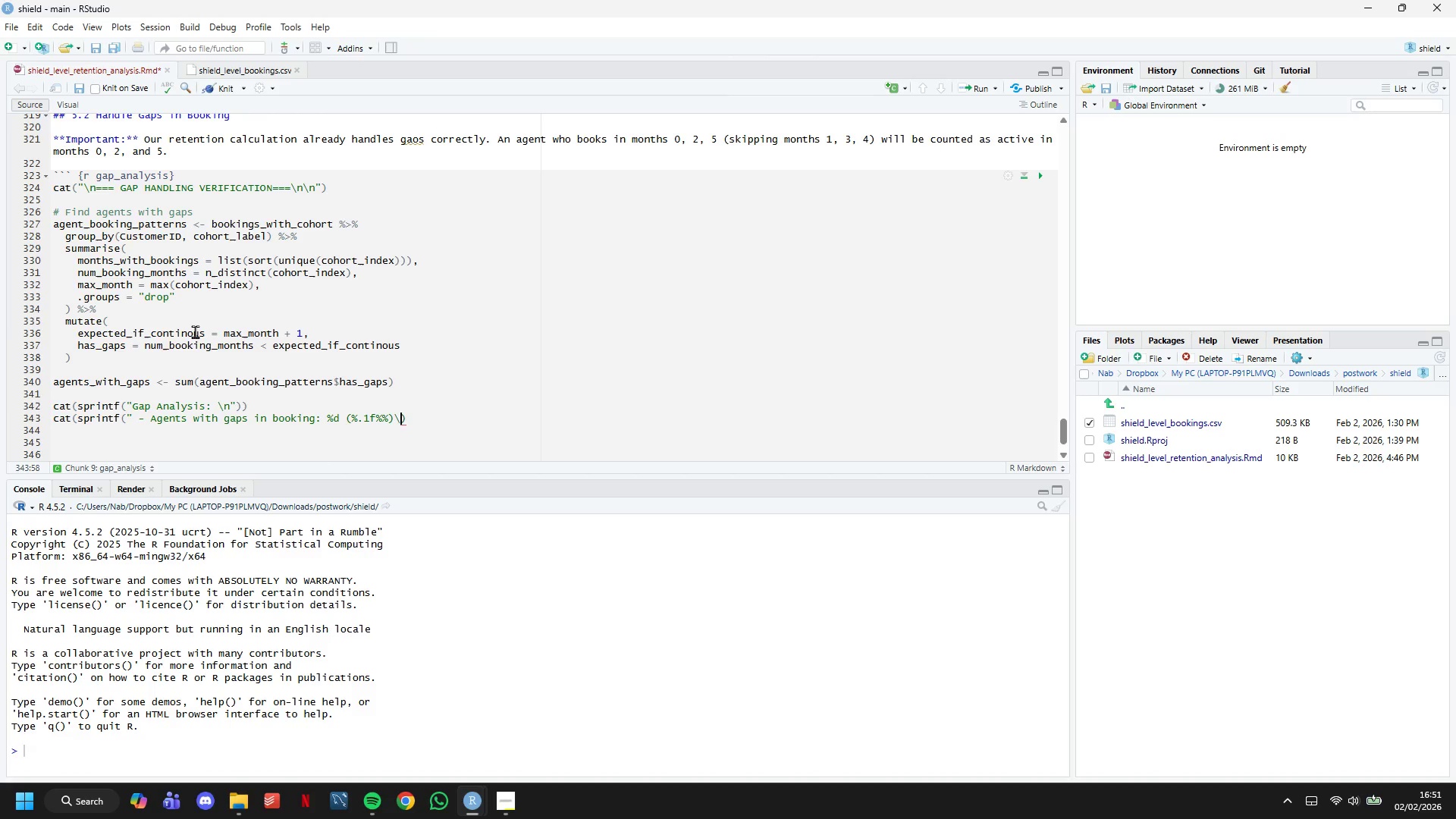 
key(M)
 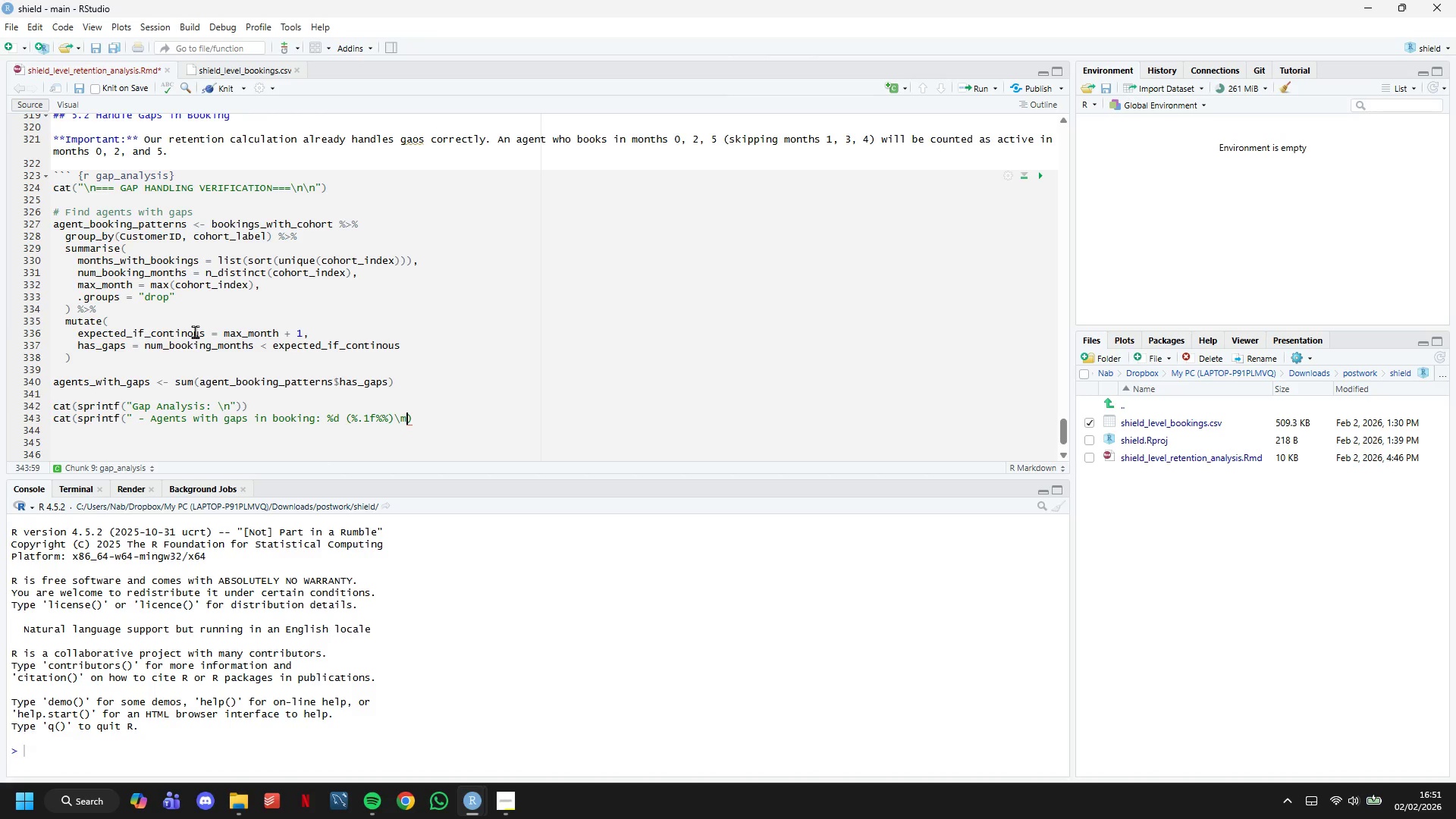 
key(Shift+Quote)
 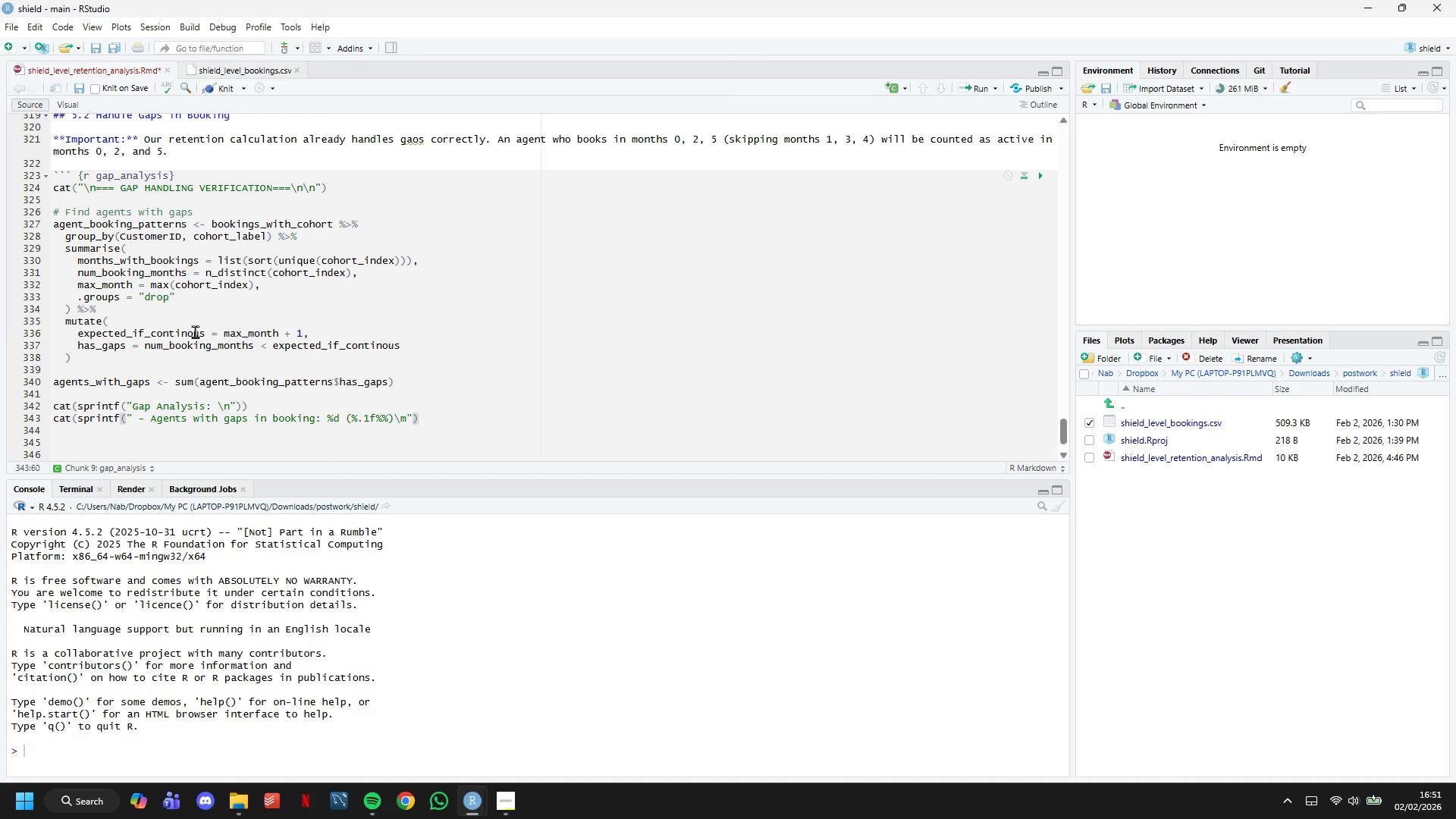 
key(Backspace)
 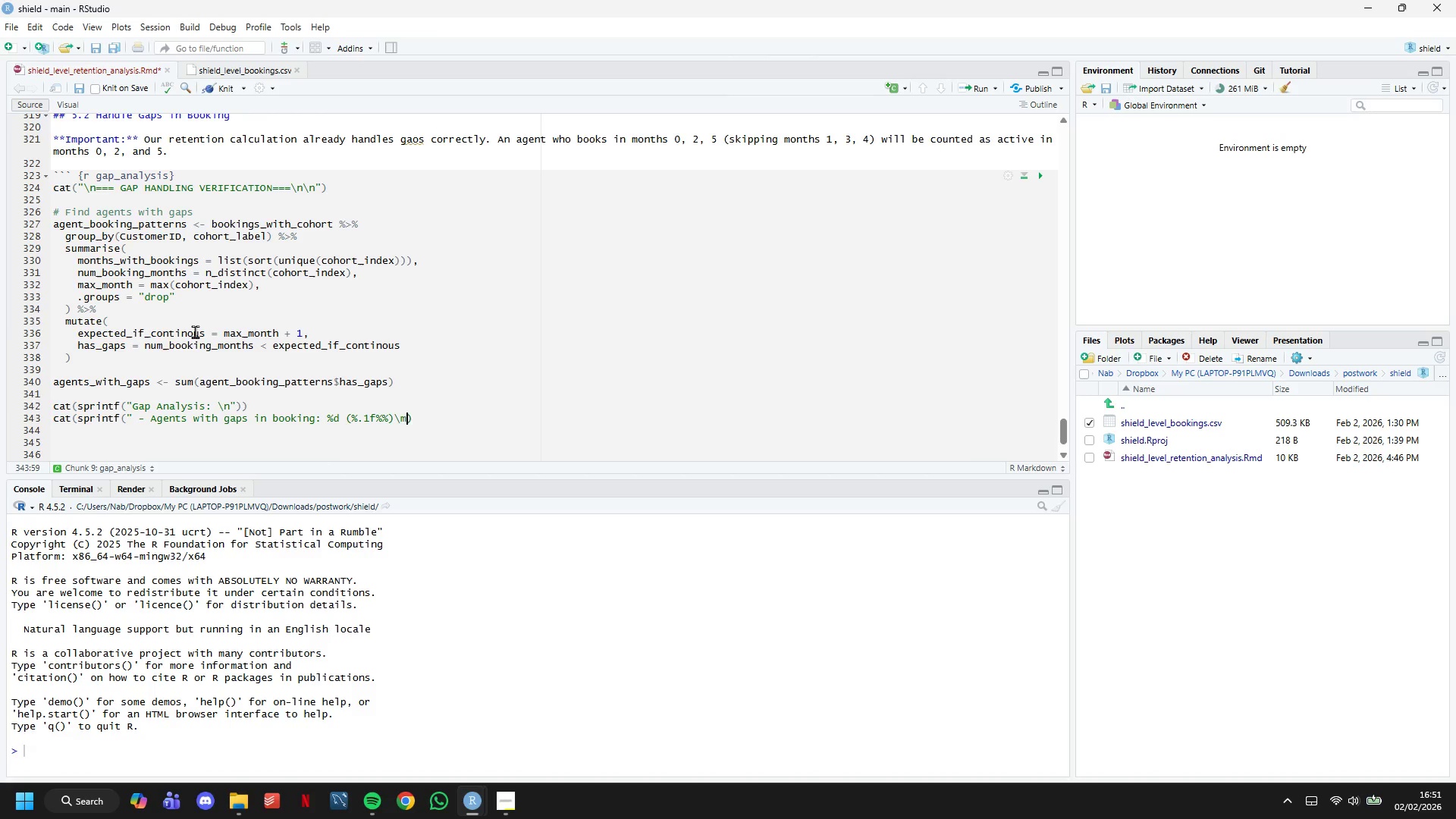 
key(Backspace)
 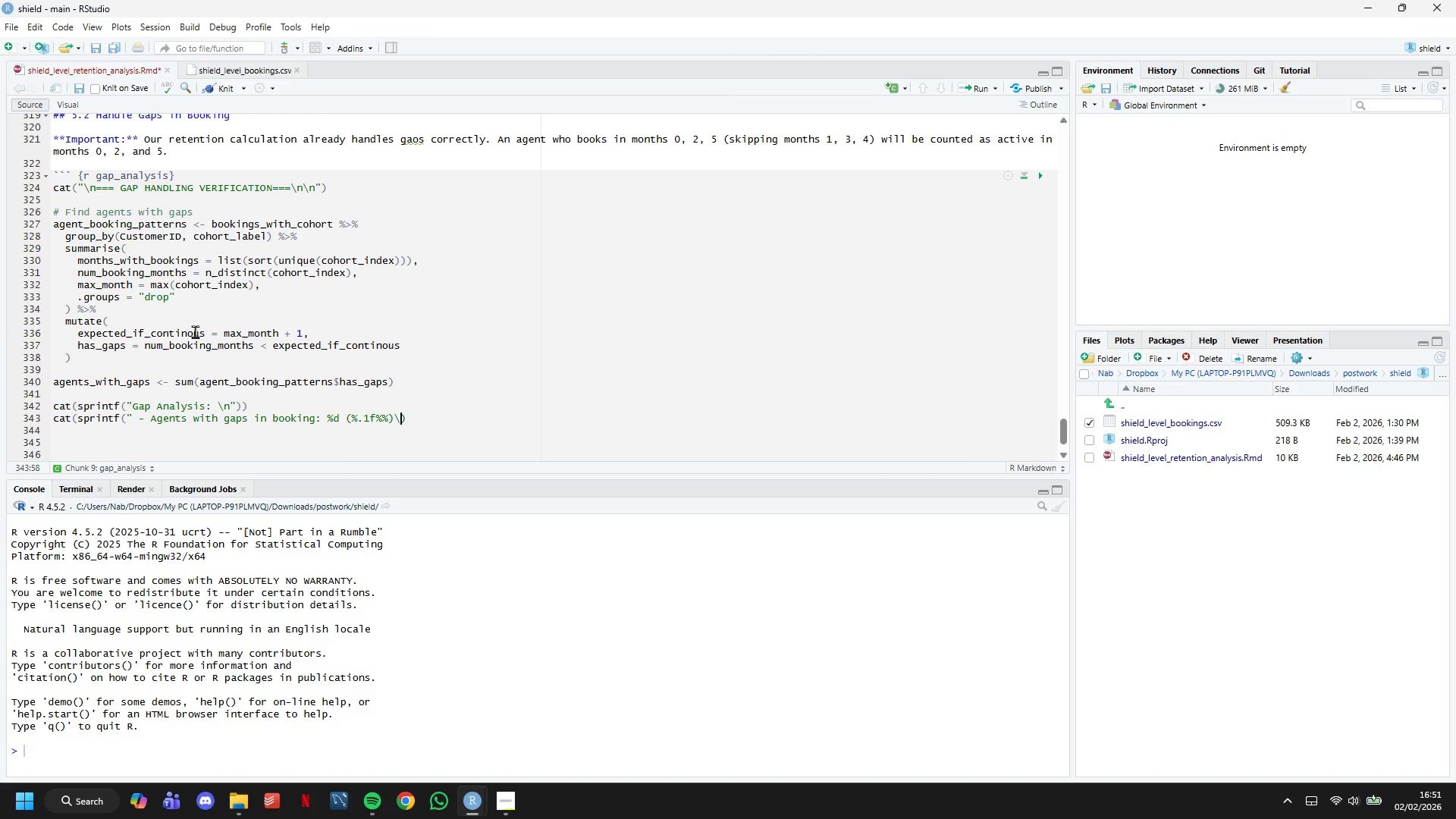 
key(N)
 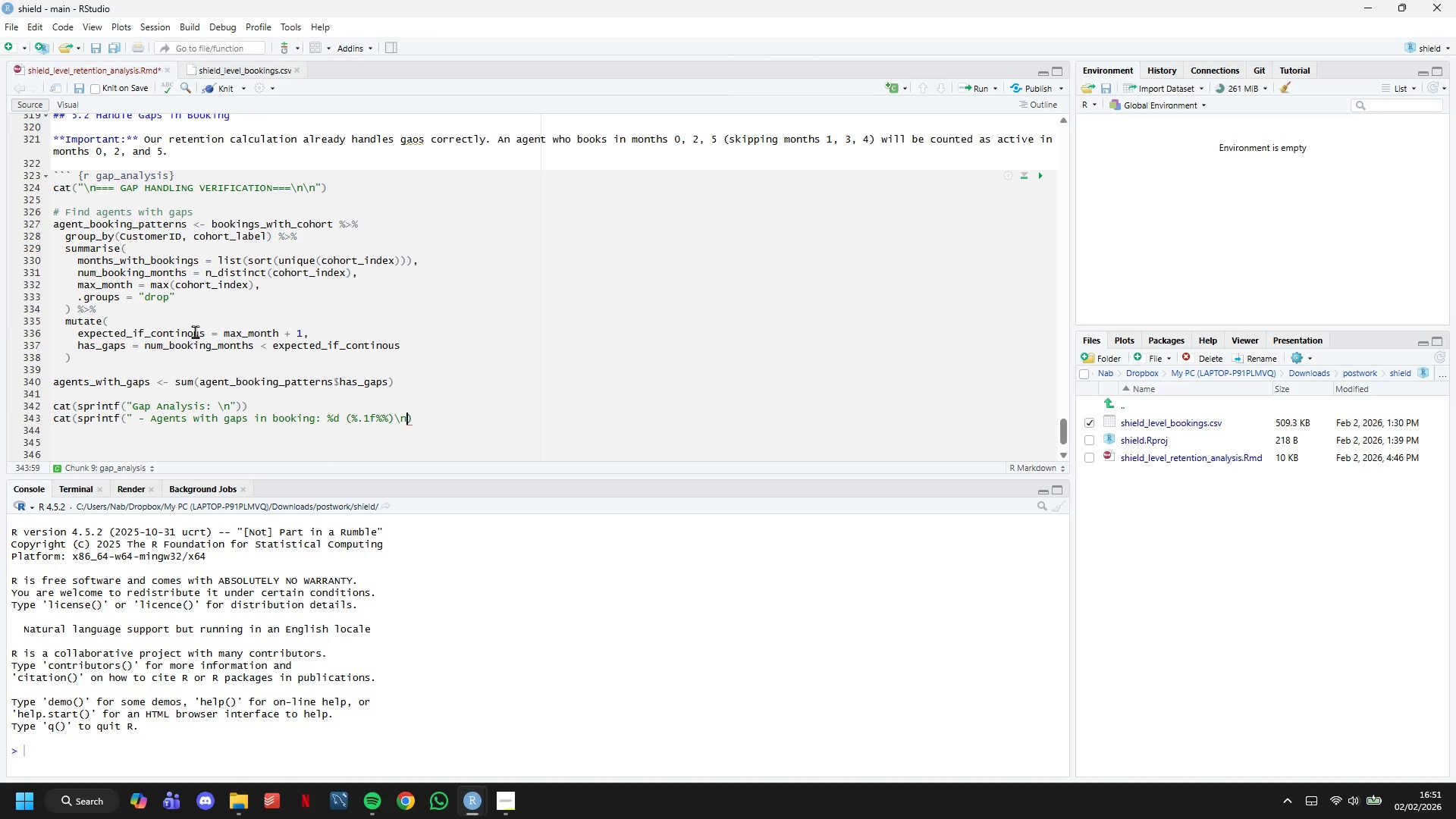 
key(Shift+ShiftLeft)
 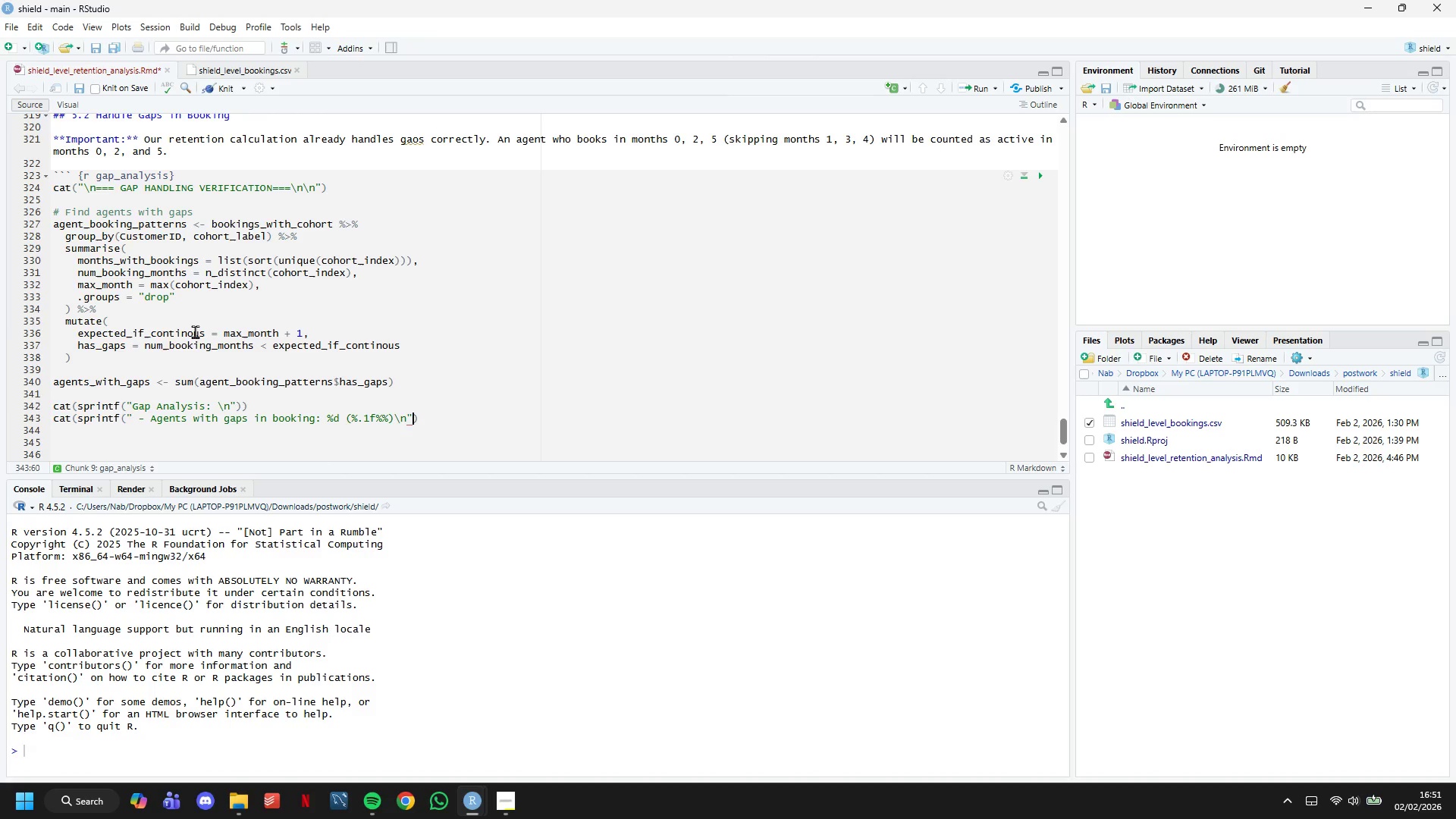 
key(Shift+Quote)
 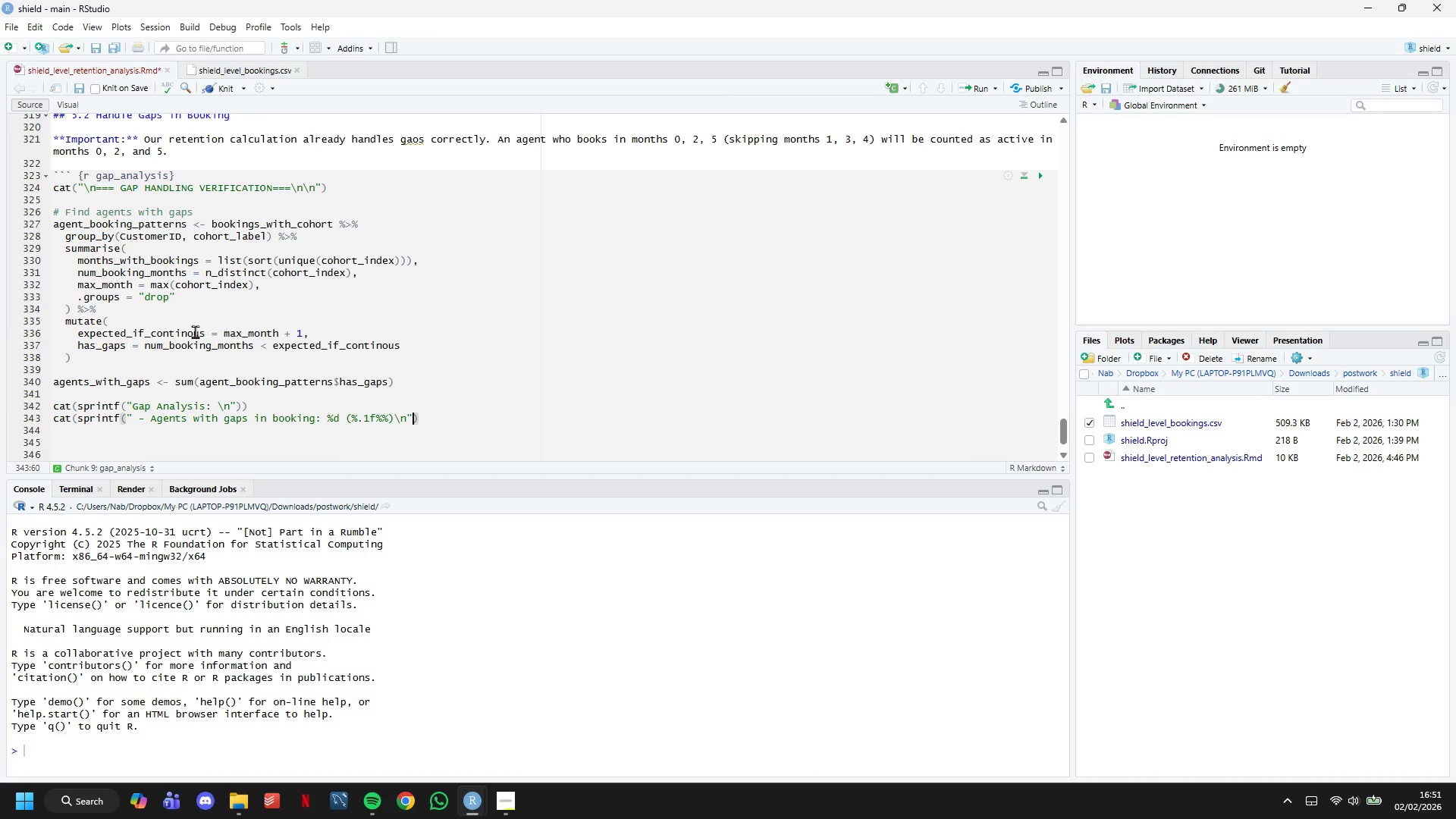 
wait(5.38)
 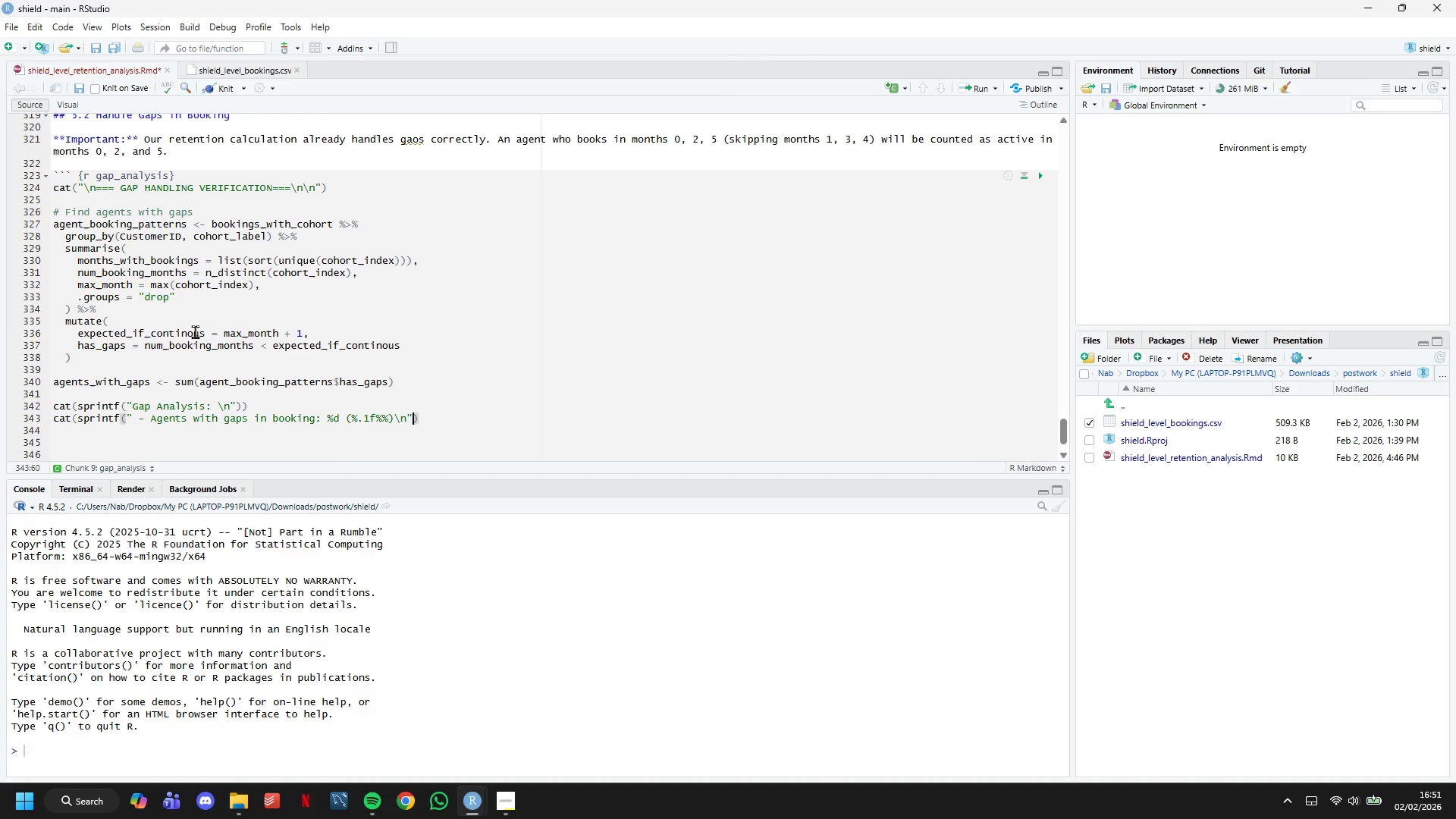 
key(Comma)
 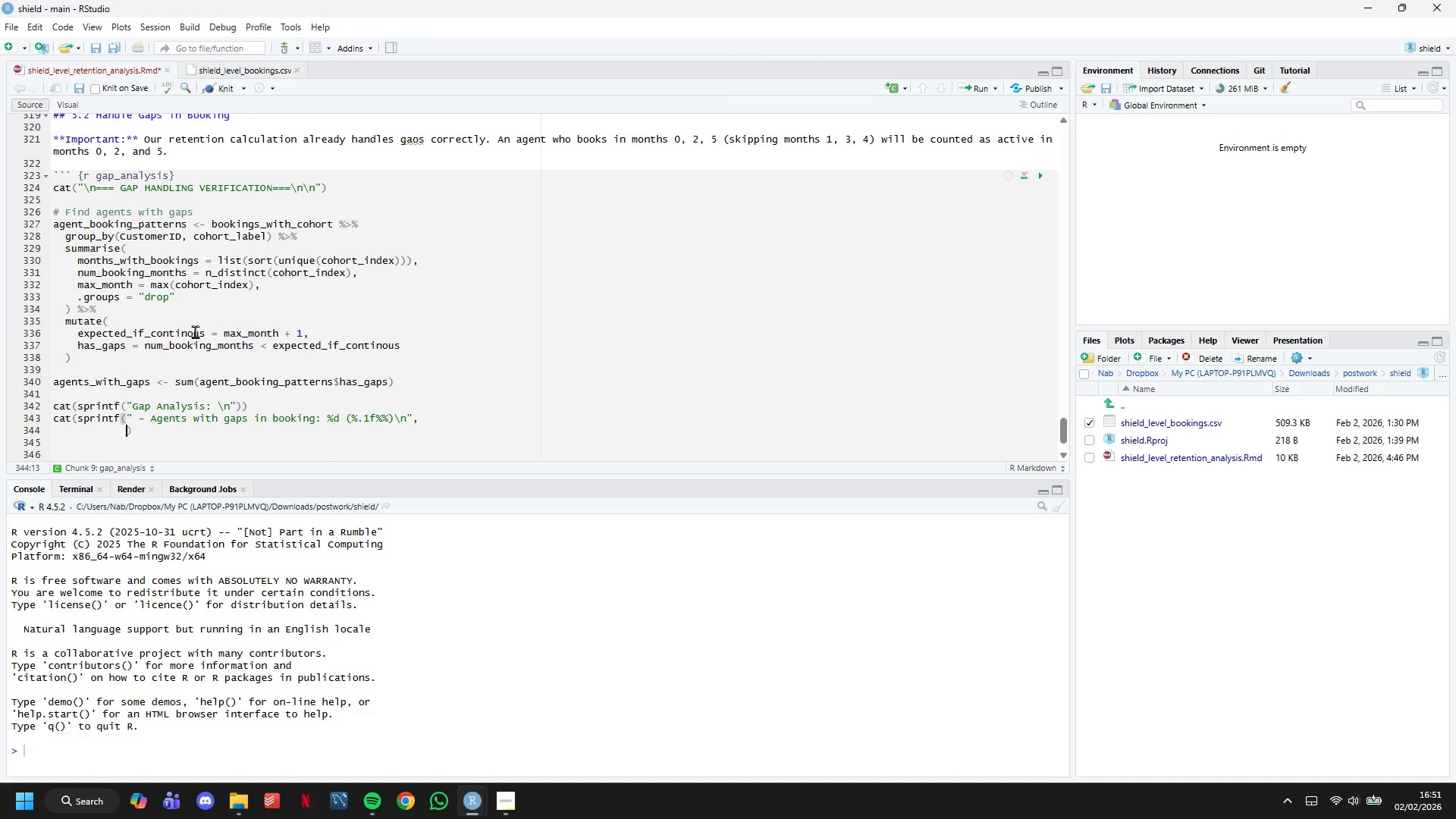 
key(Enter)
 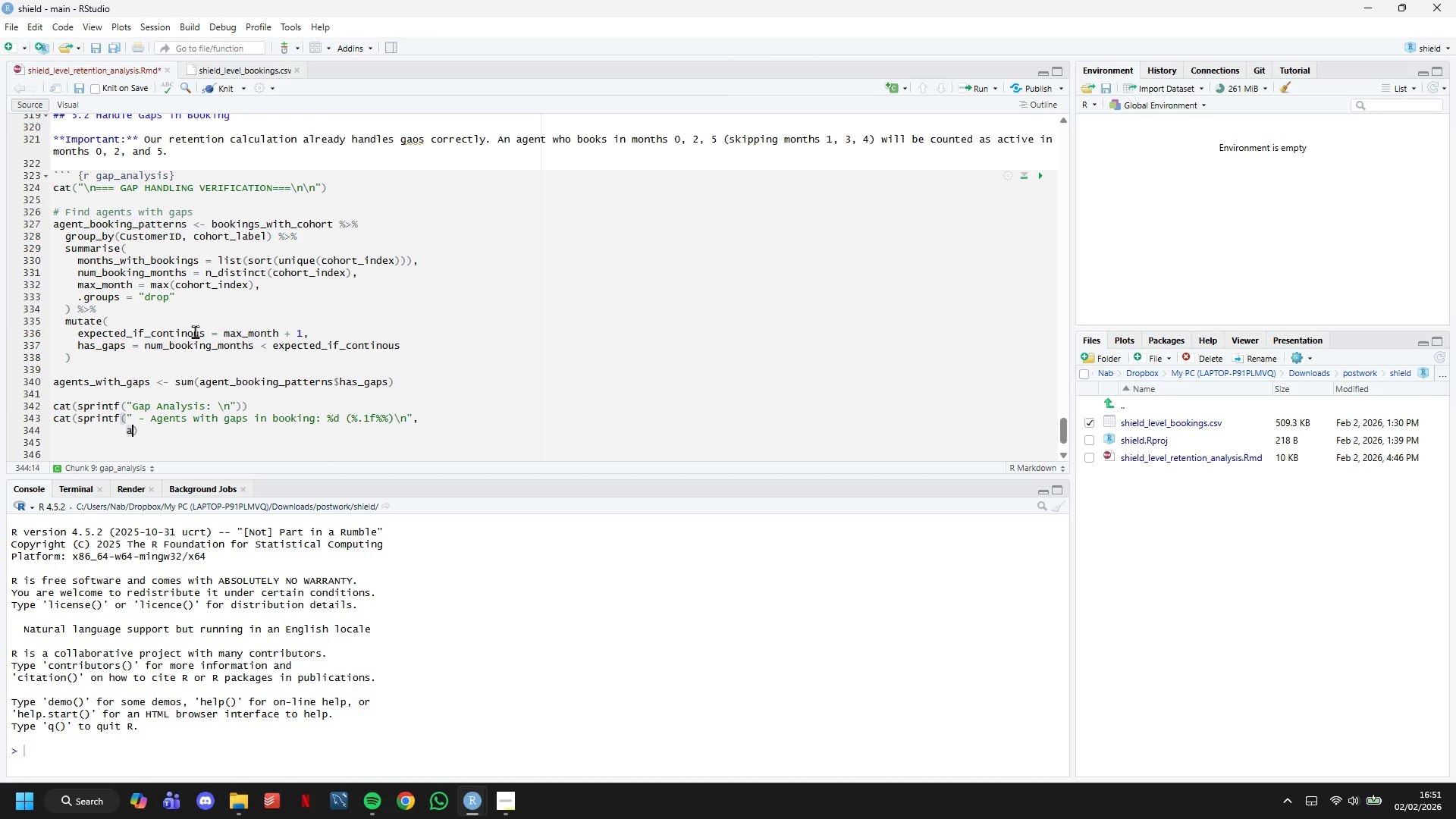 
type(agents_with_)
key(Tab)
type(,)
 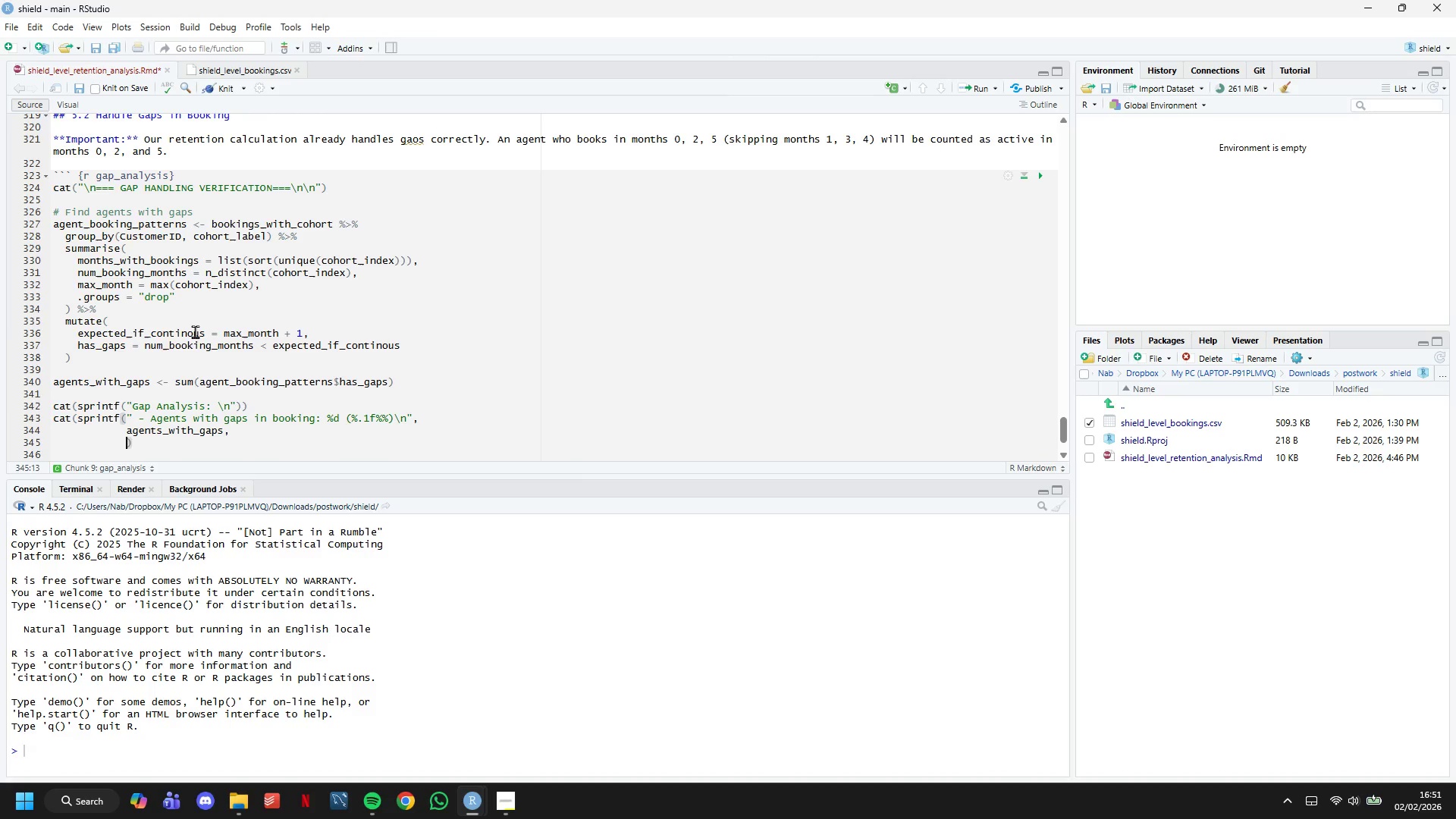 
 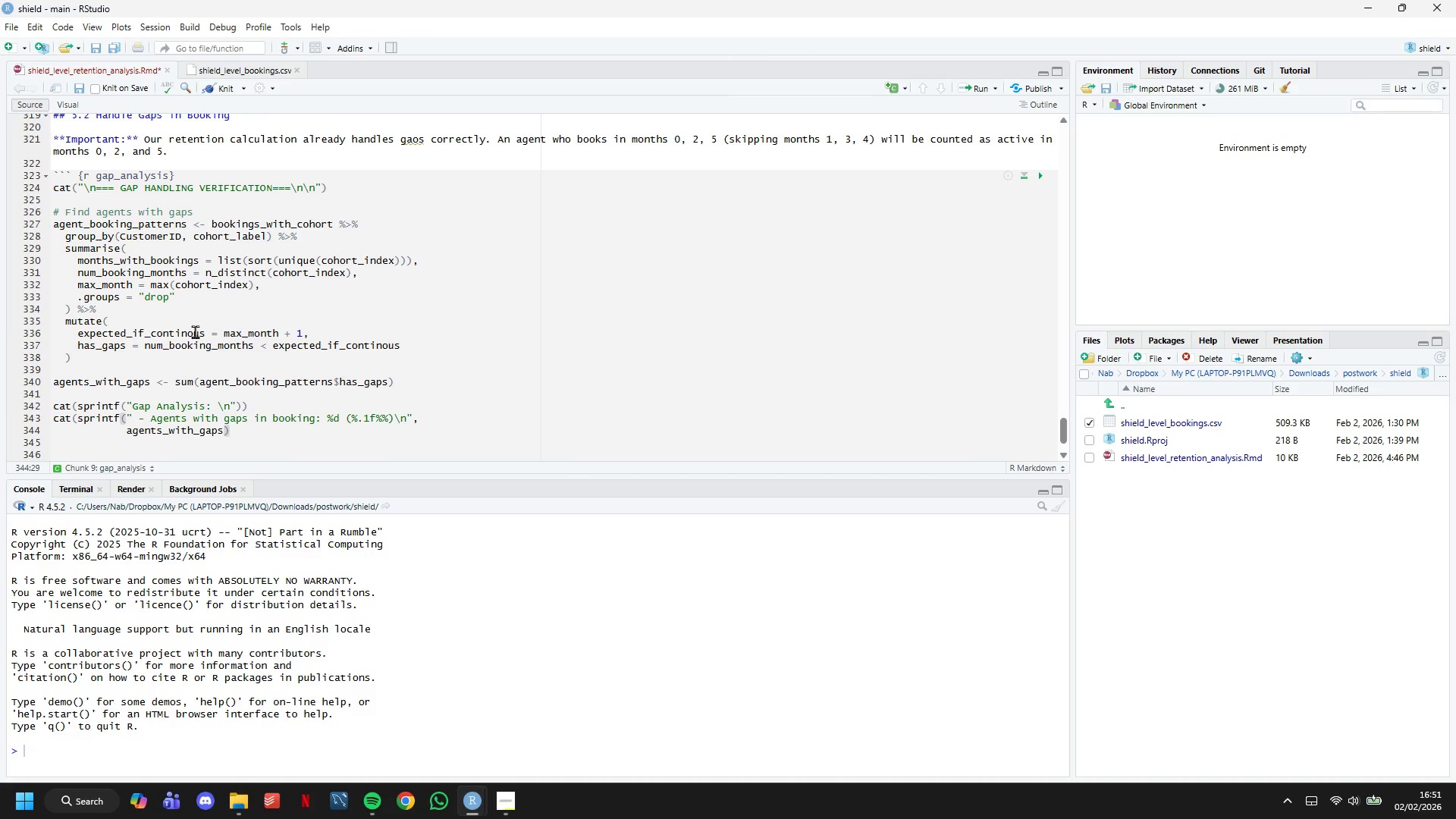 
key(Enter)
 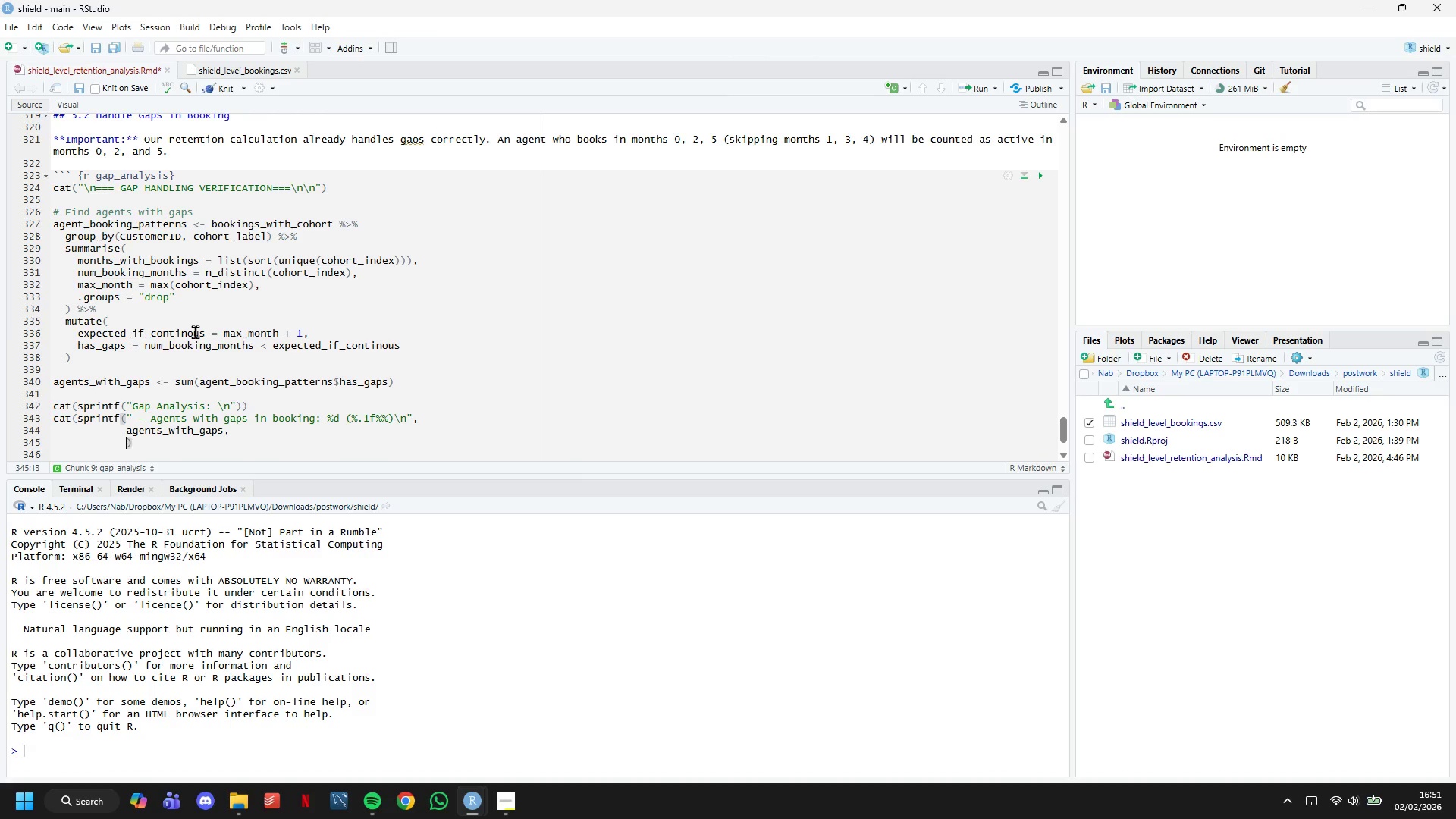 
type((agent)
key(Tab)
type( / nrow(age t)
key(Backspace)
key(Backspace)
type(ny)
key(Backspace)
type(t)
 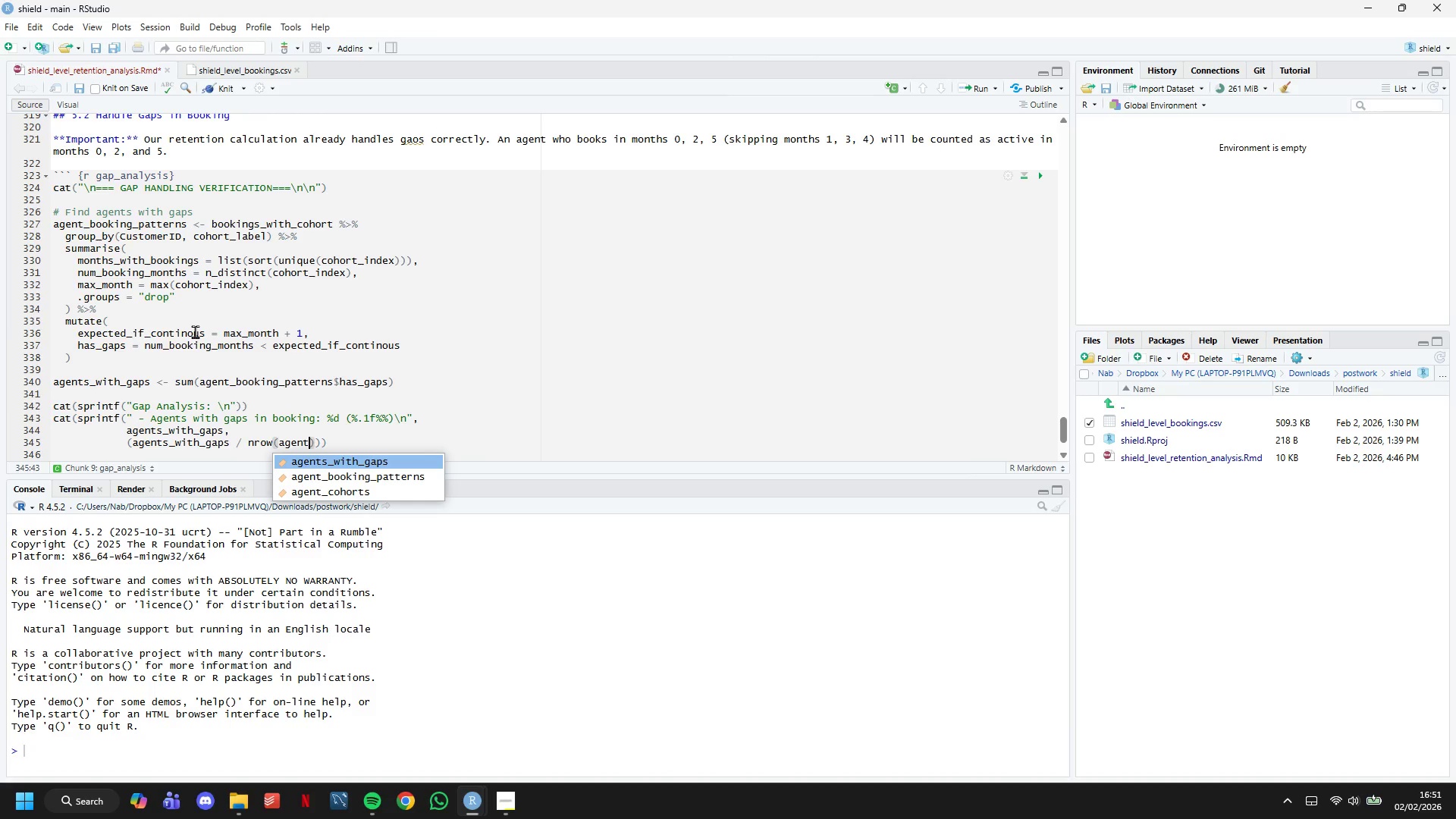 
key(ArrowDown)
 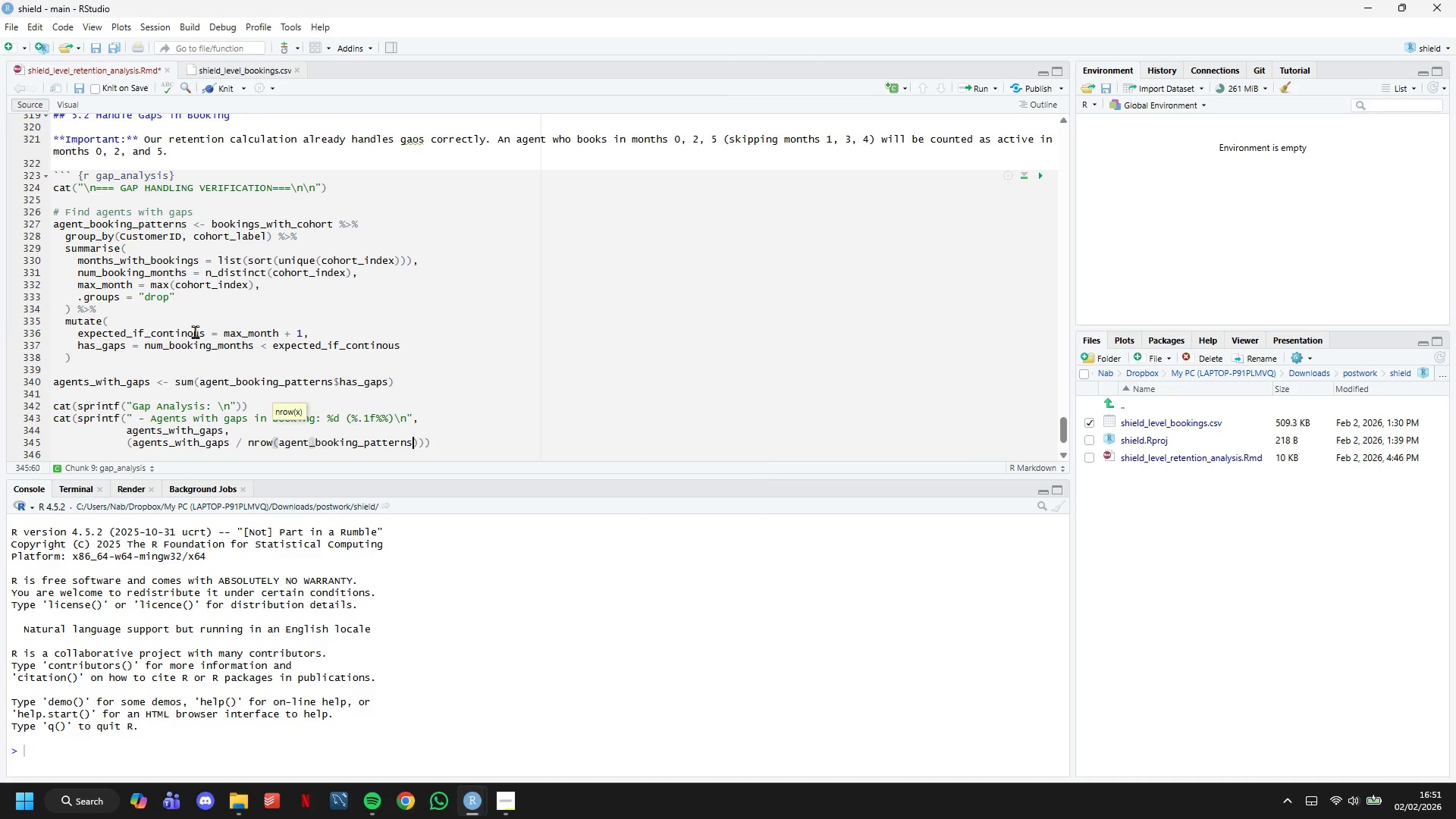 
key(Enter)
 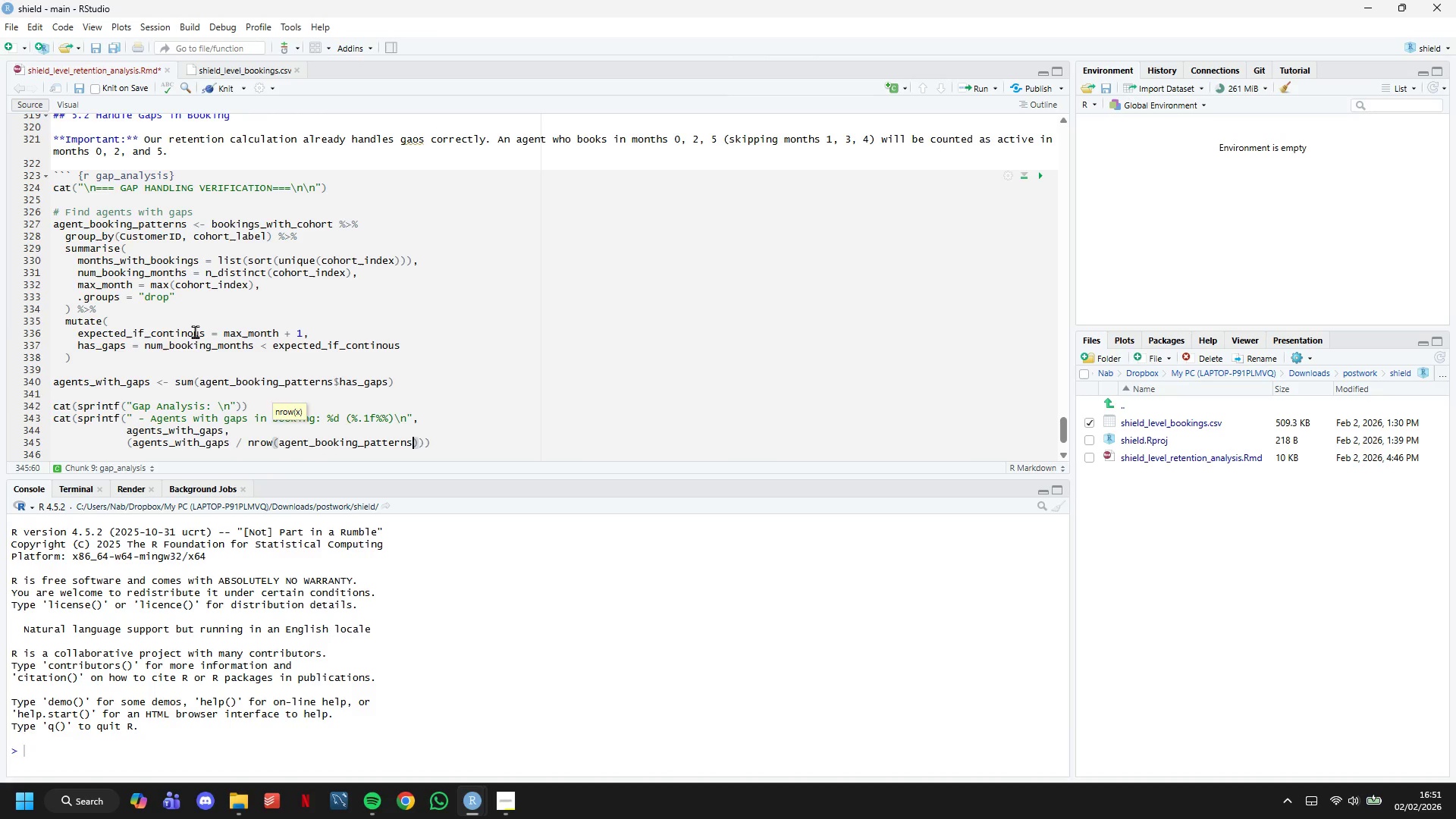 
key(ArrowRight)
 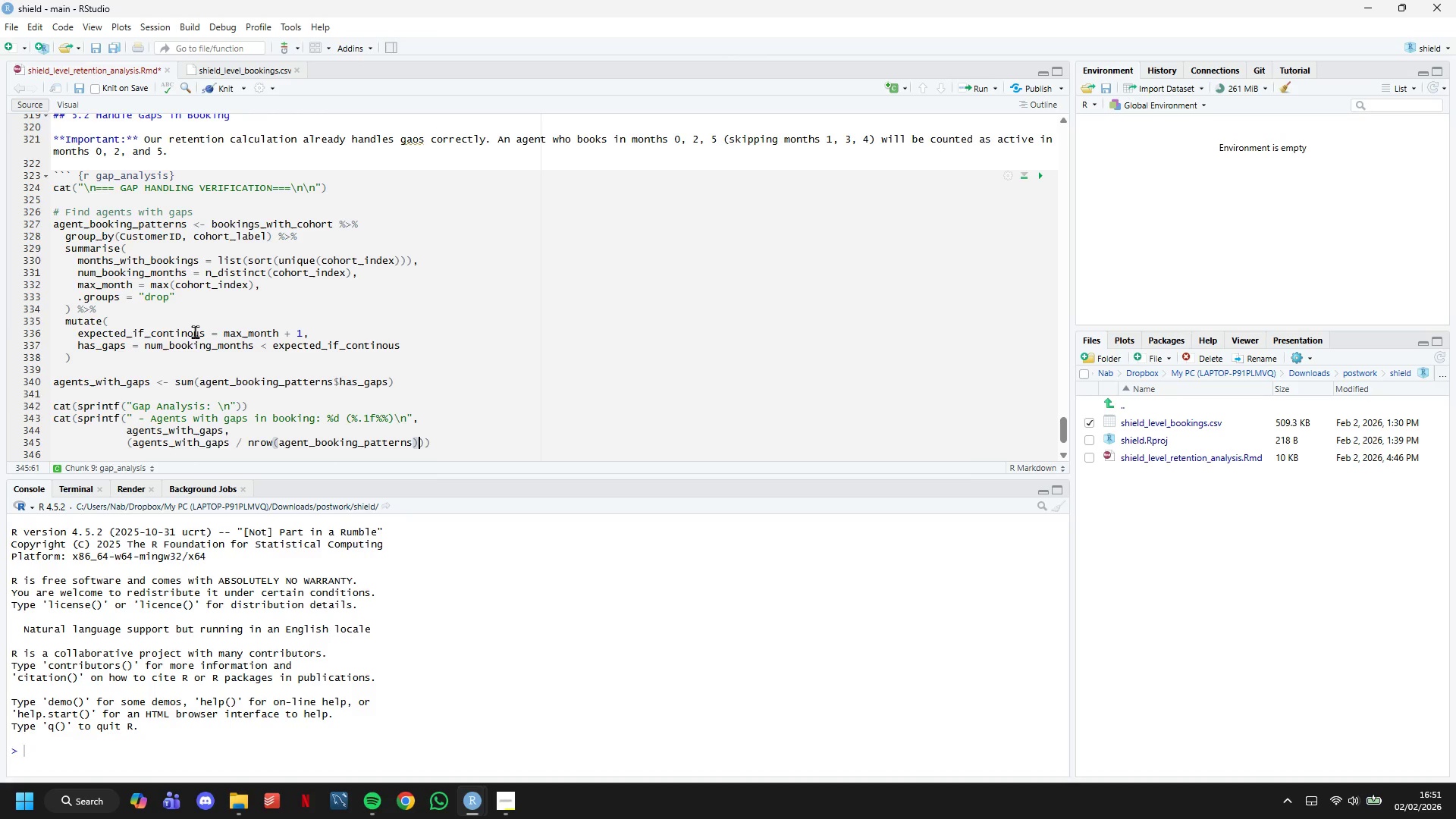 
key(ArrowRight)
 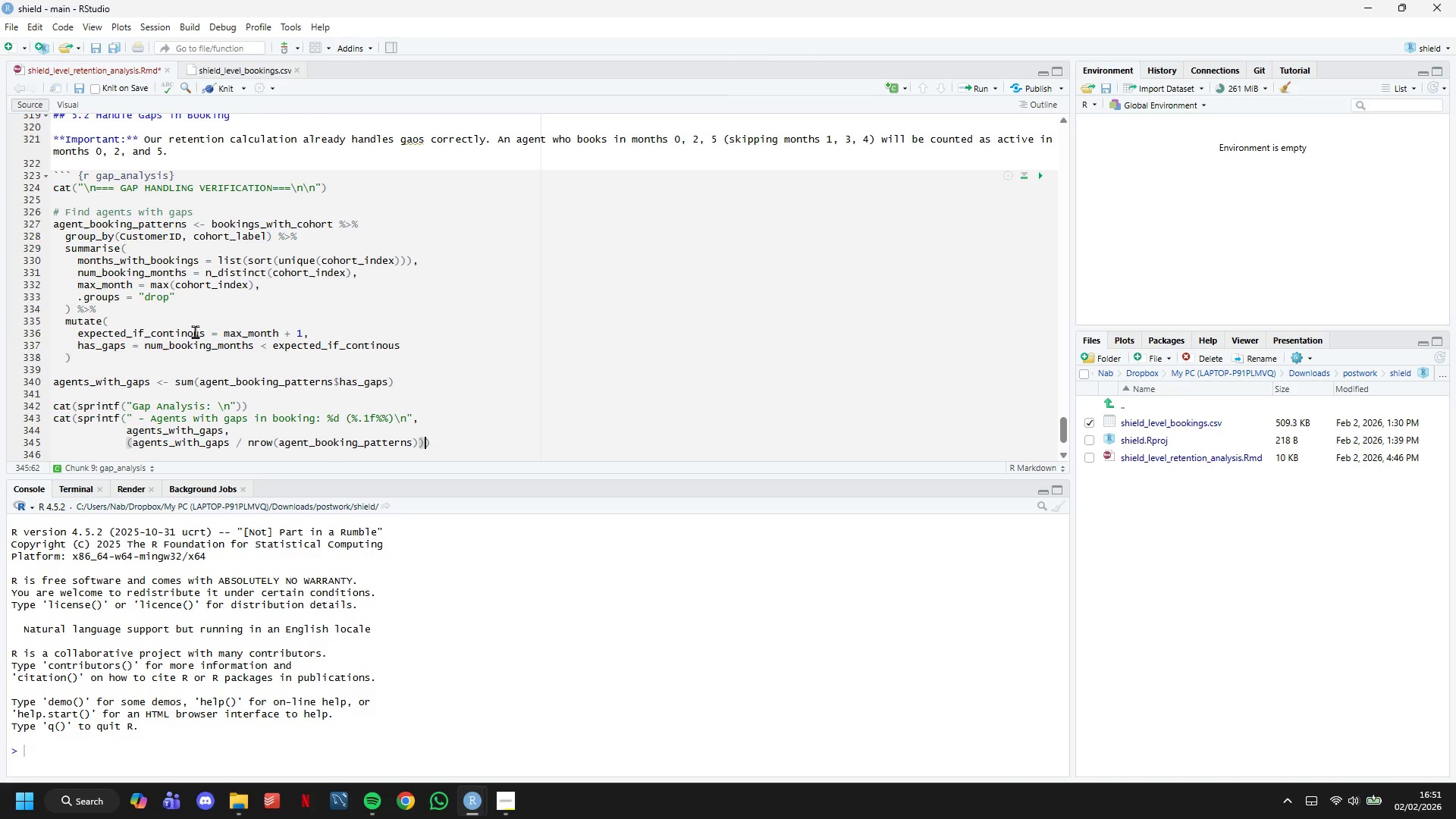 
type( * 100)
 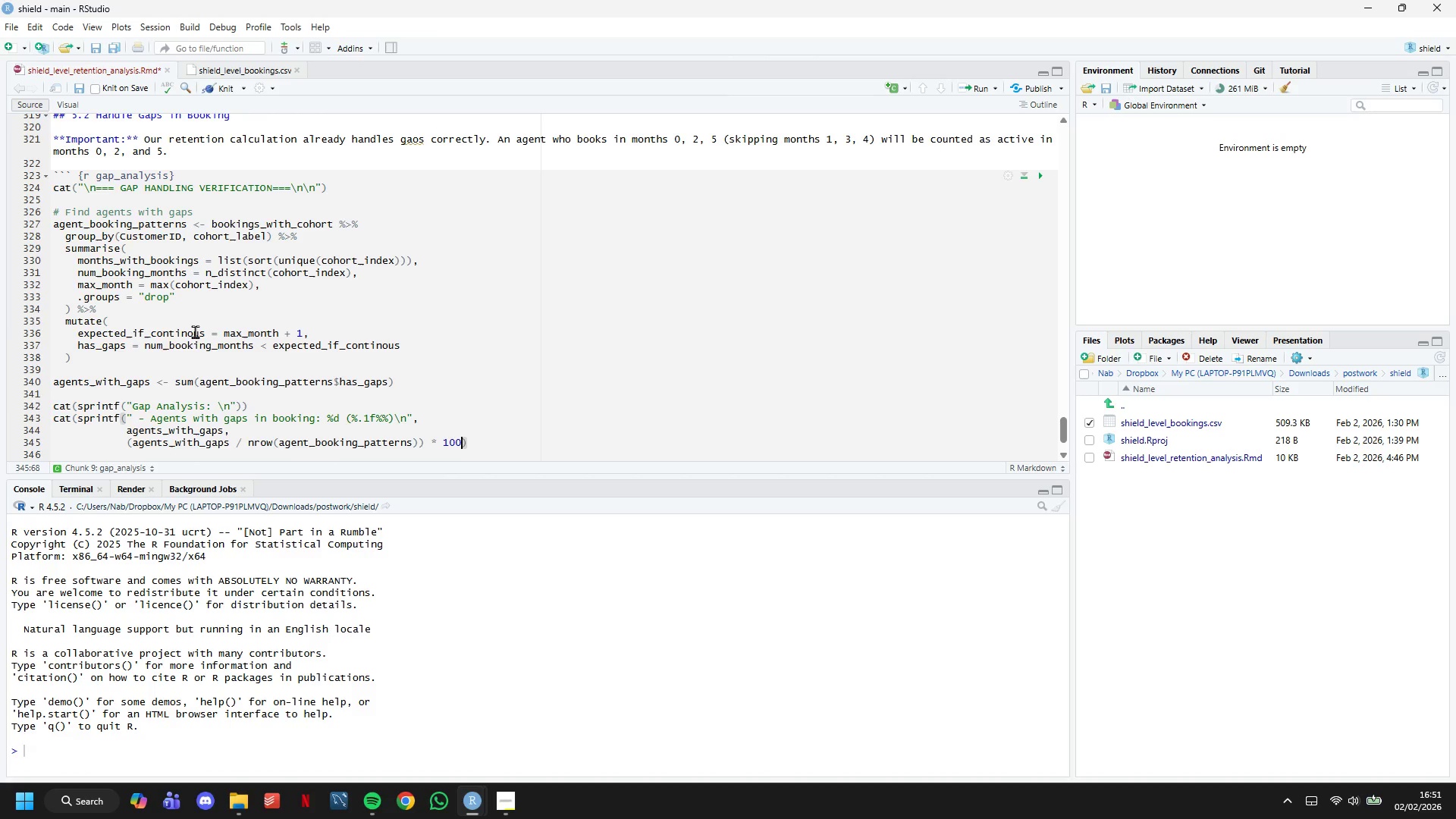 
key(ArrowDown)
 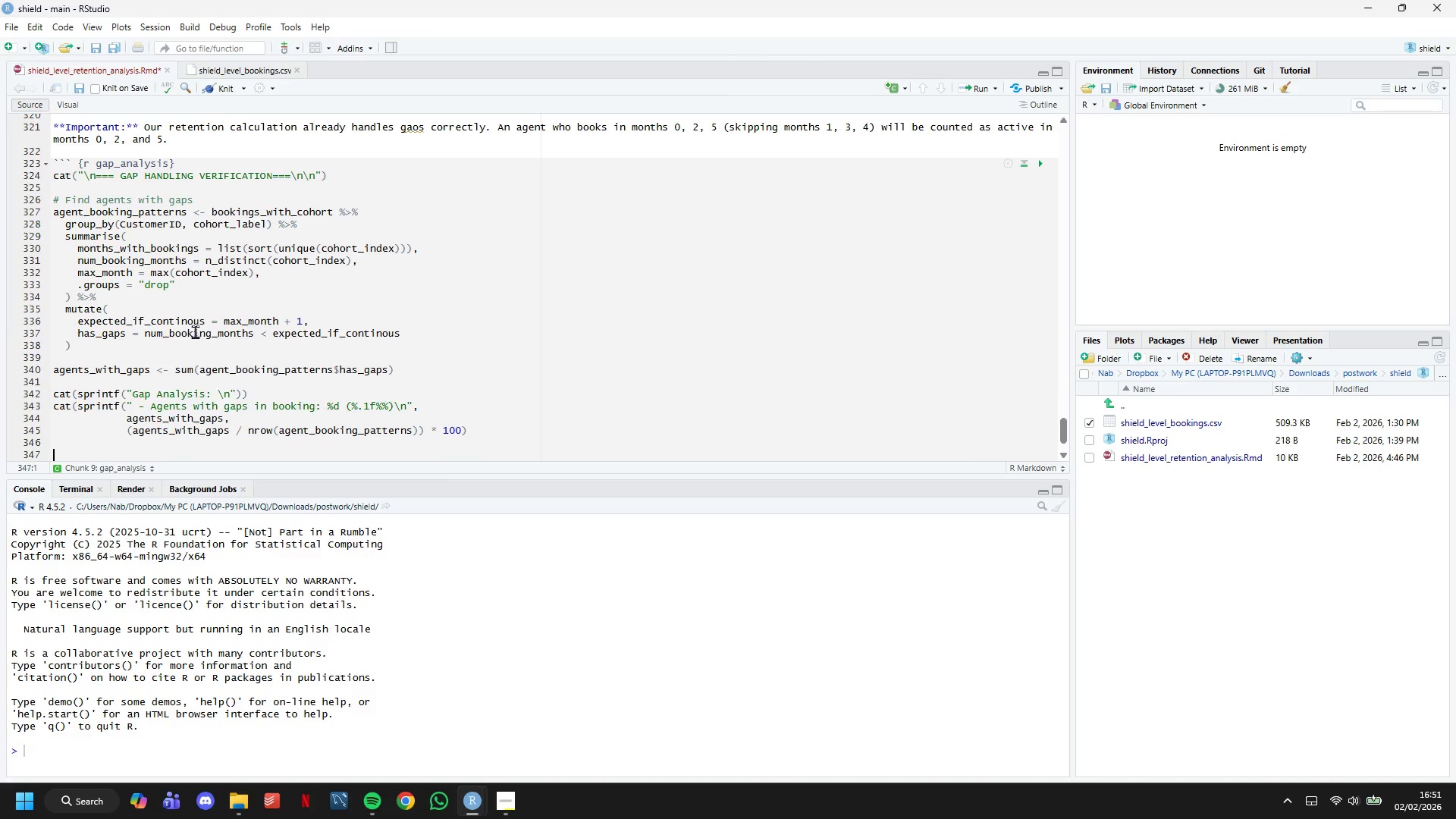 
key(ArrowDown)
 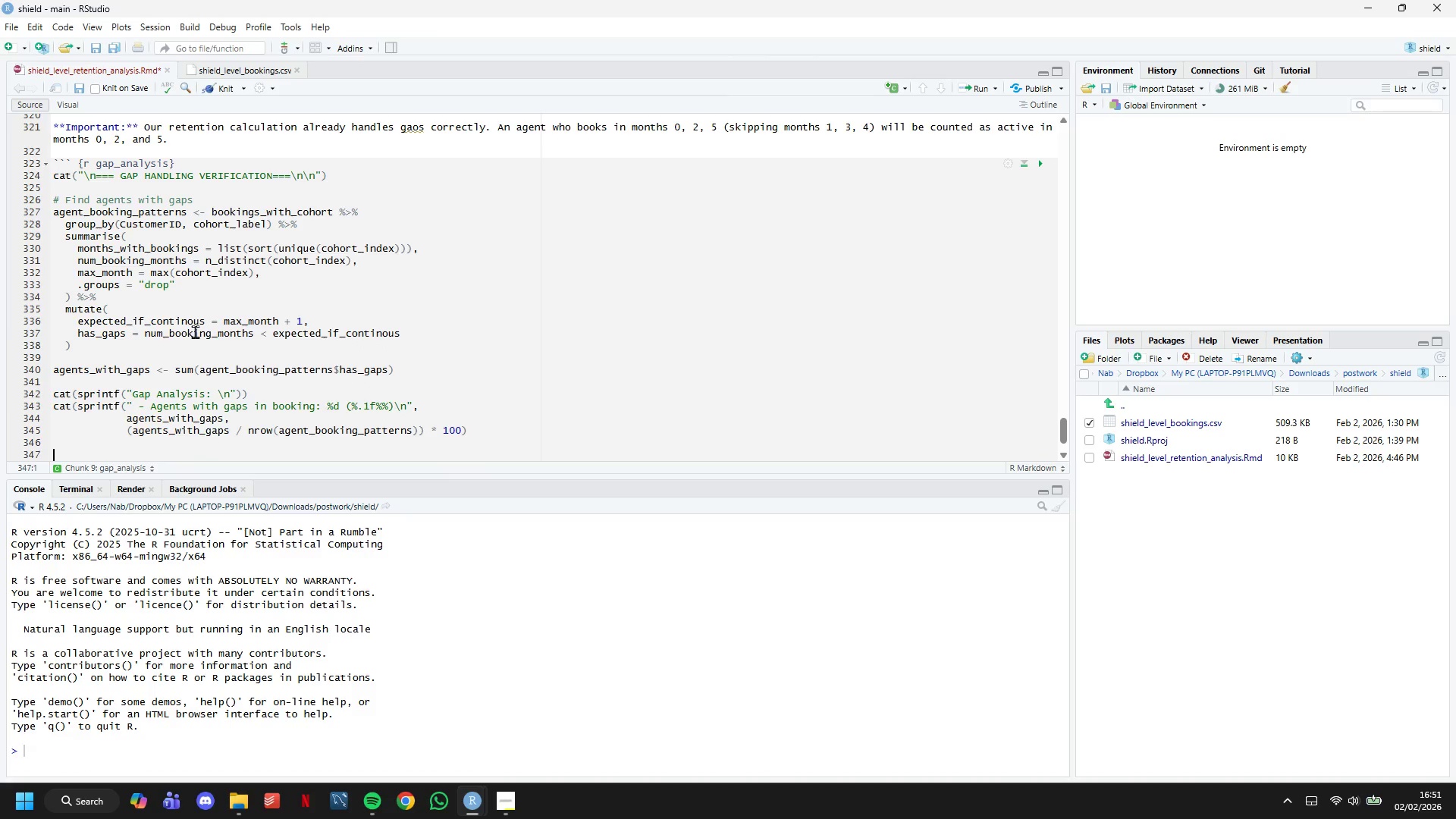 
key(ArrowDown)
 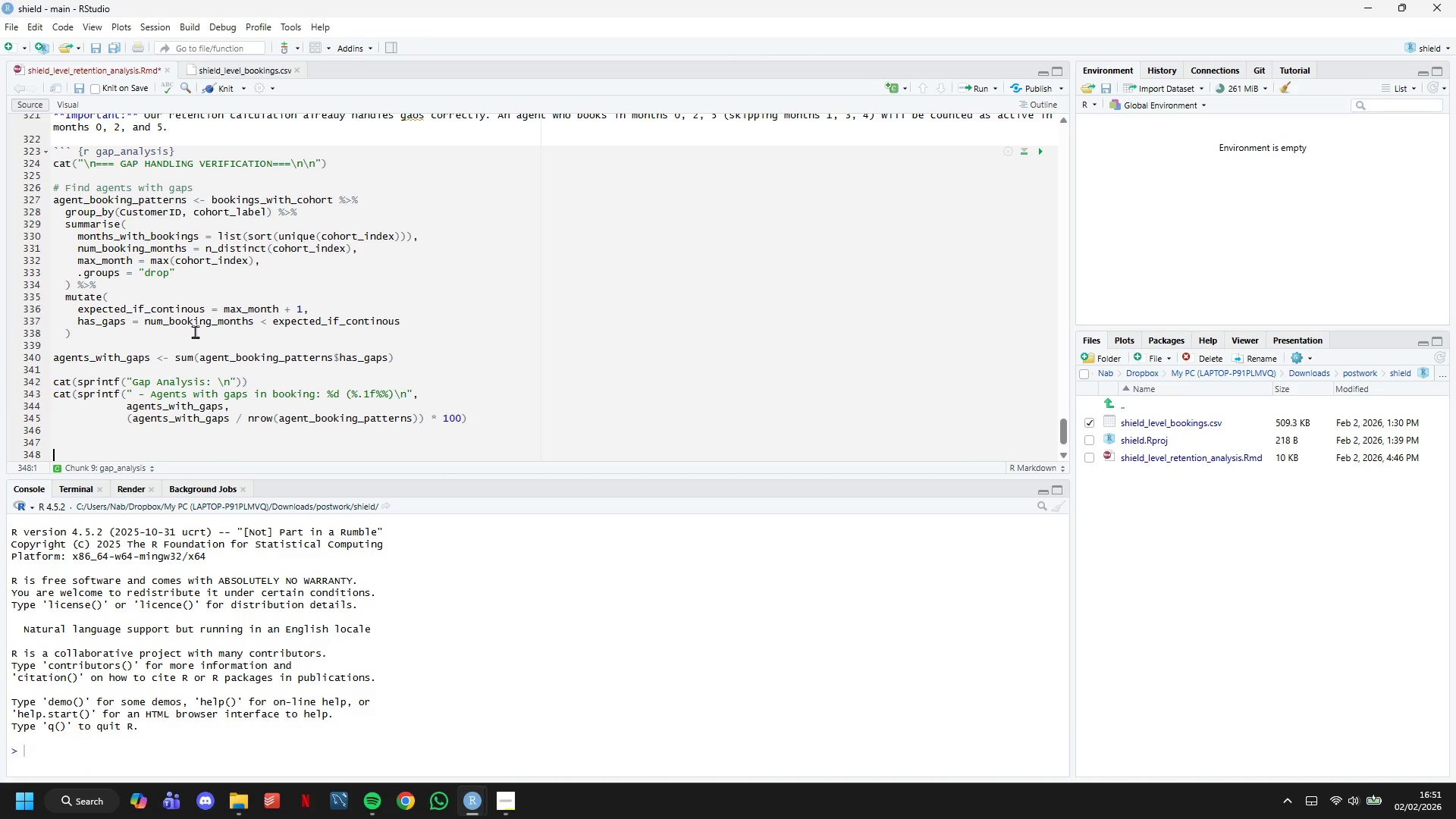 
key(ArrowDown)
 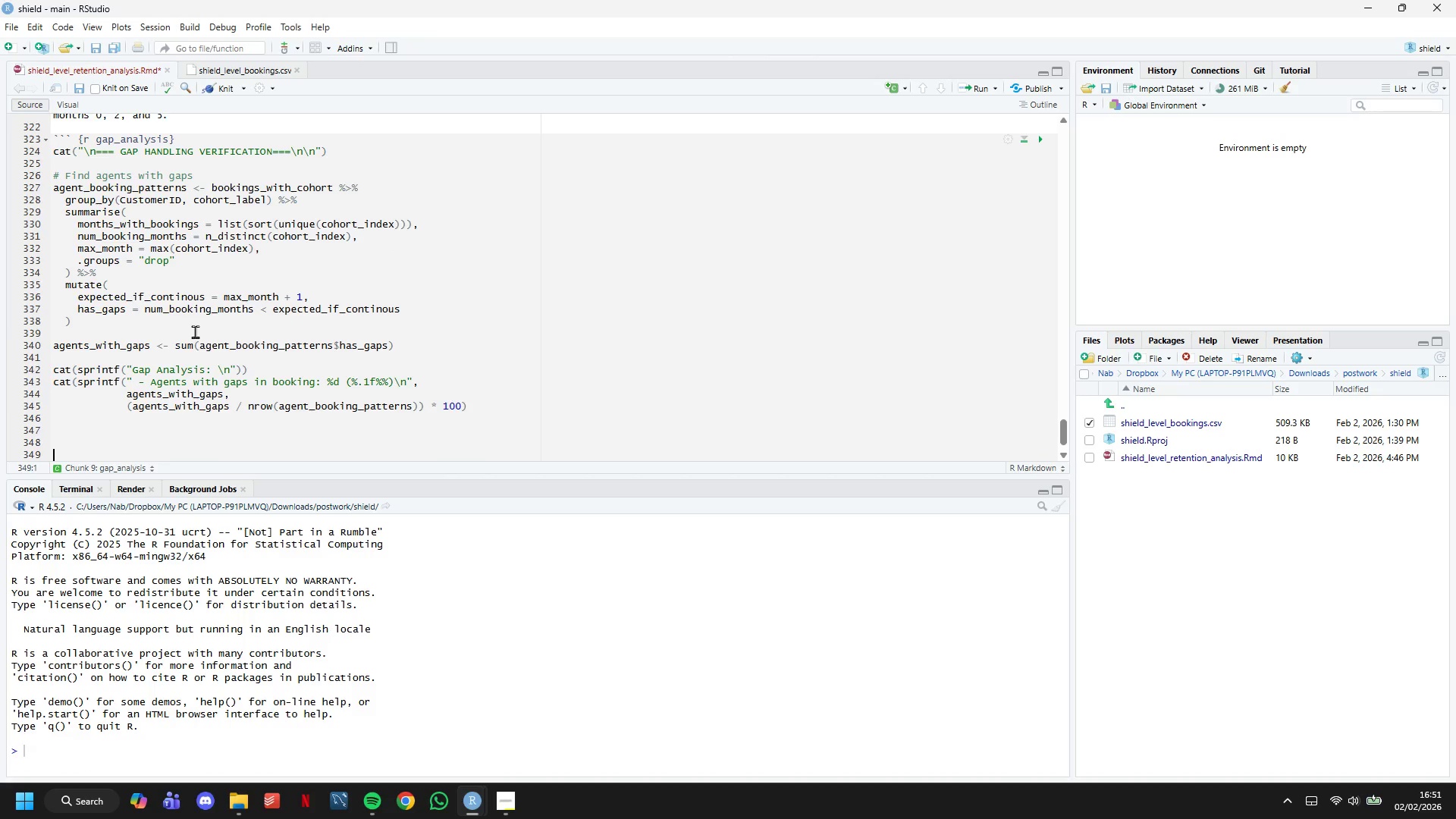 
key(ArrowDown)
 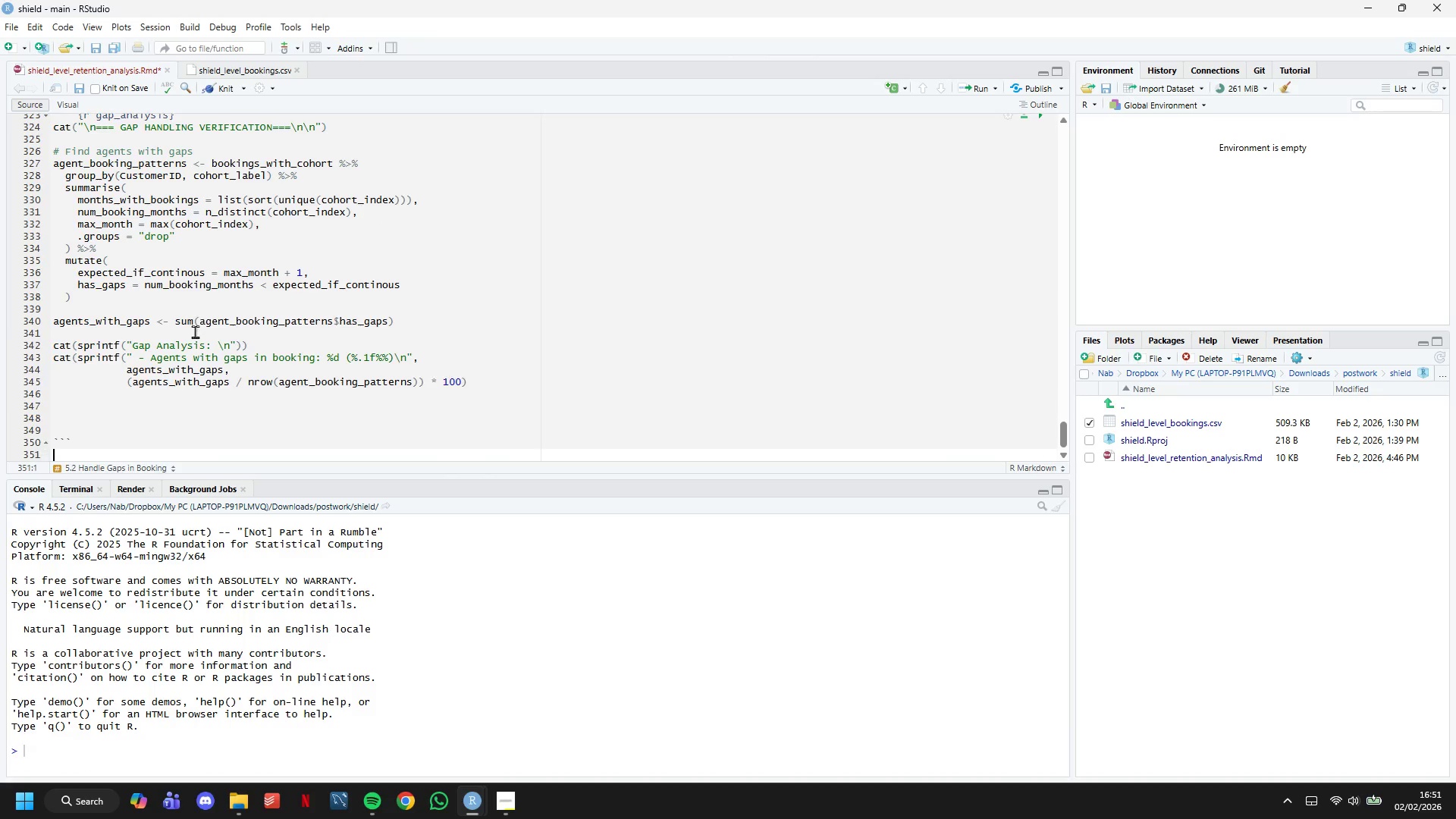 
key(ArrowDown)
 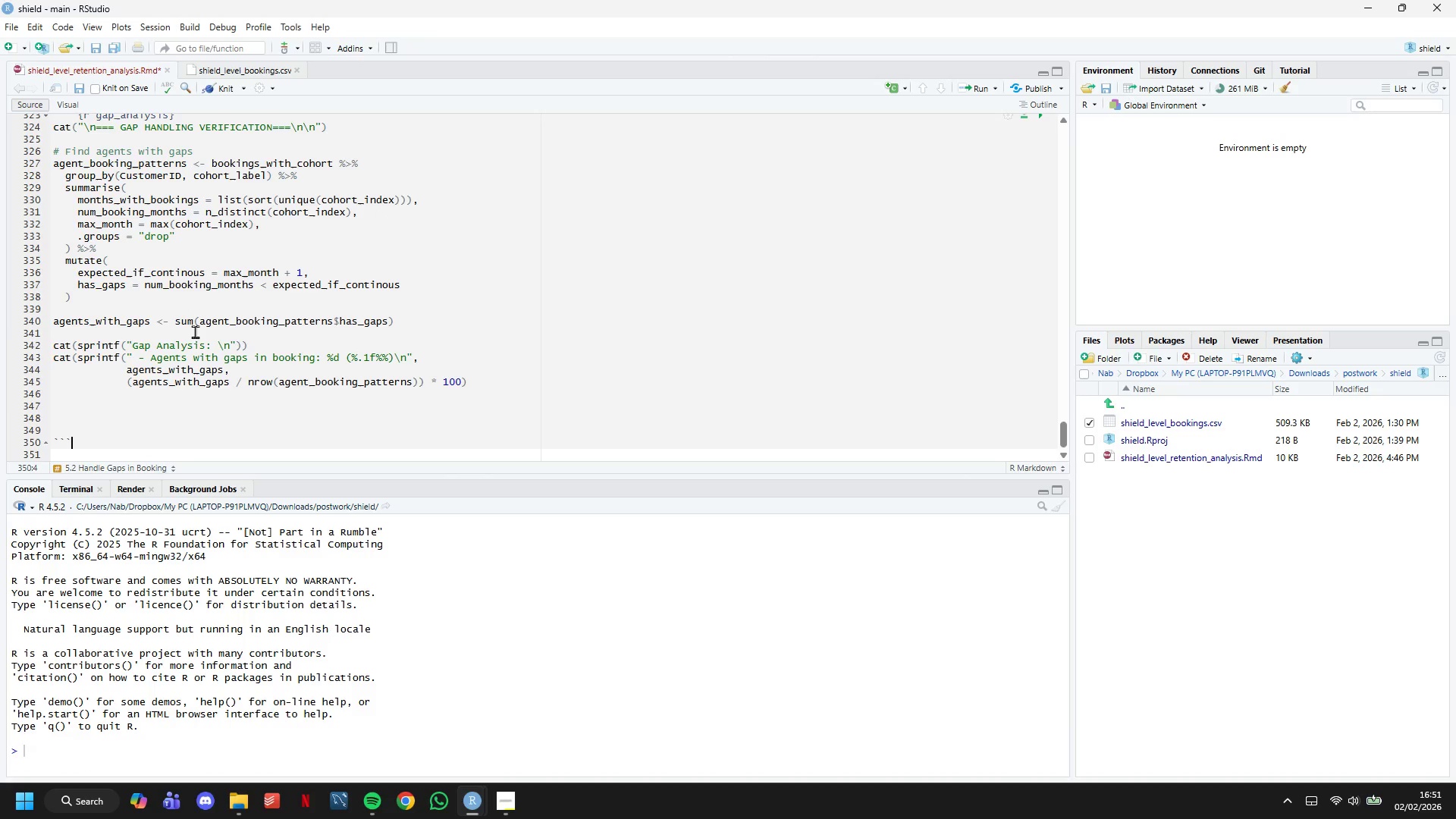 
key(ArrowUp)
 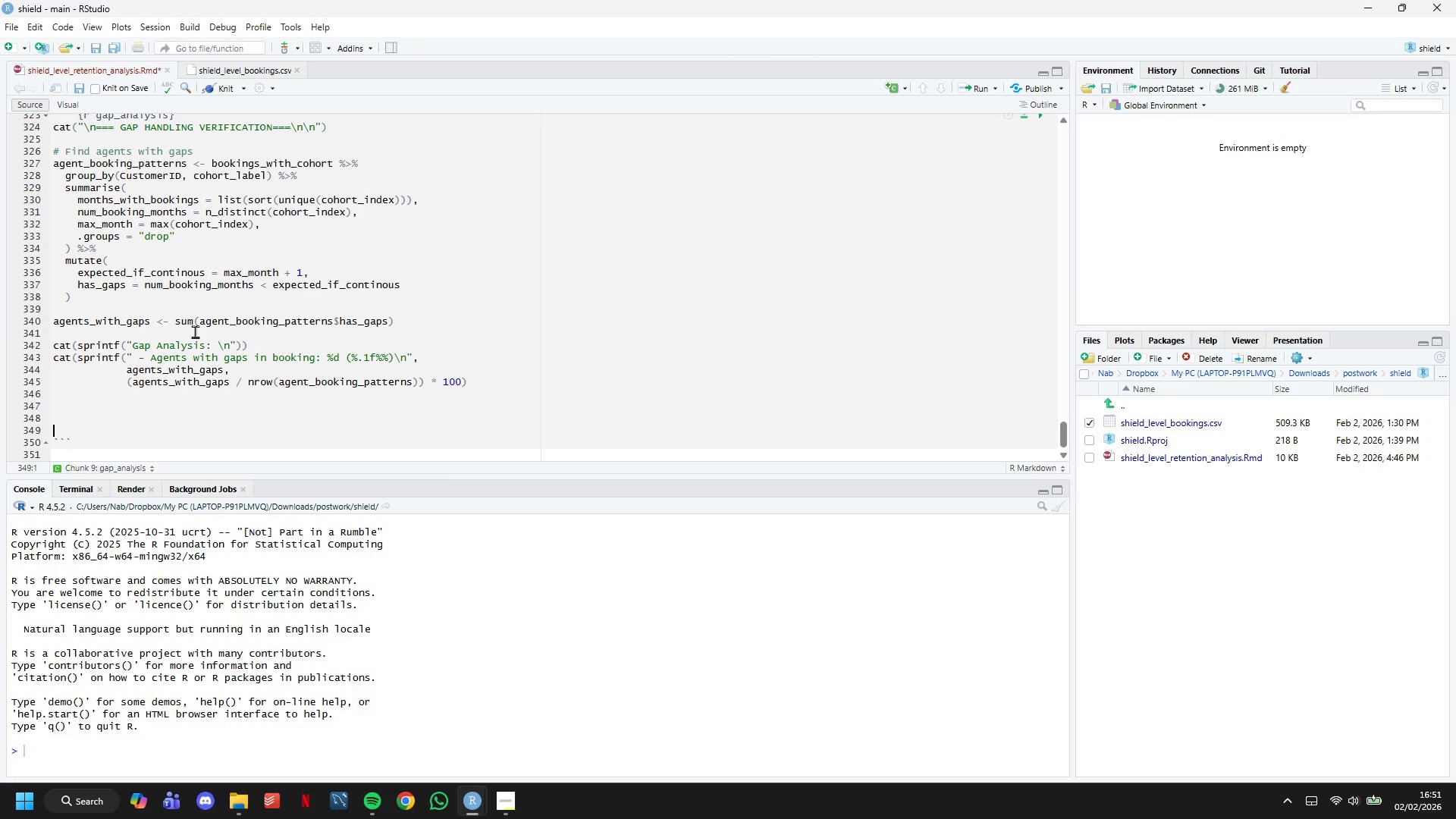 
key(ArrowUp)
 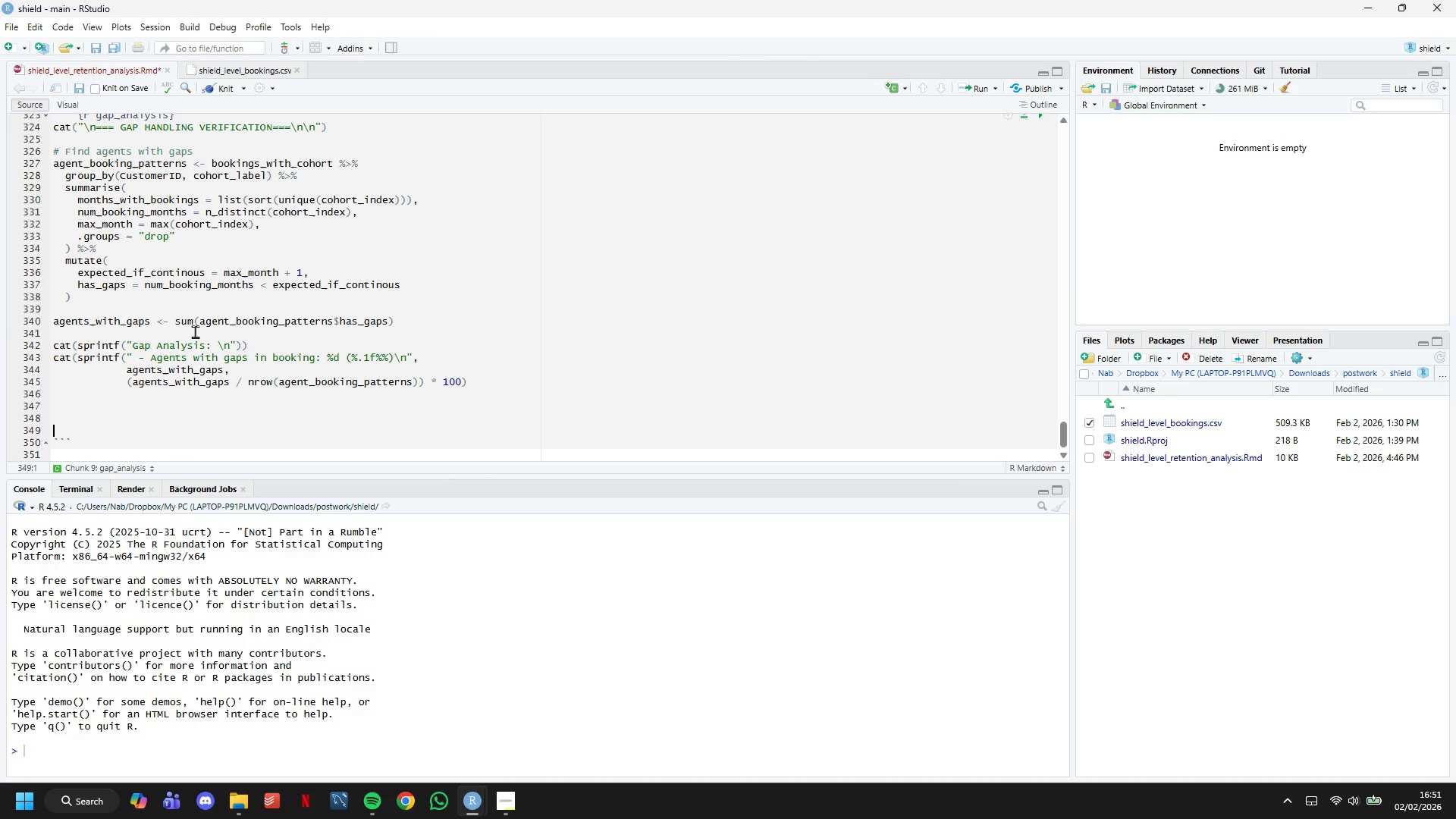 
key(ArrowUp)
 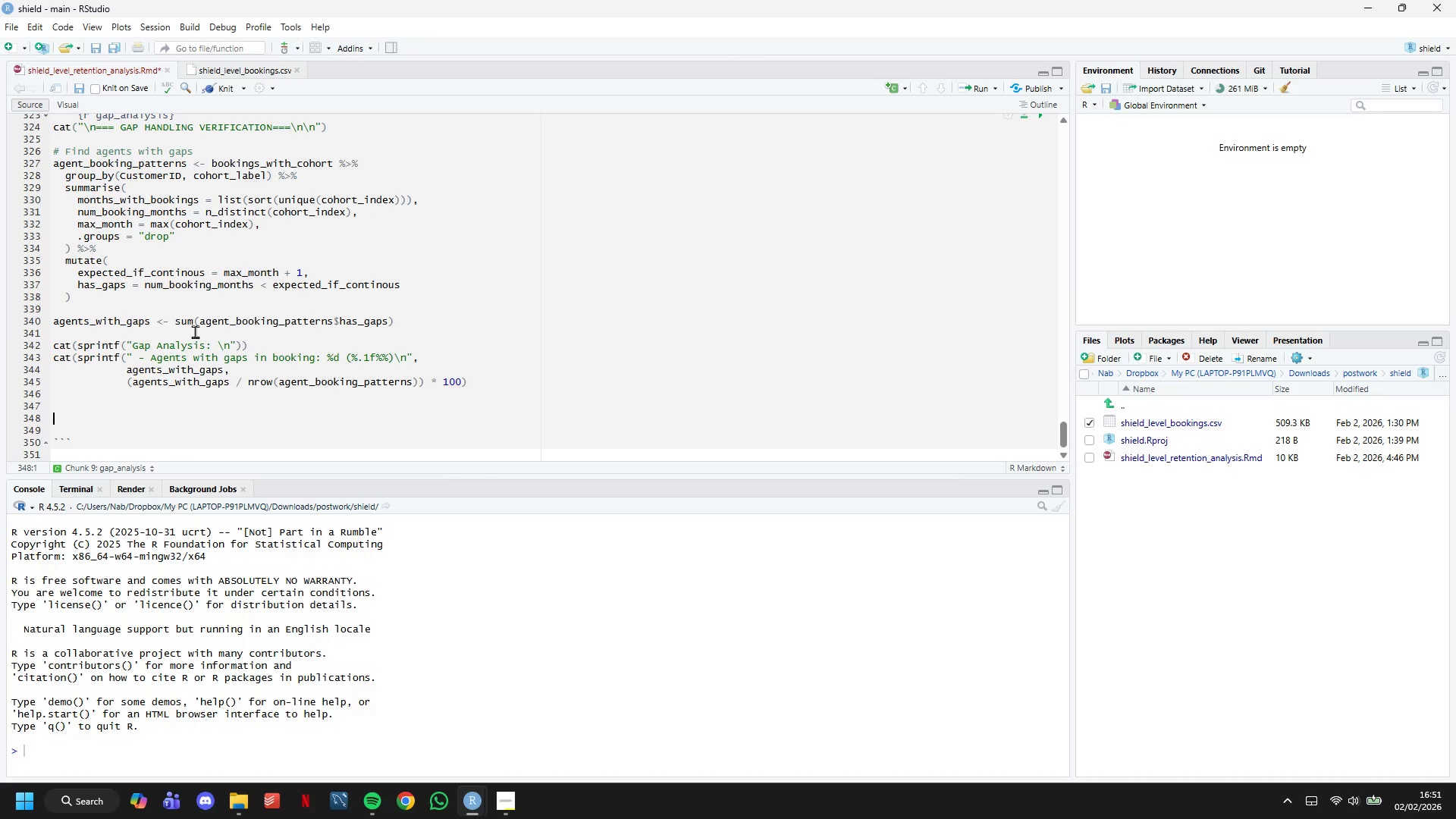 
key(ArrowUp)
 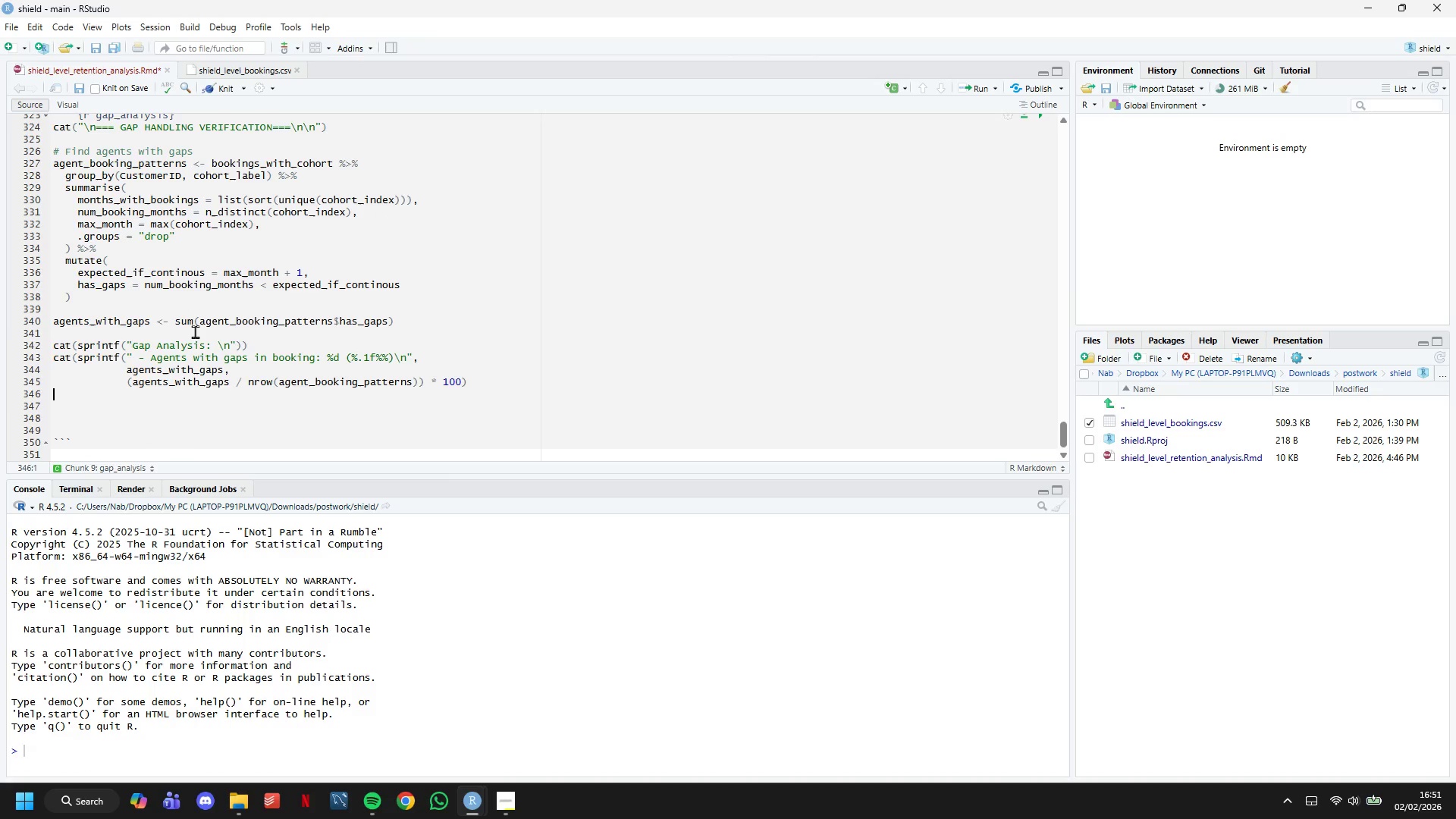 
key(ArrowLeft)
 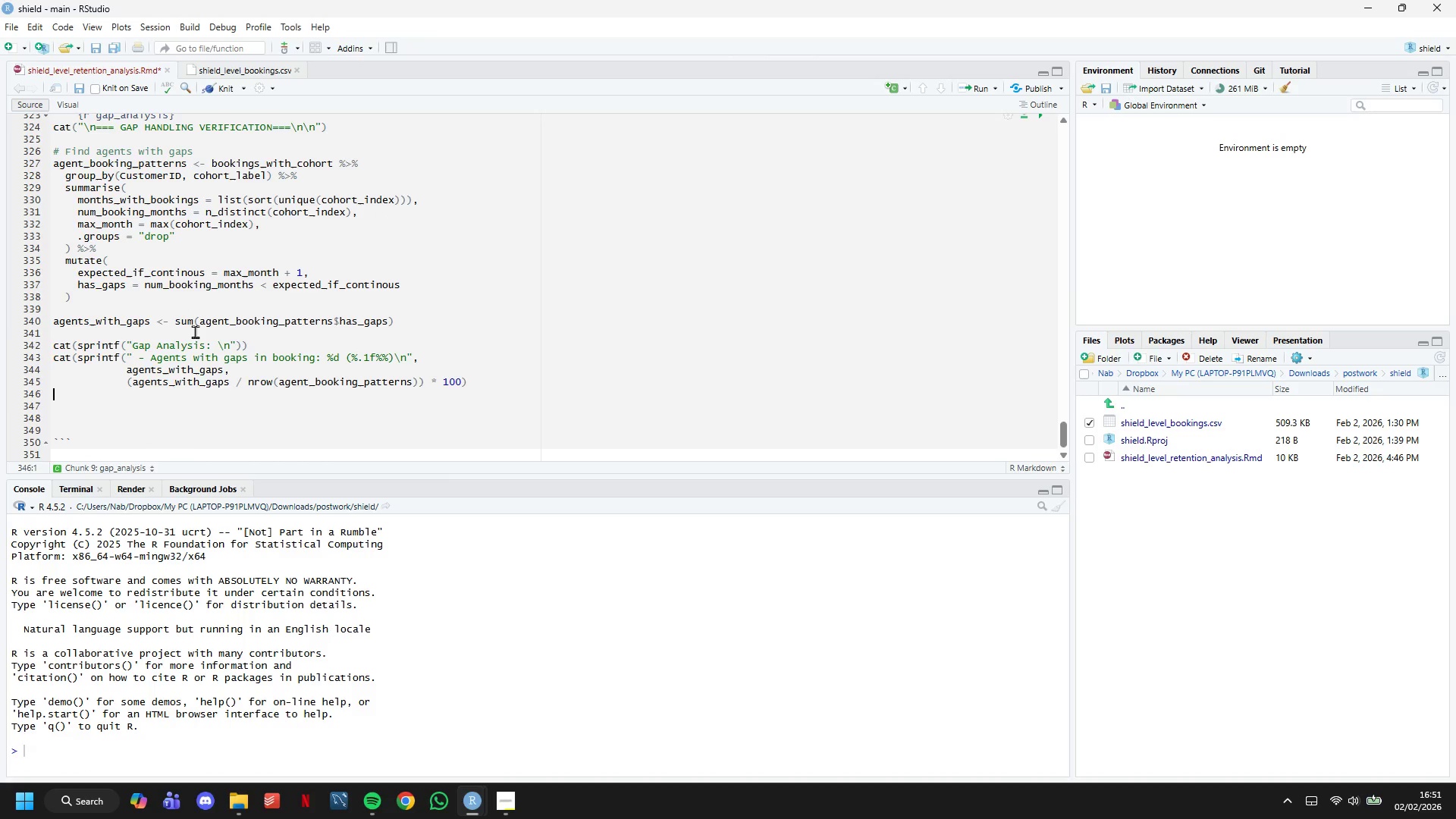 
key(ArrowLeft)
 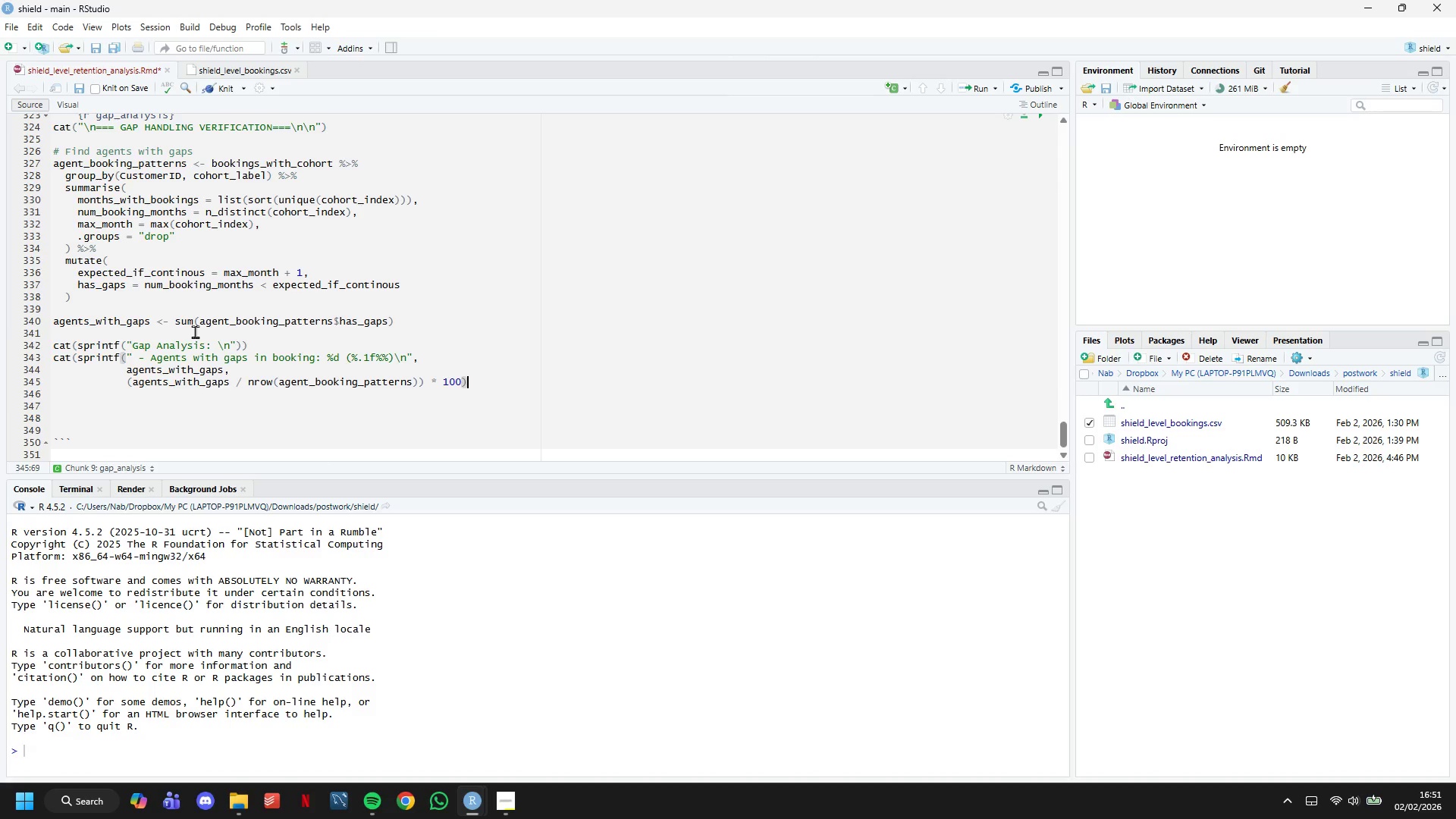 
wait(19.27)
 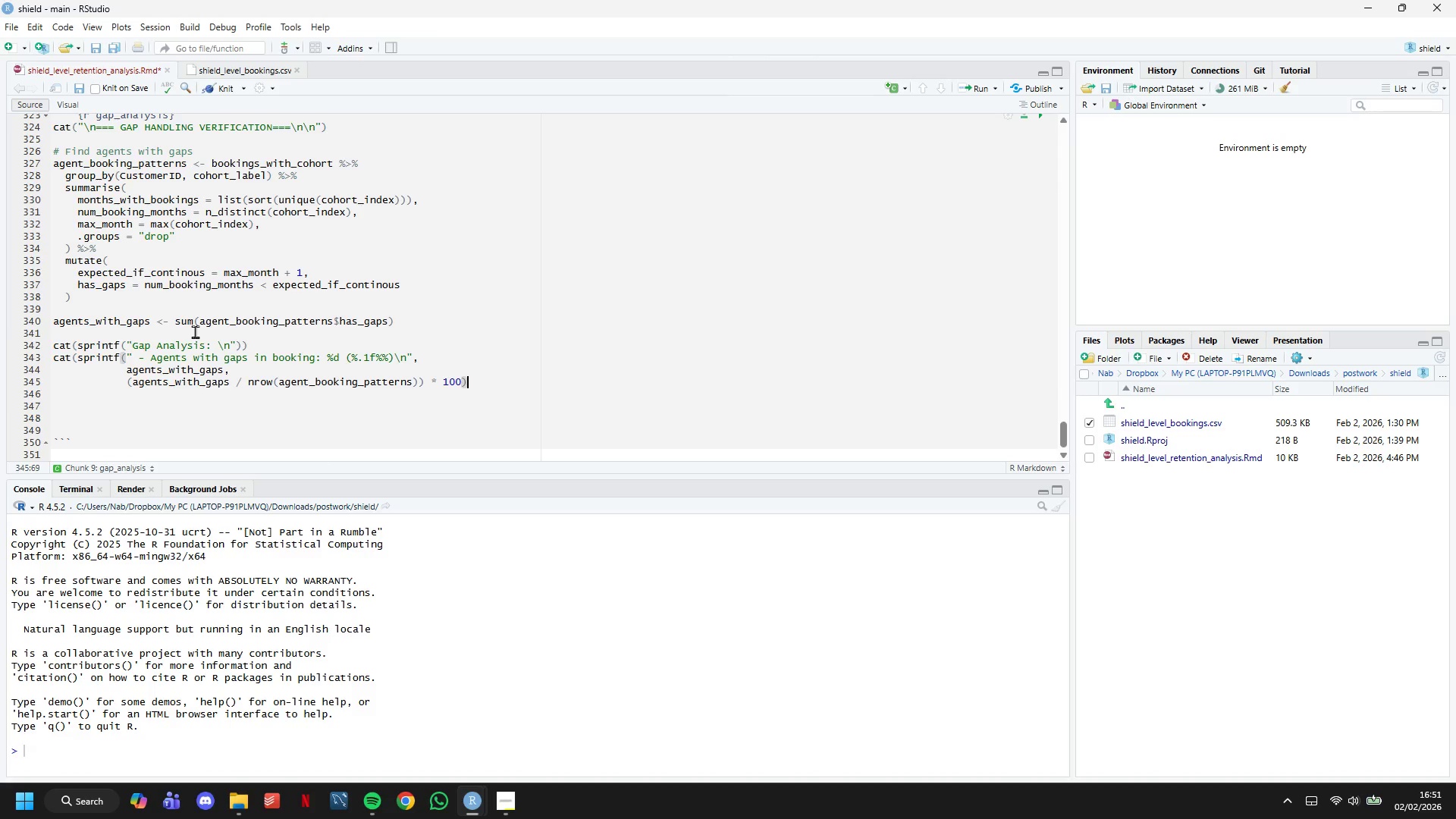 
key(Shift+ShiftLeft)
 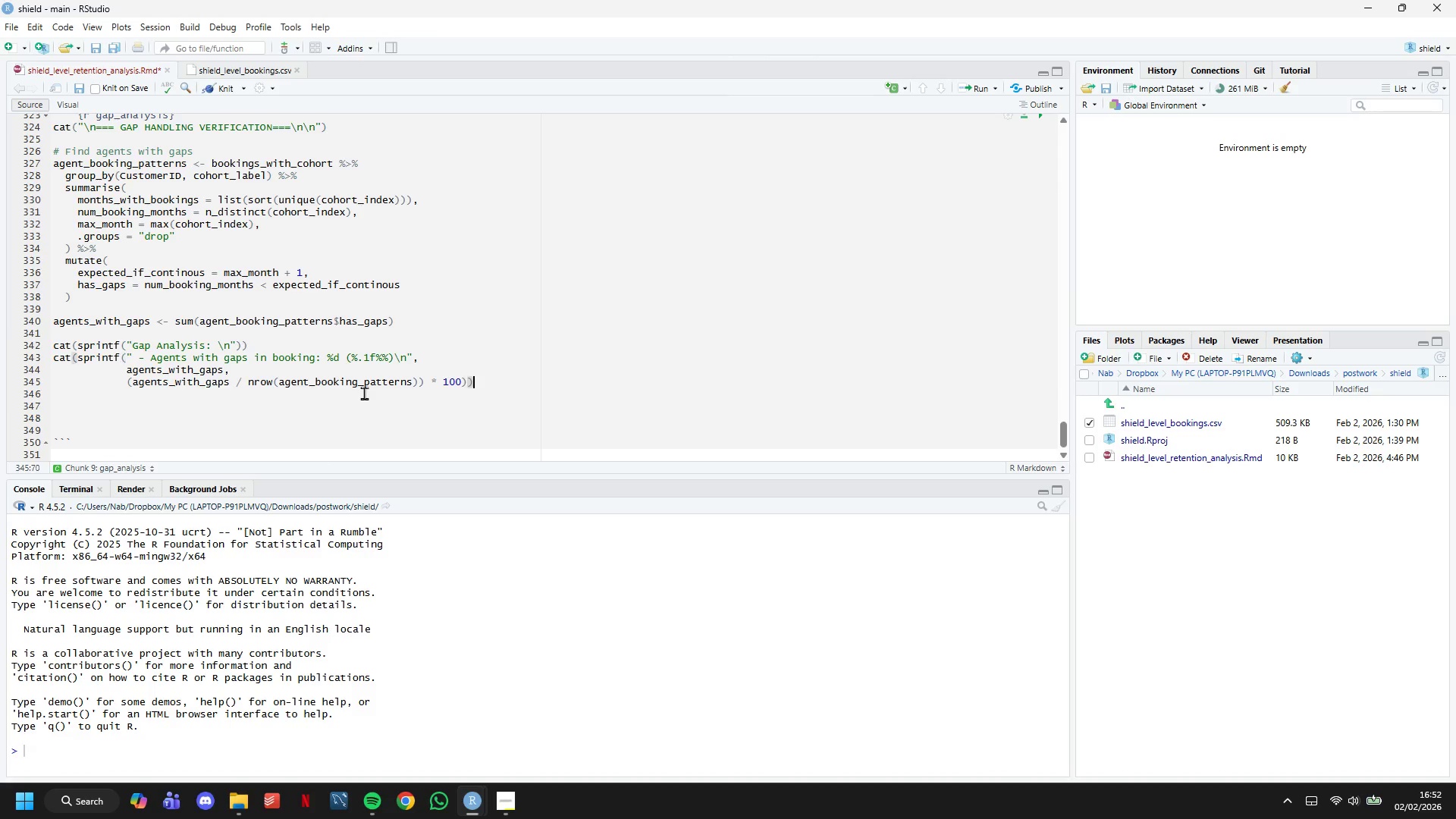 
key(Shift+0)
 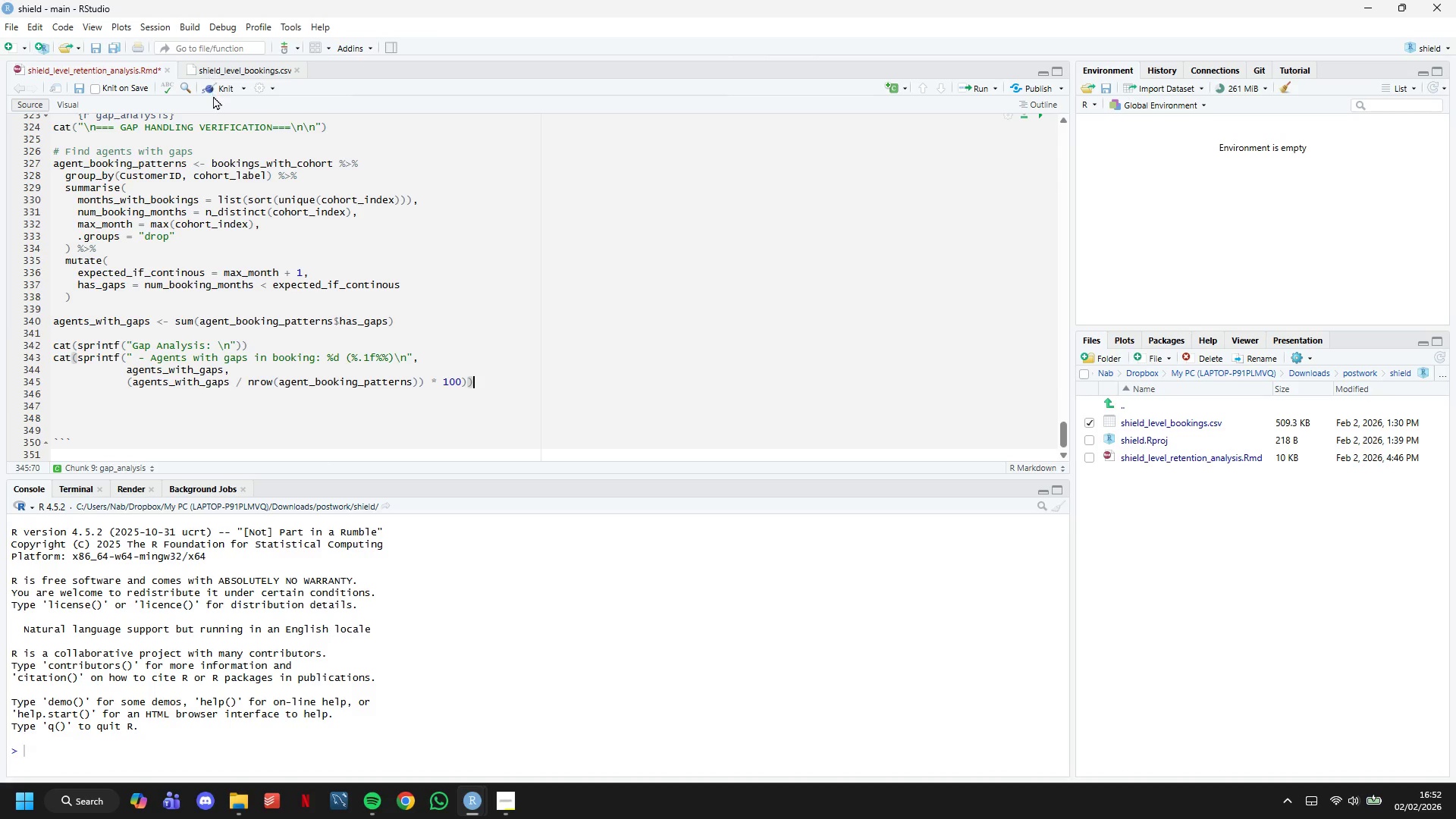 
double_click([216, 92])
 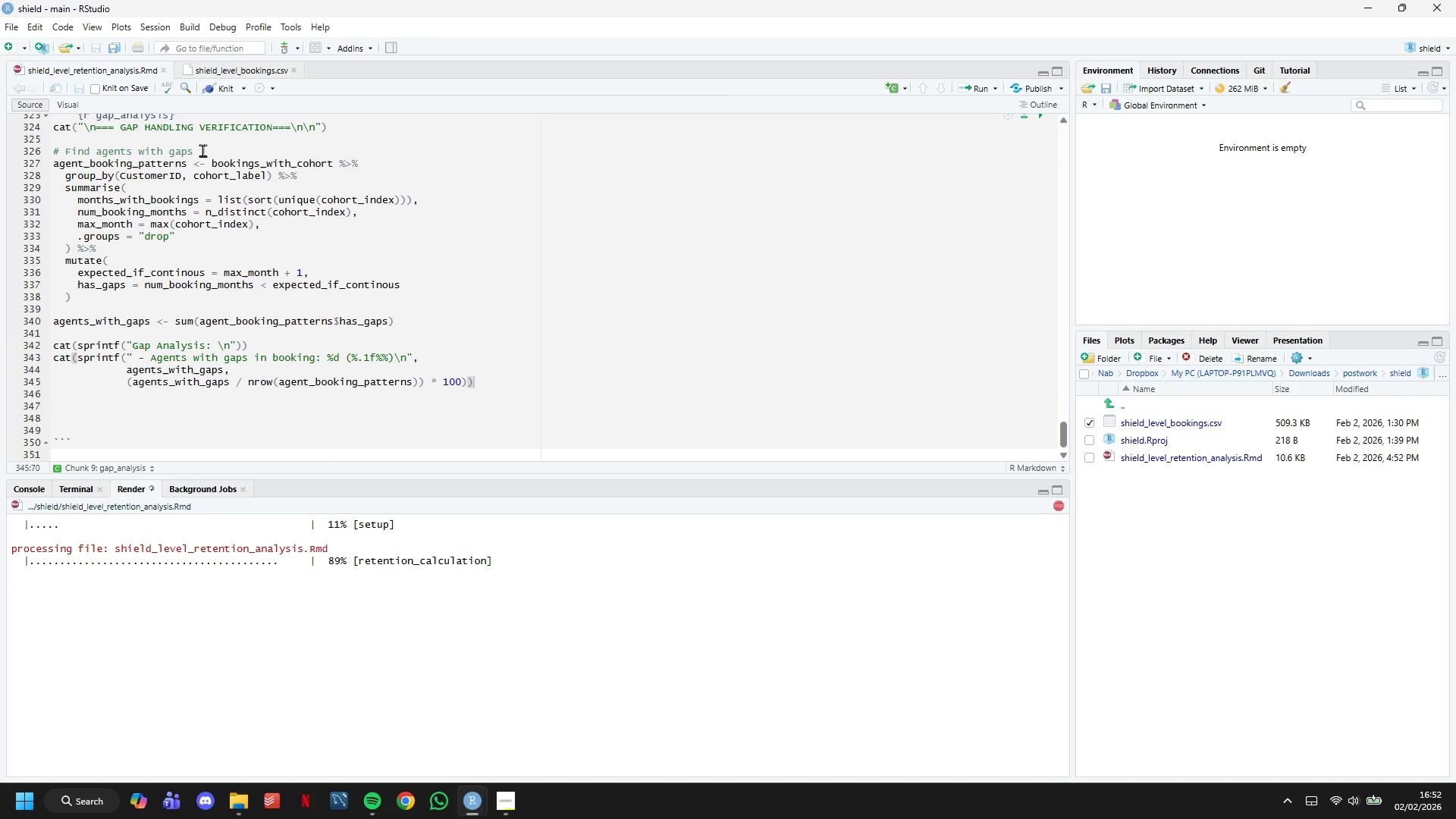 
wait(16.17)
 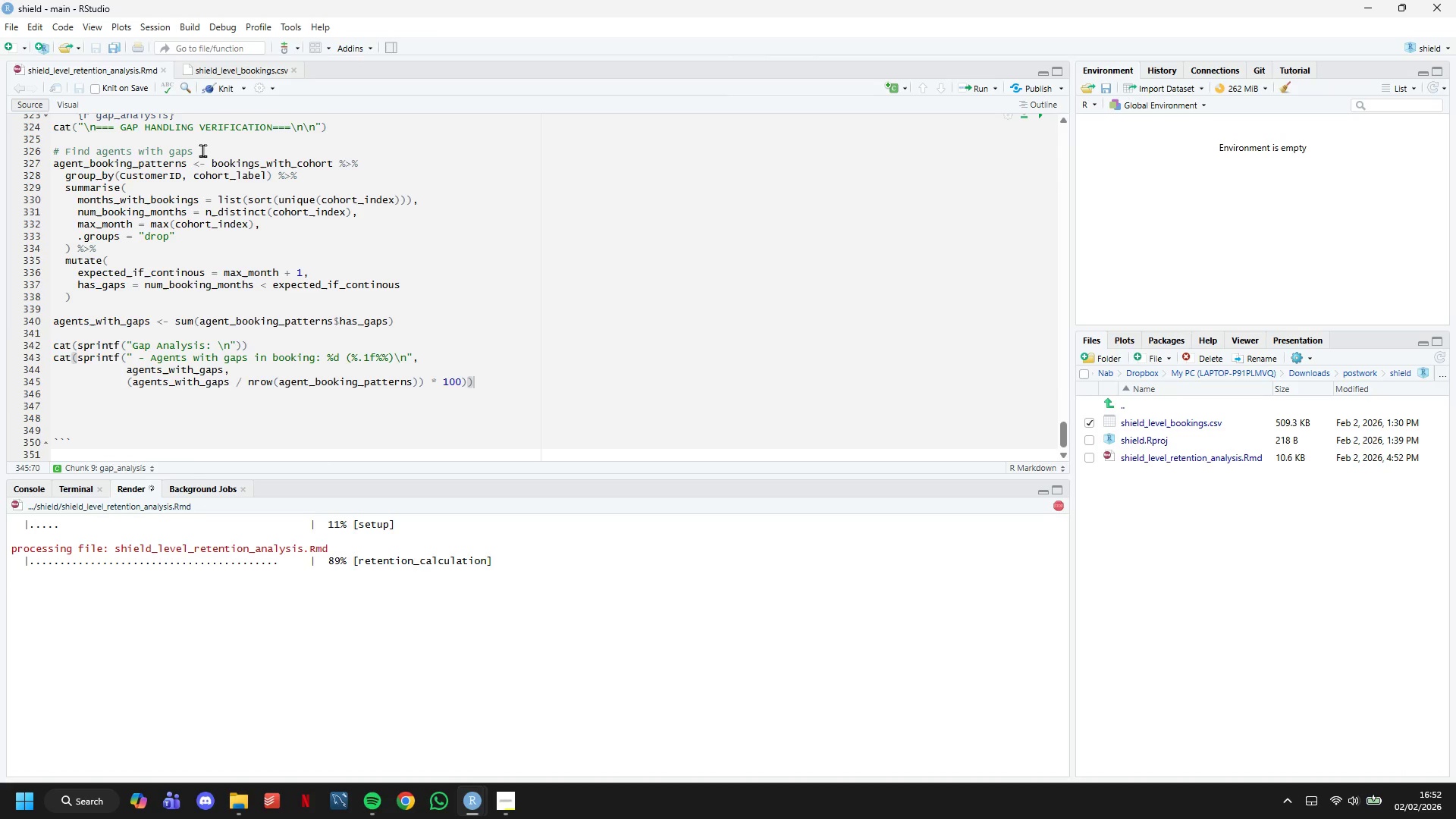 
scroll: coordinate [934, 280], scroll_direction: down, amount: 1.0
 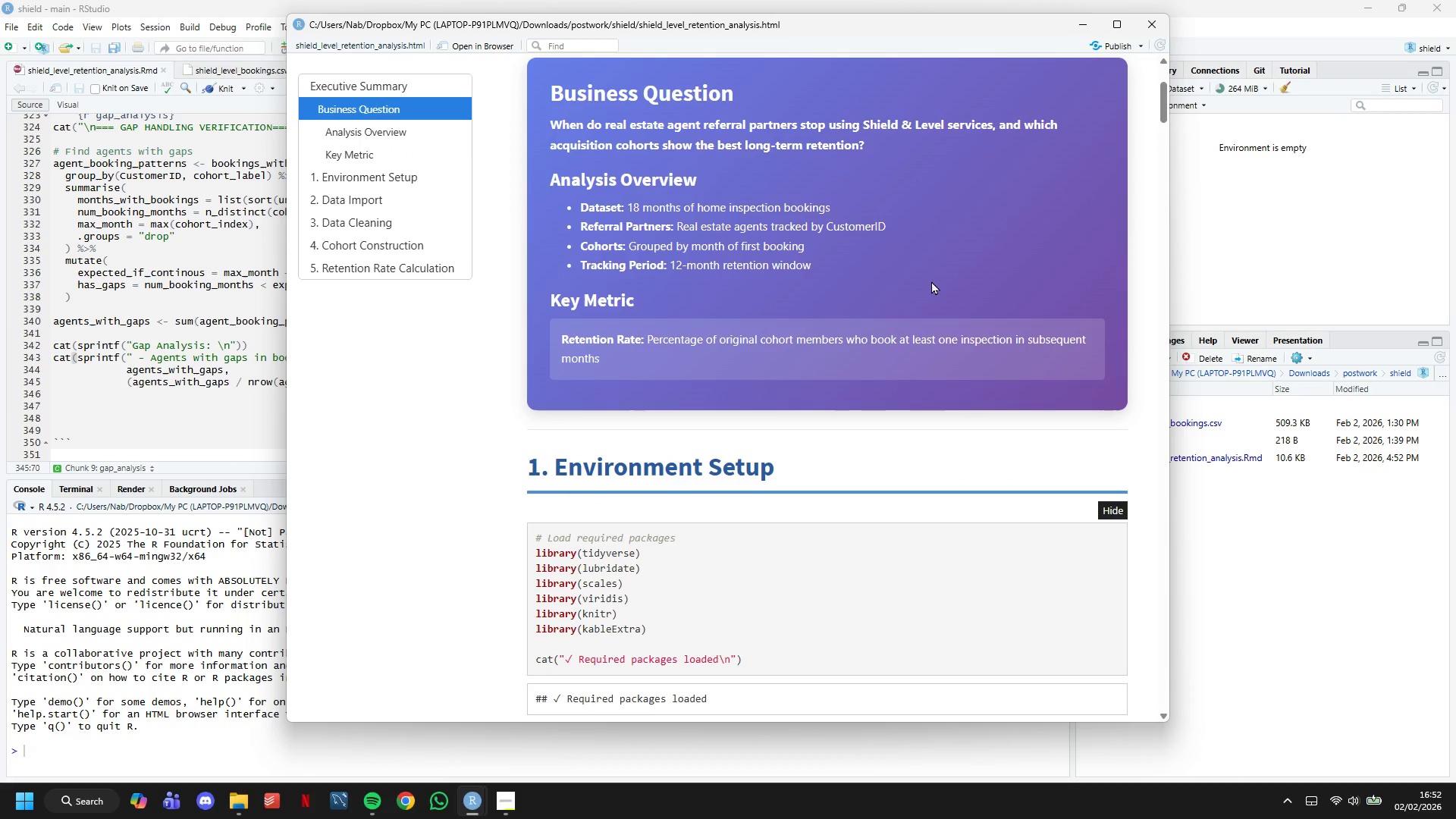 
wait(6.1)
 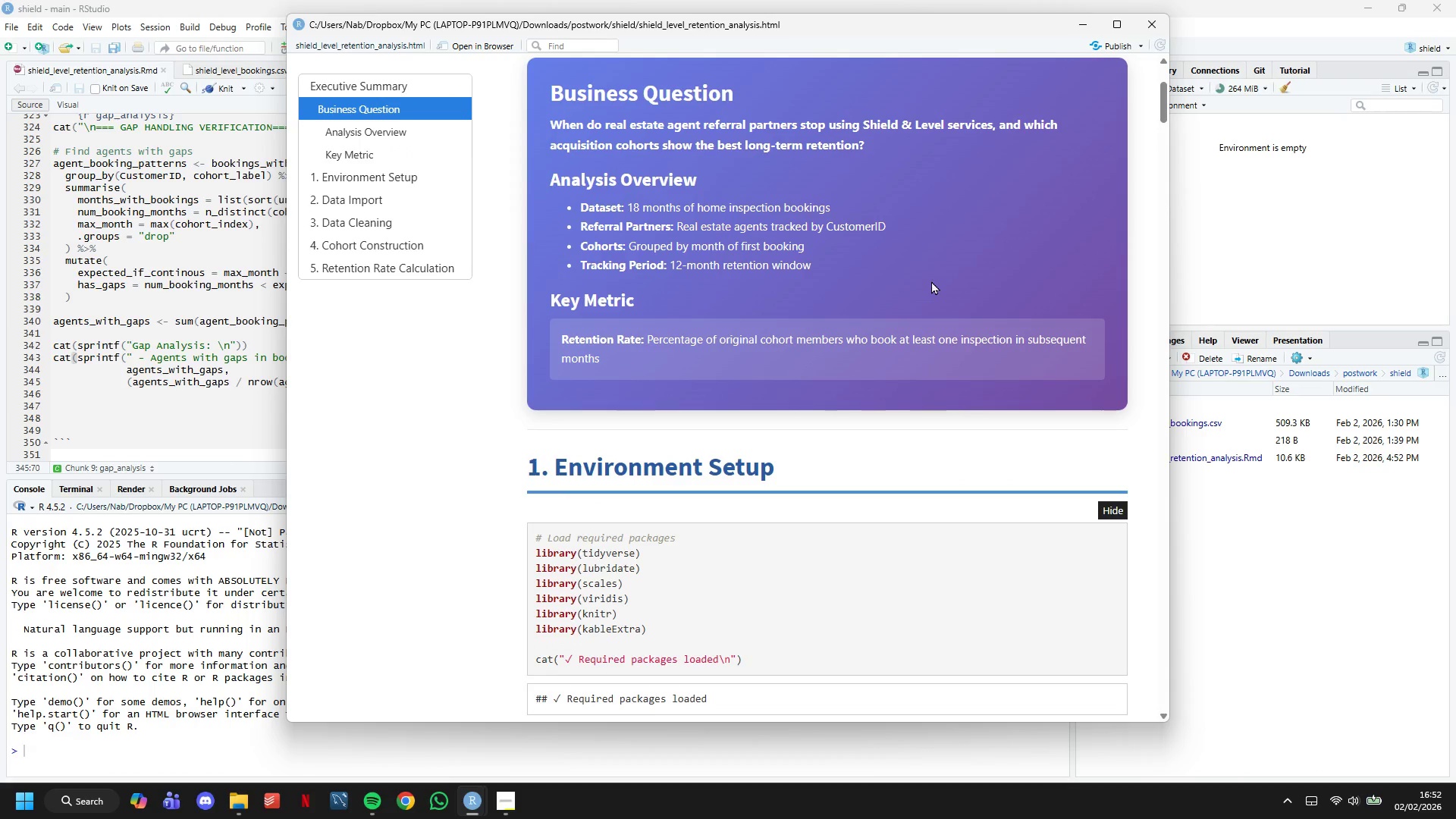 
scroll: coordinate [963, 308], scroll_direction: down, amount: 118.0
 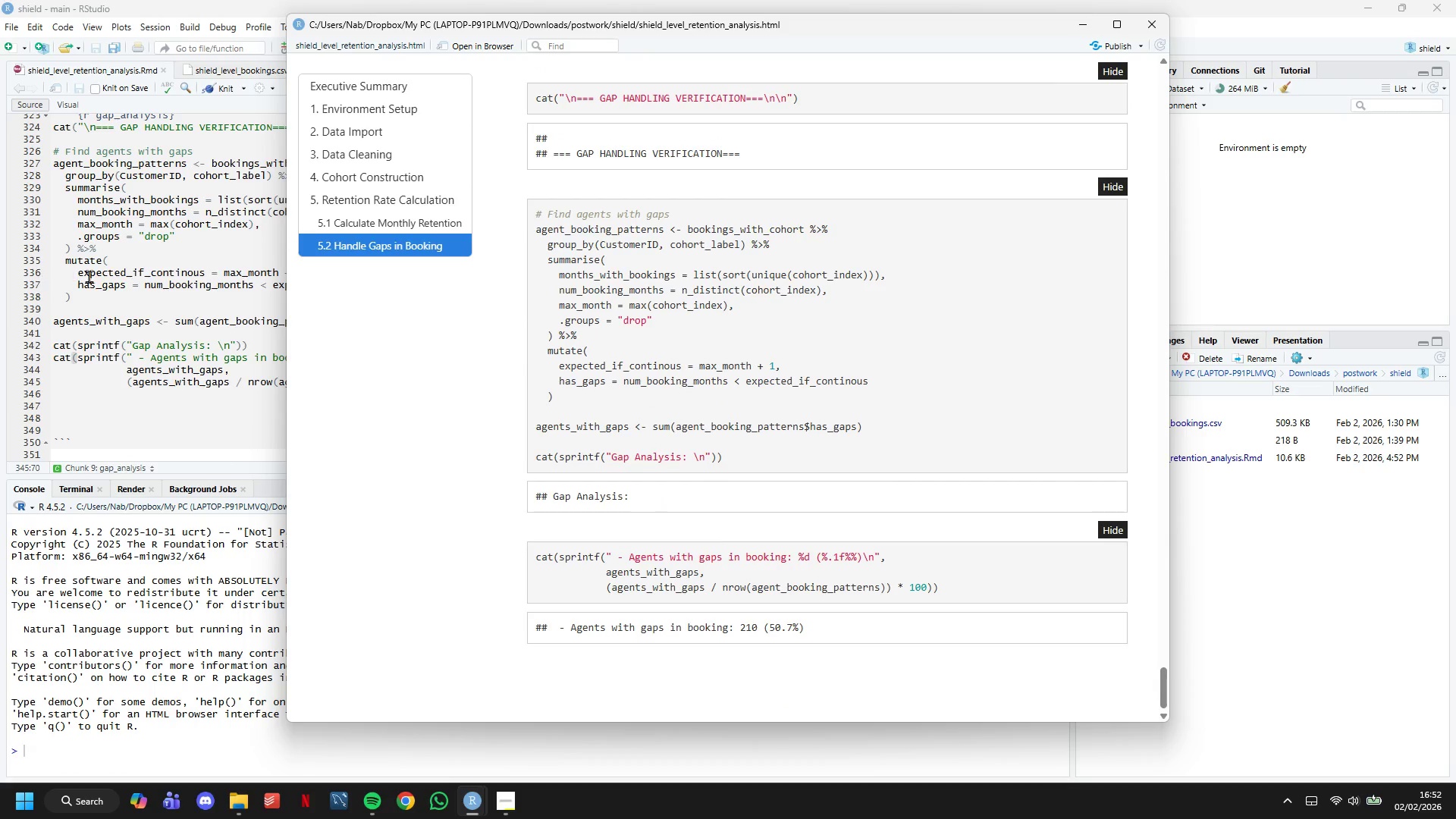 
left_click([113, 279])
 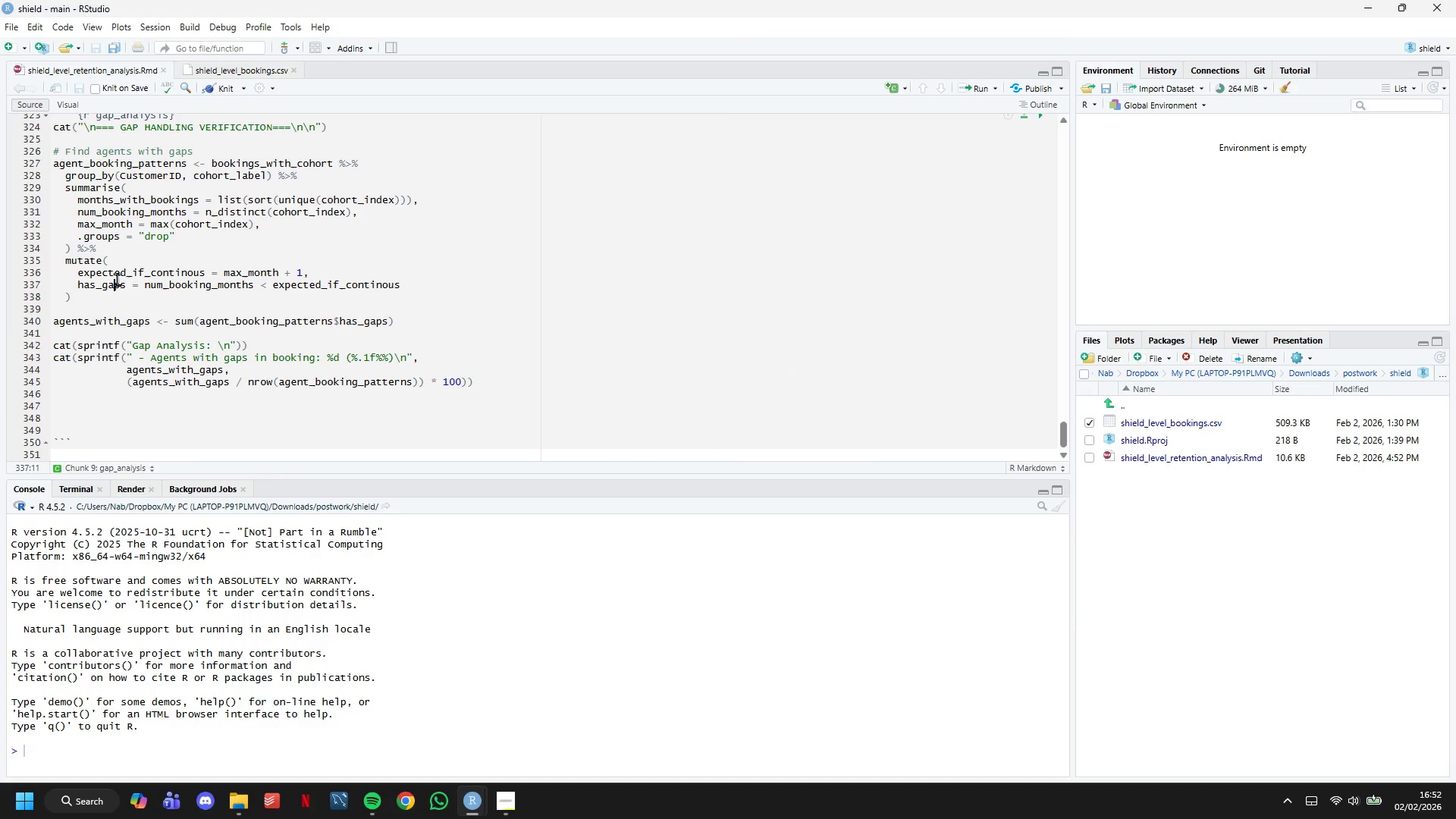 
key(Control+F)
 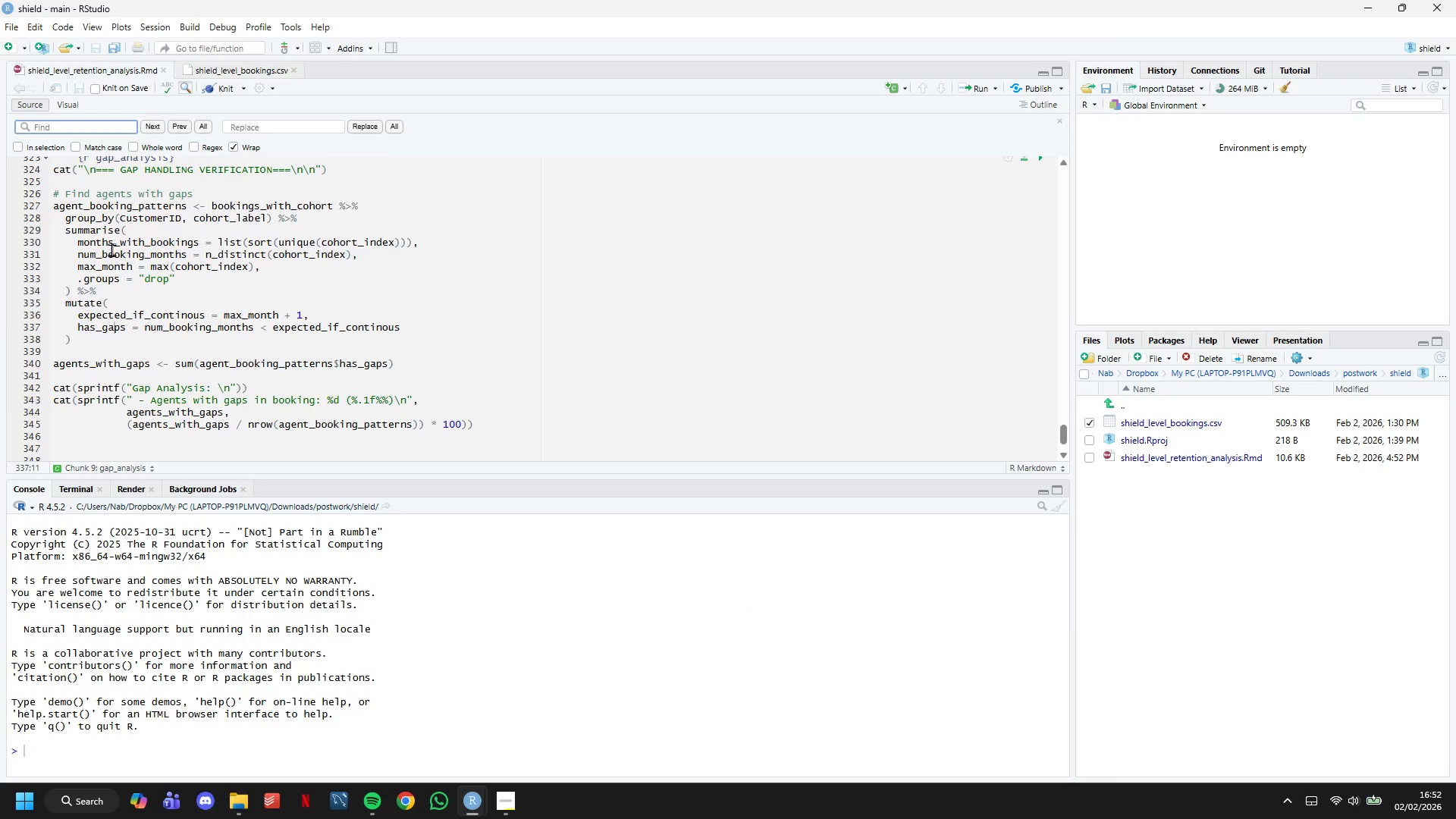 
type(print())
 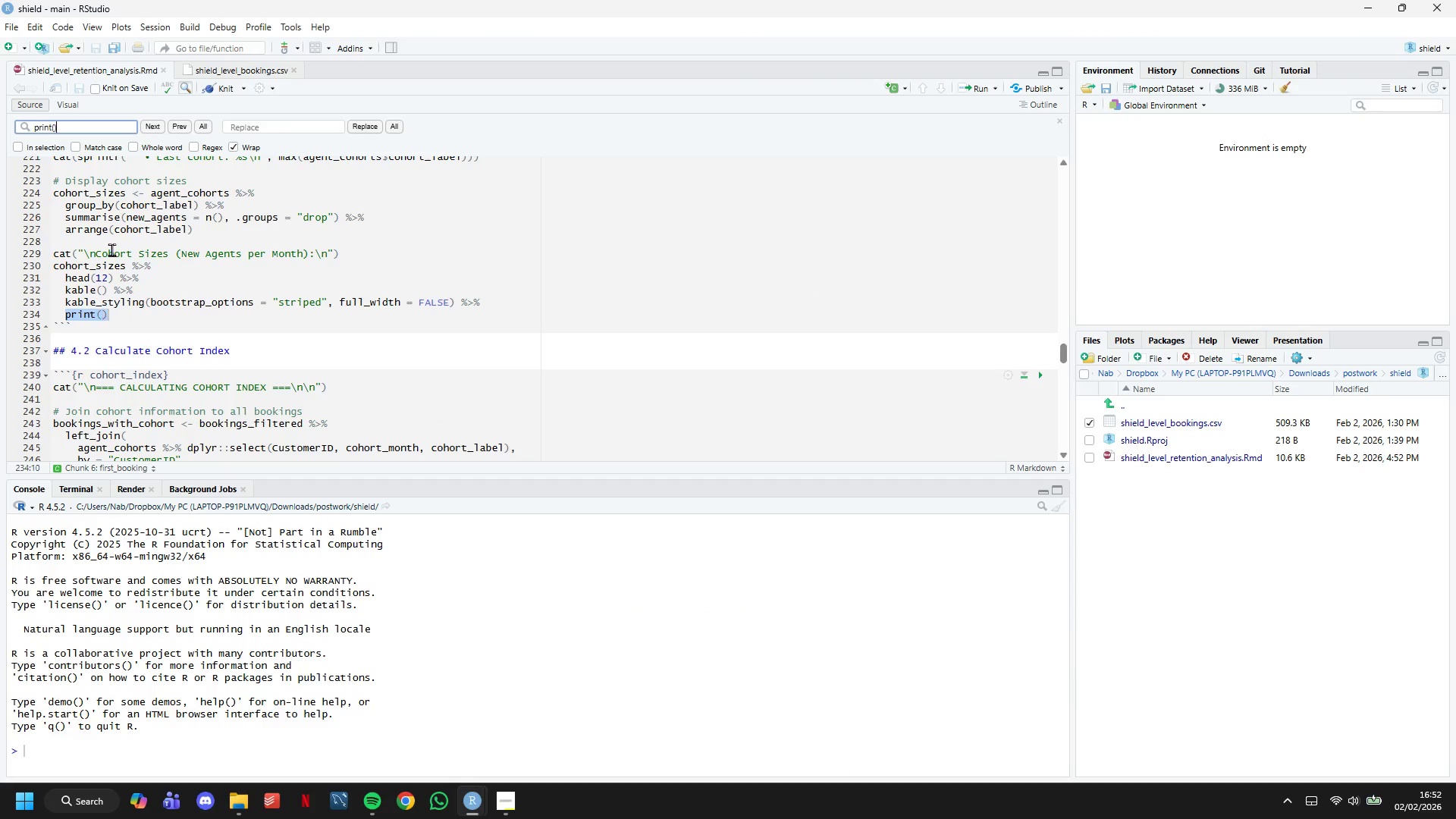 
left_click_drag(start_coordinate=[138, 314], to_coordinate=[27, 305])
 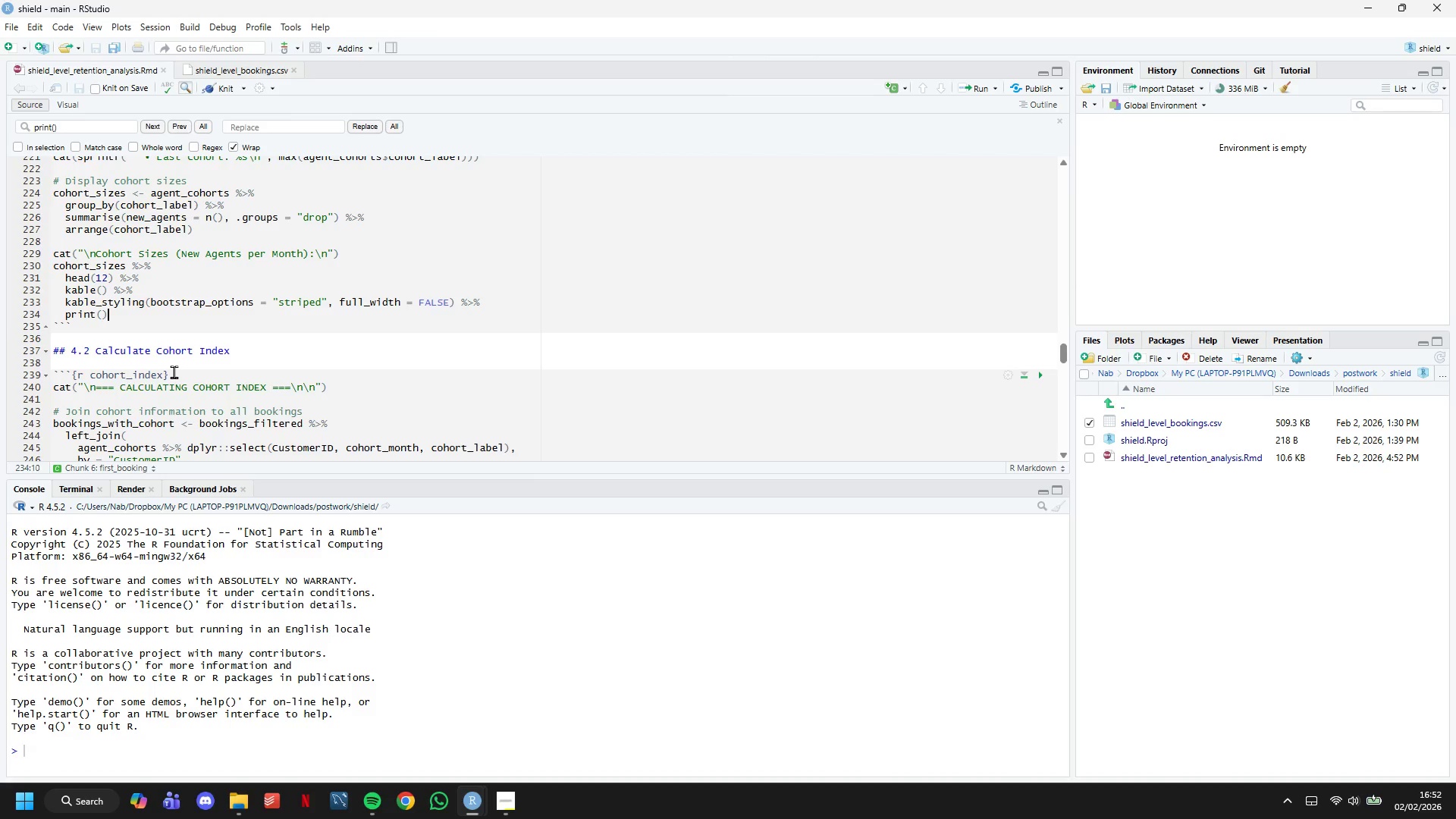 
key(Backspace)
 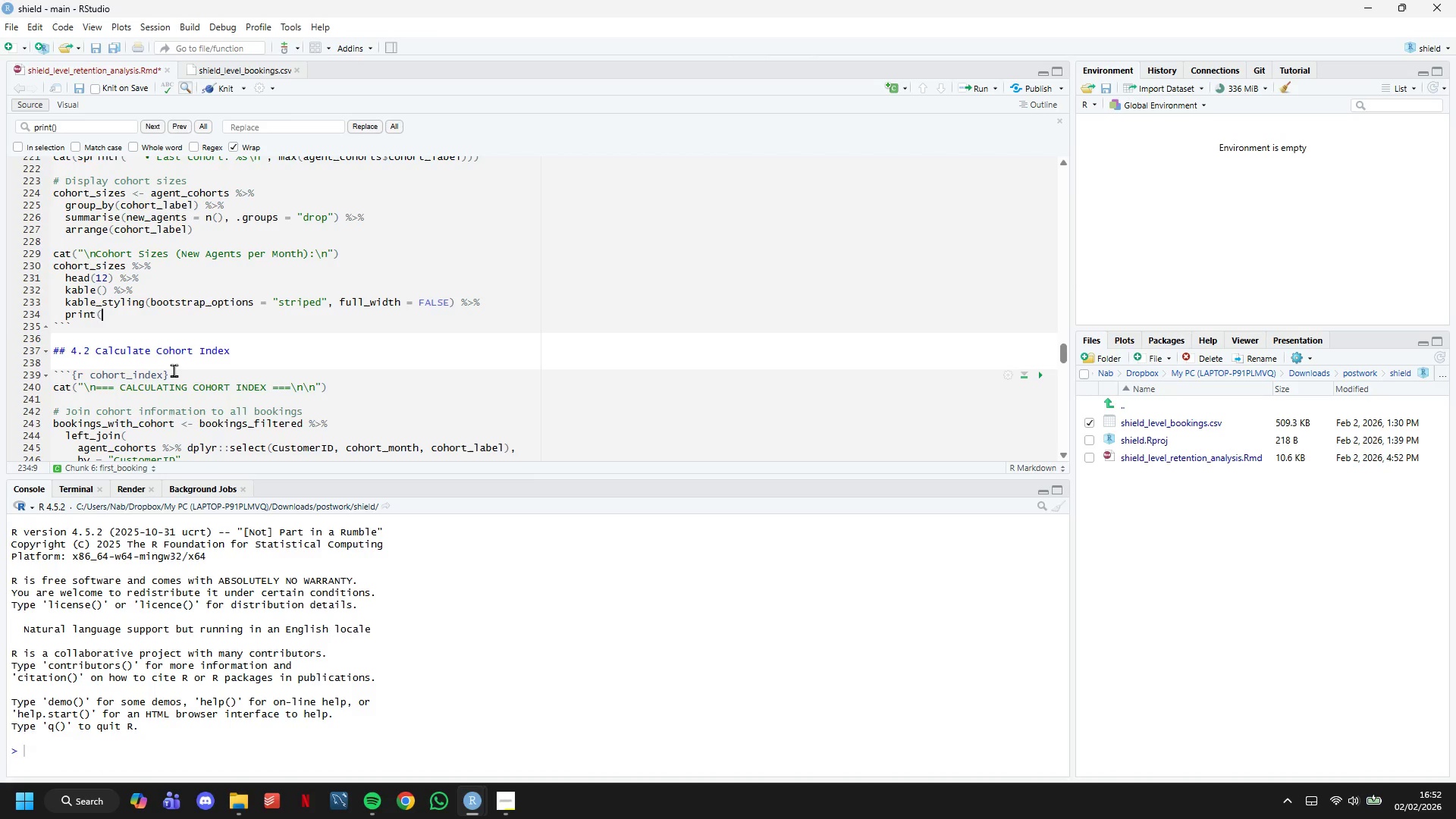 
key(Backspace)
 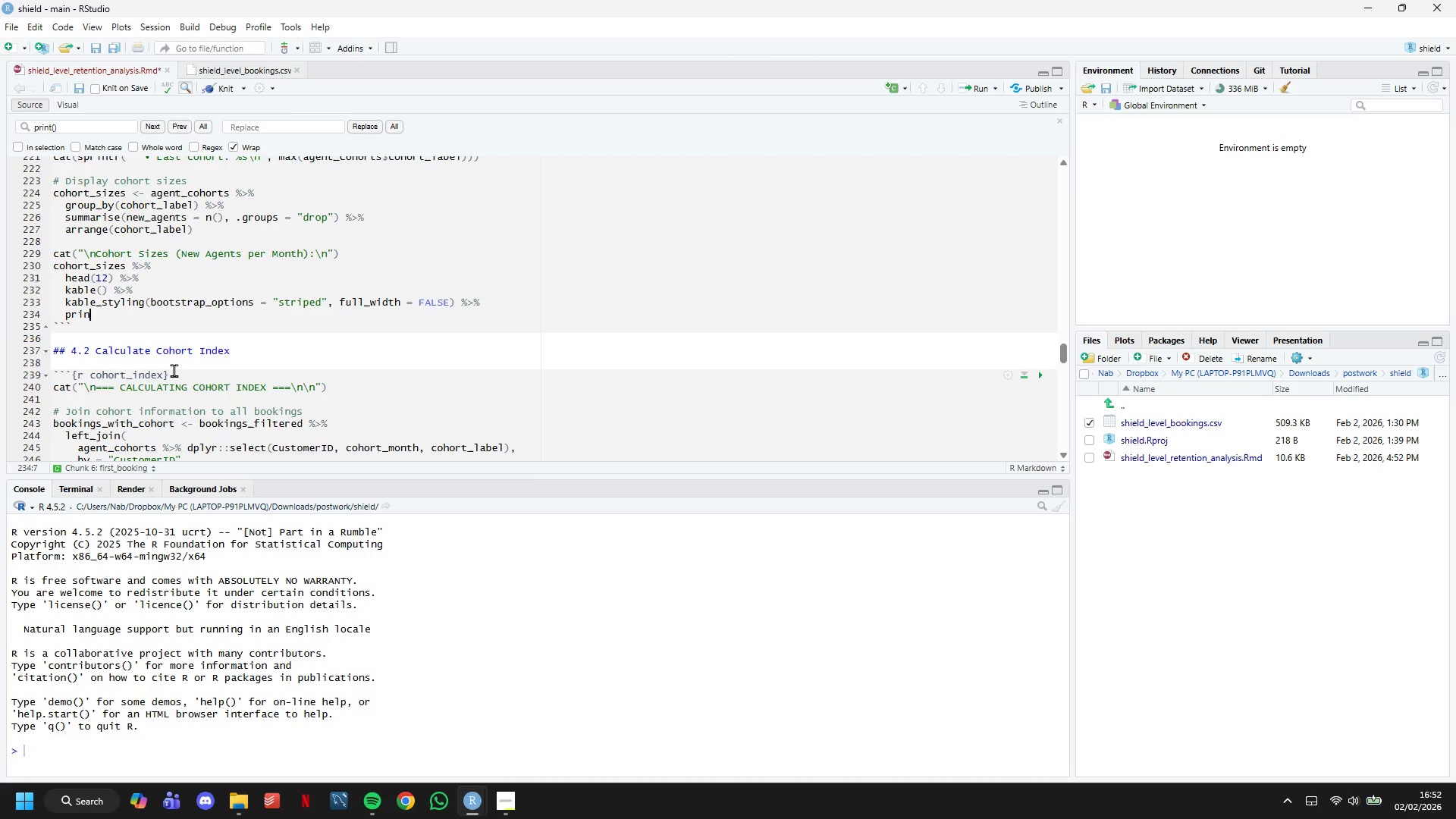 
key(Backspace)
 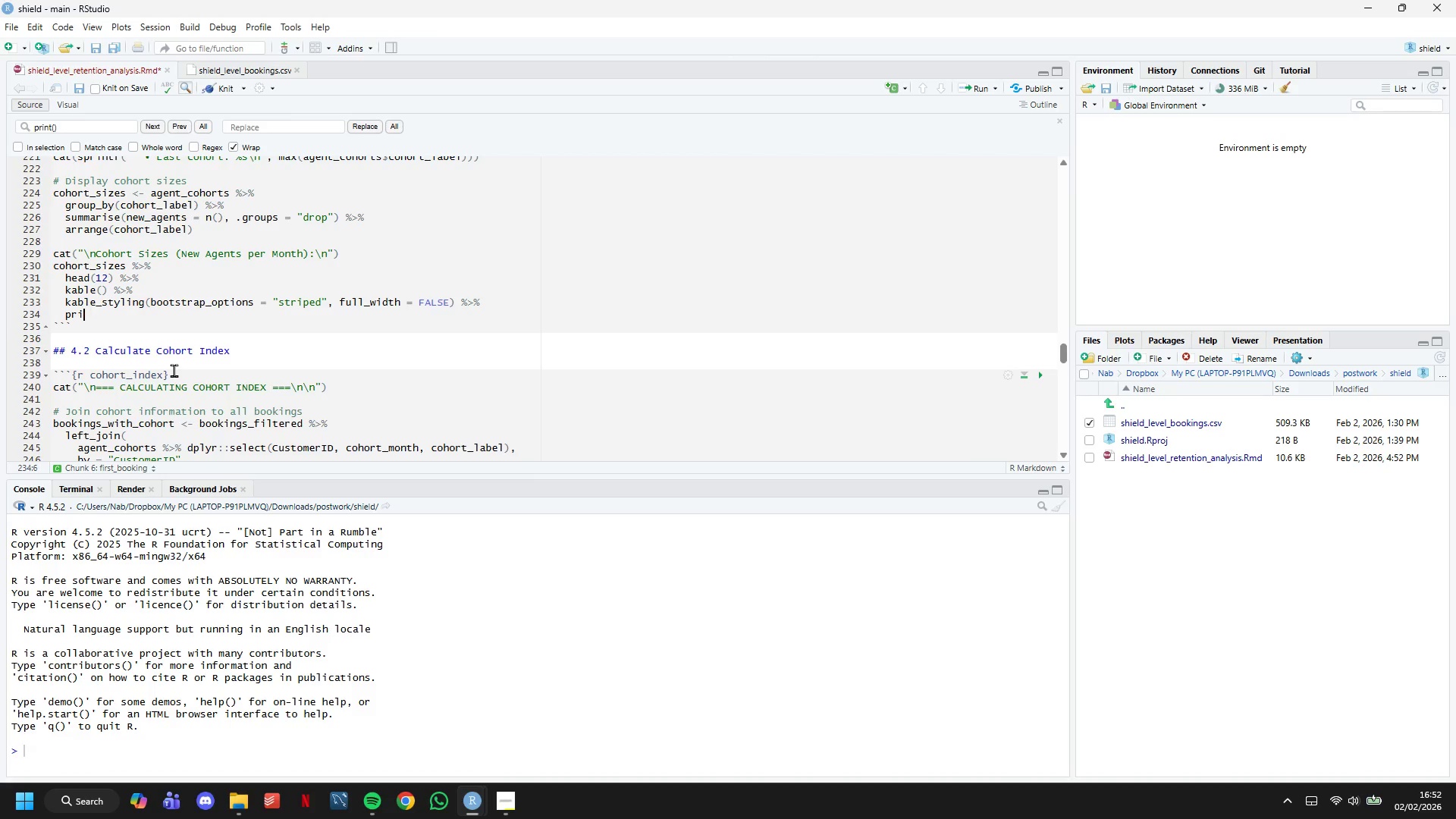 
key(Backspace)
 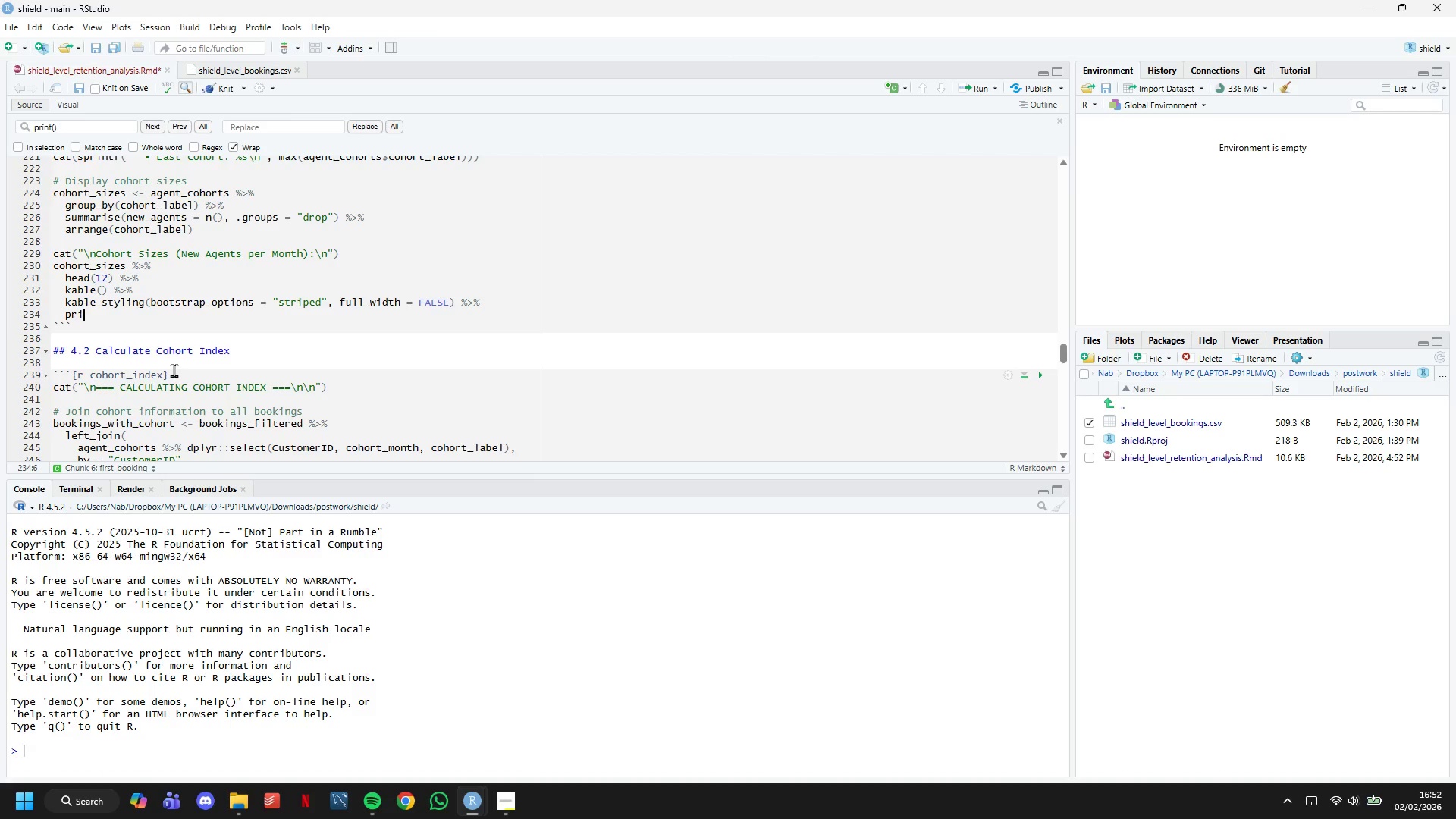 
key(Backspace)
 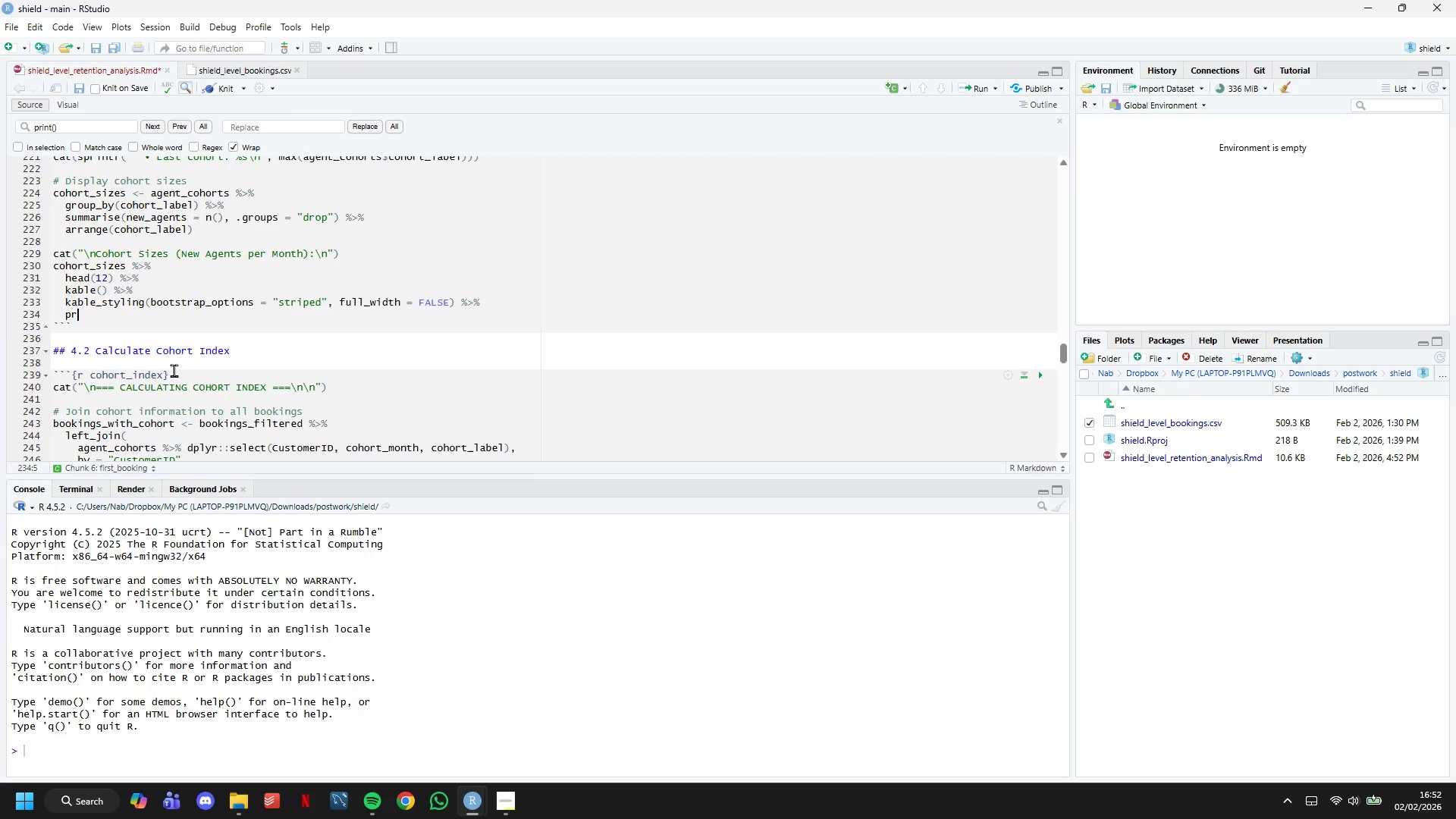 
key(Backspace)
 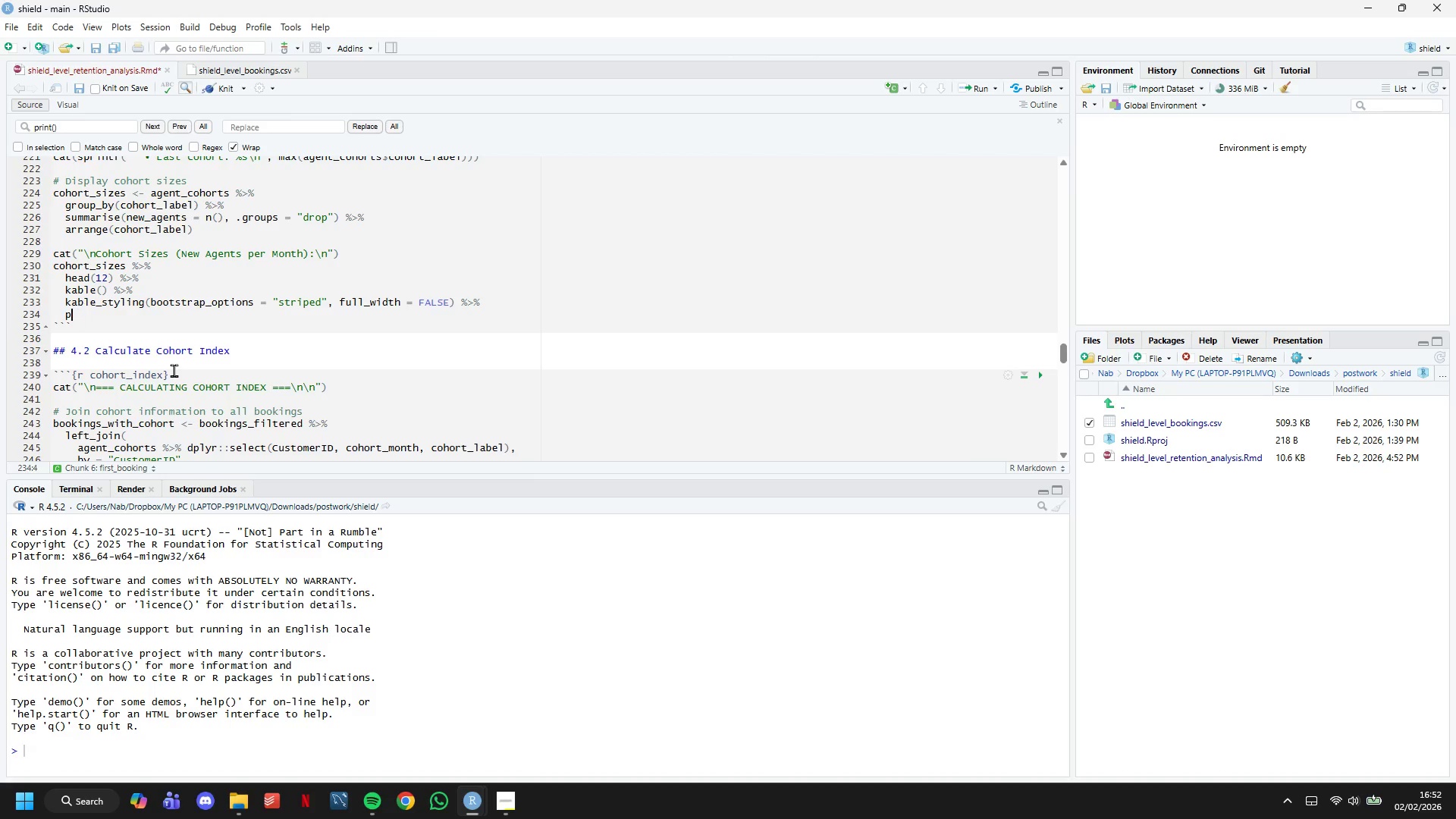 
key(Backspace)
 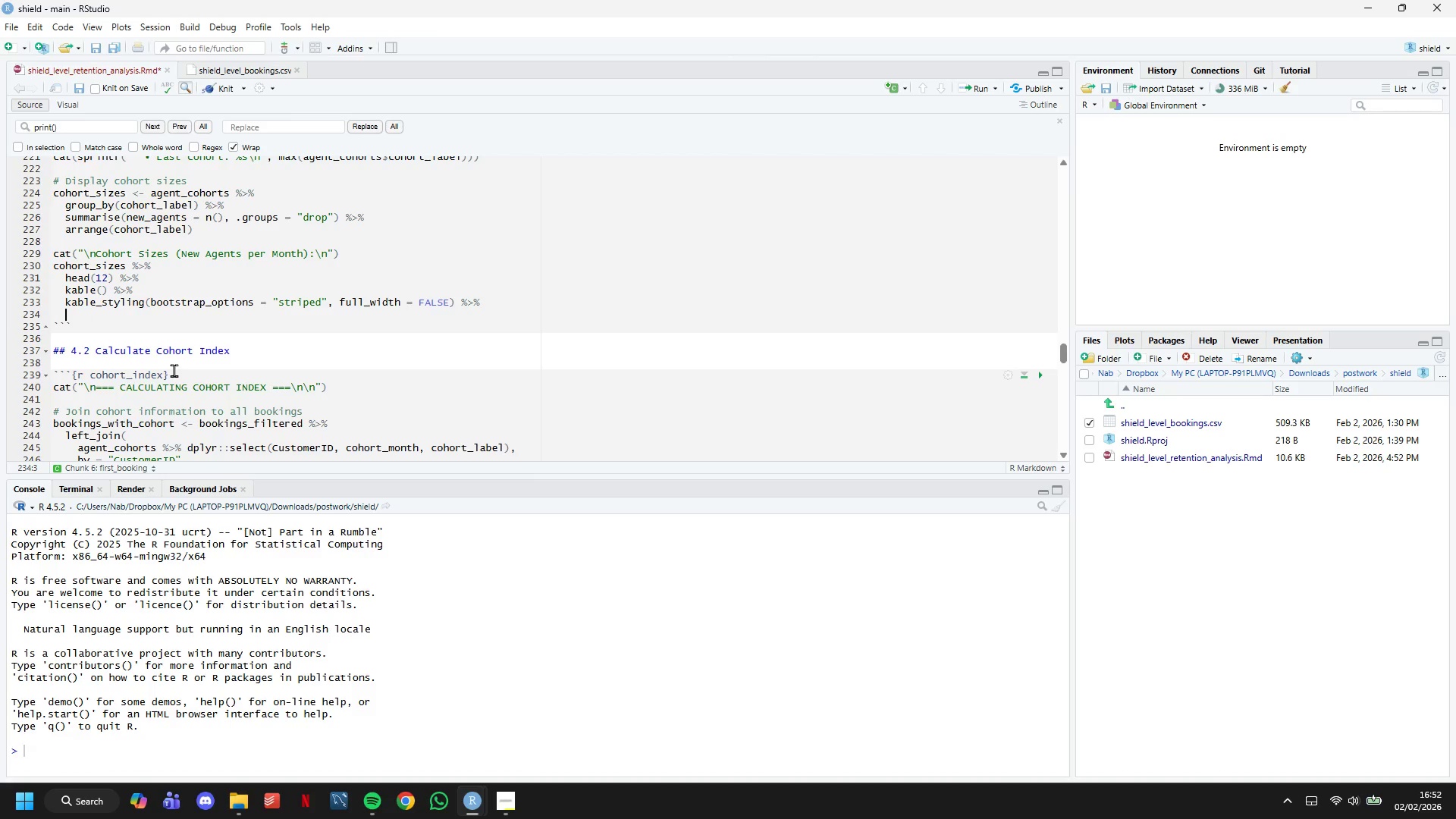 
key(Backspace)
 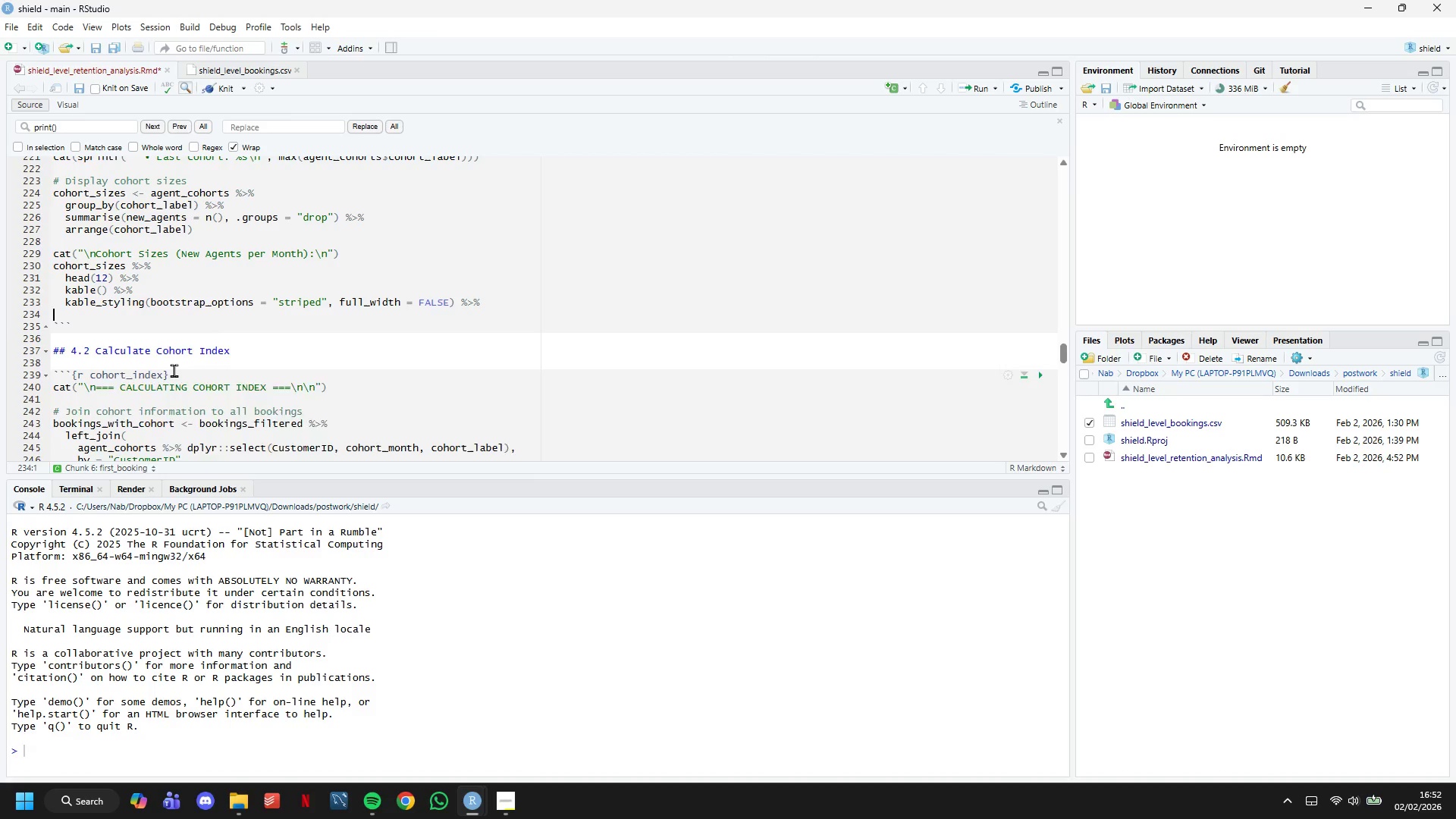 
key(Backspace)
 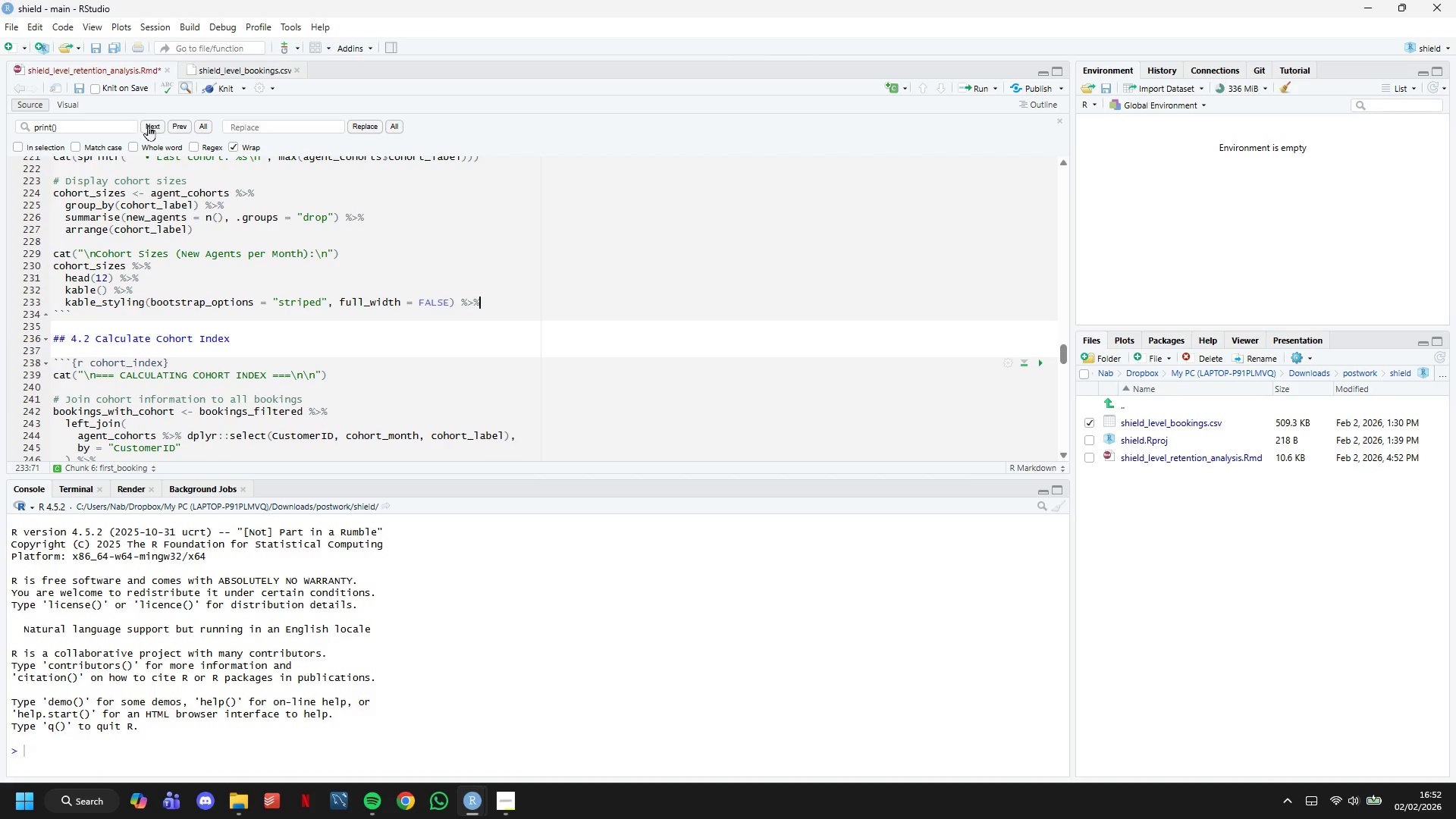 
left_click([151, 127])
 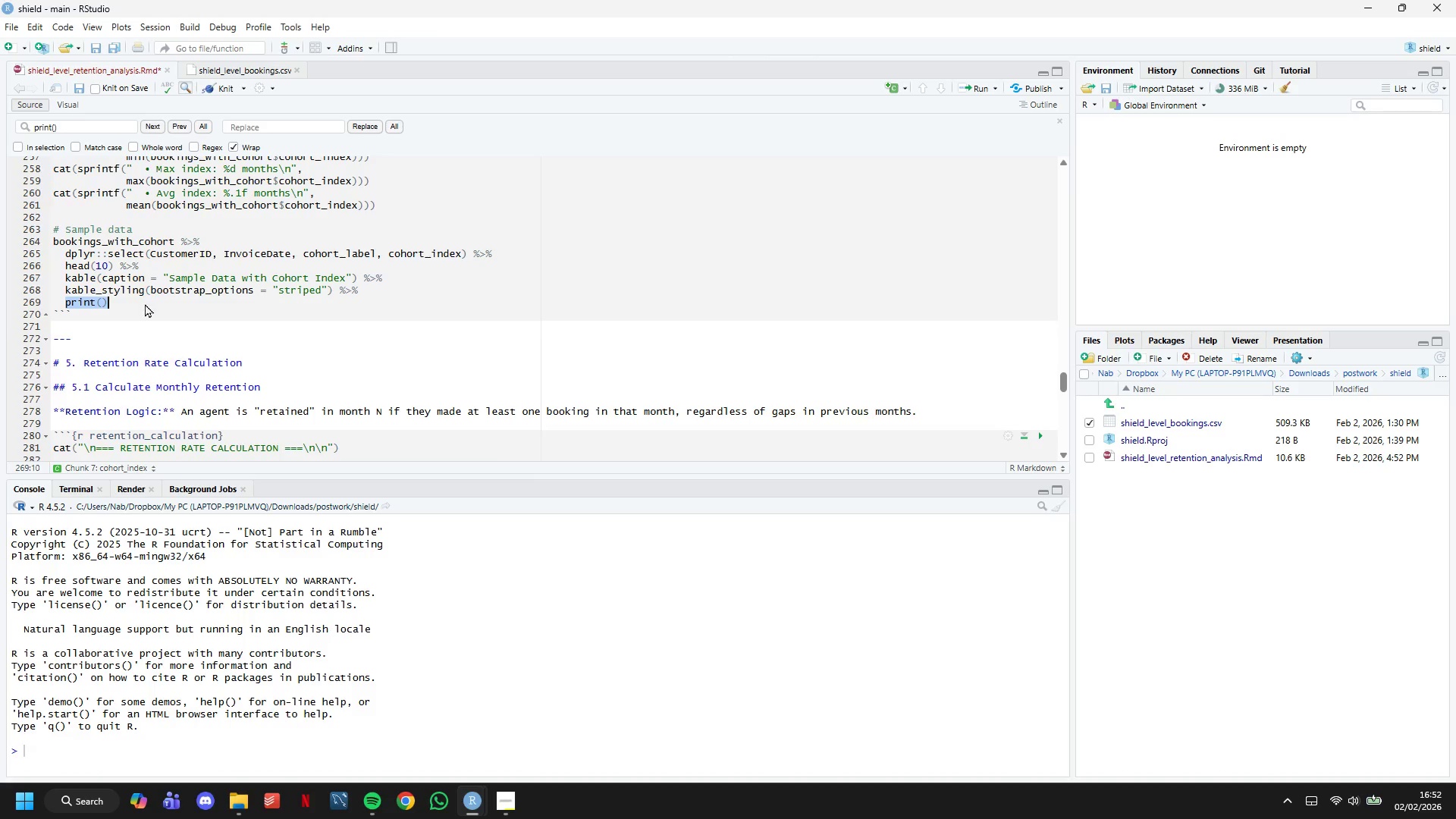 
left_click_drag(start_coordinate=[148, 302], to_coordinate=[29, 302])
 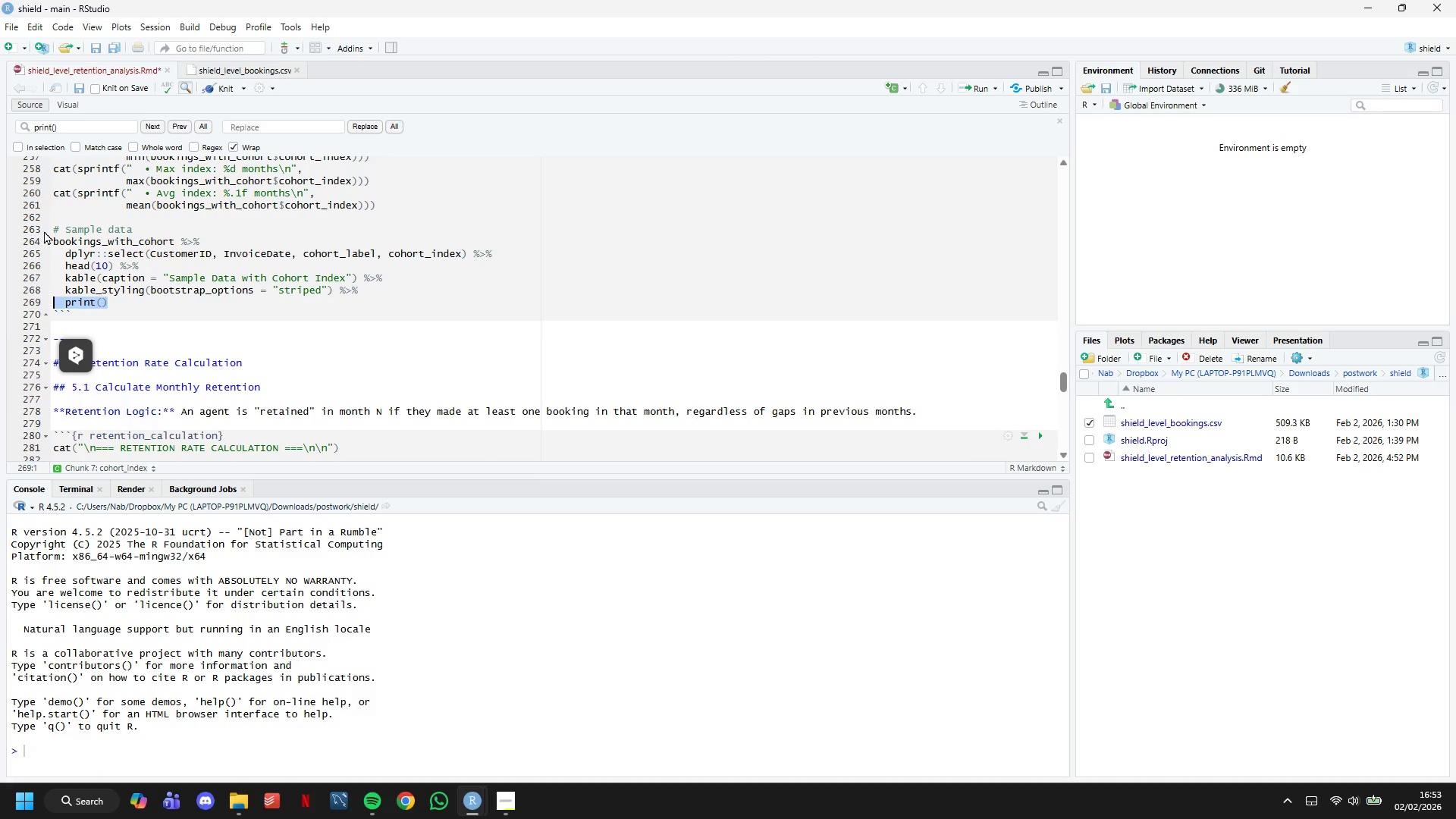 
key(Backspace)
 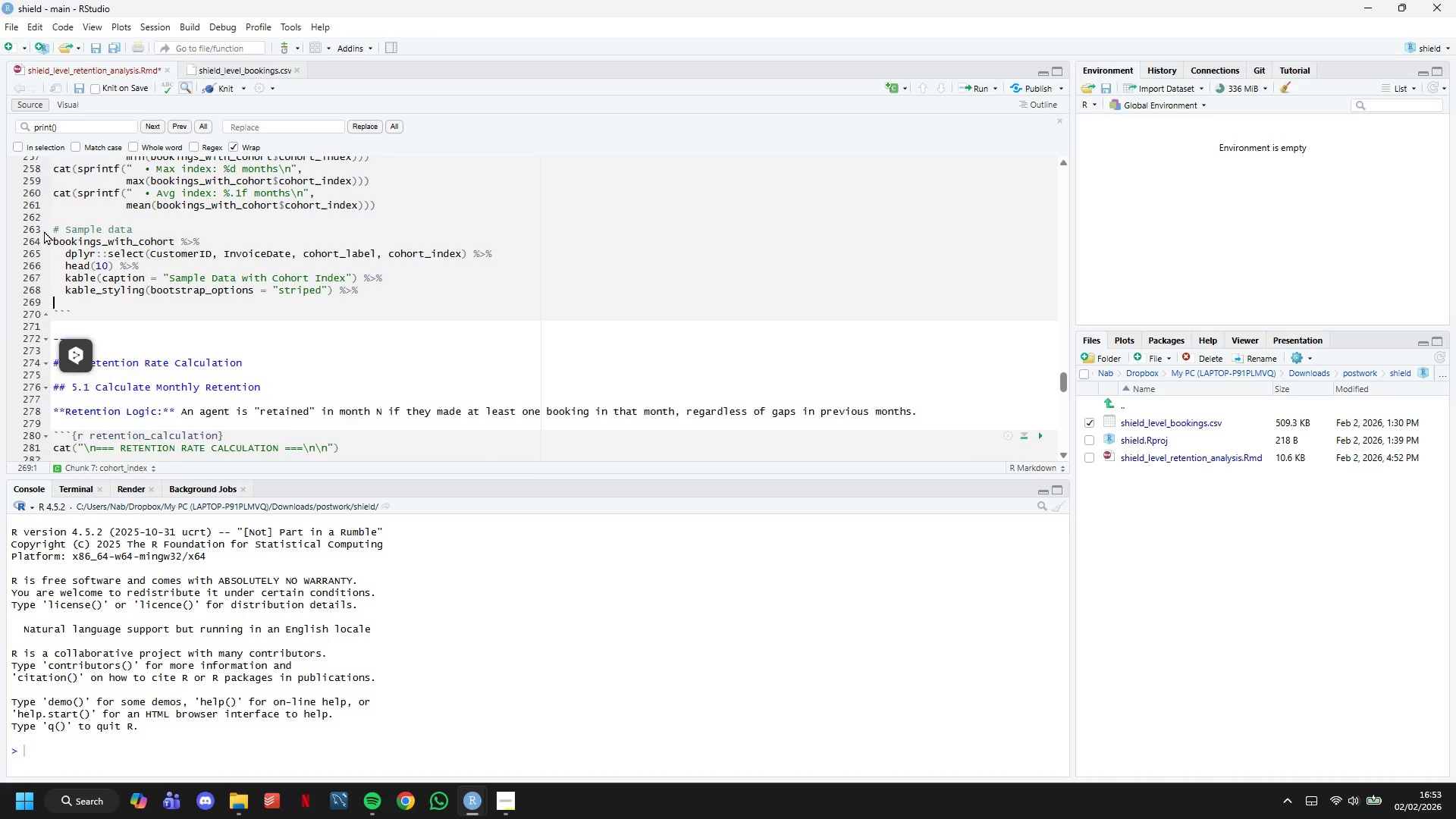 
key(Backspace)
 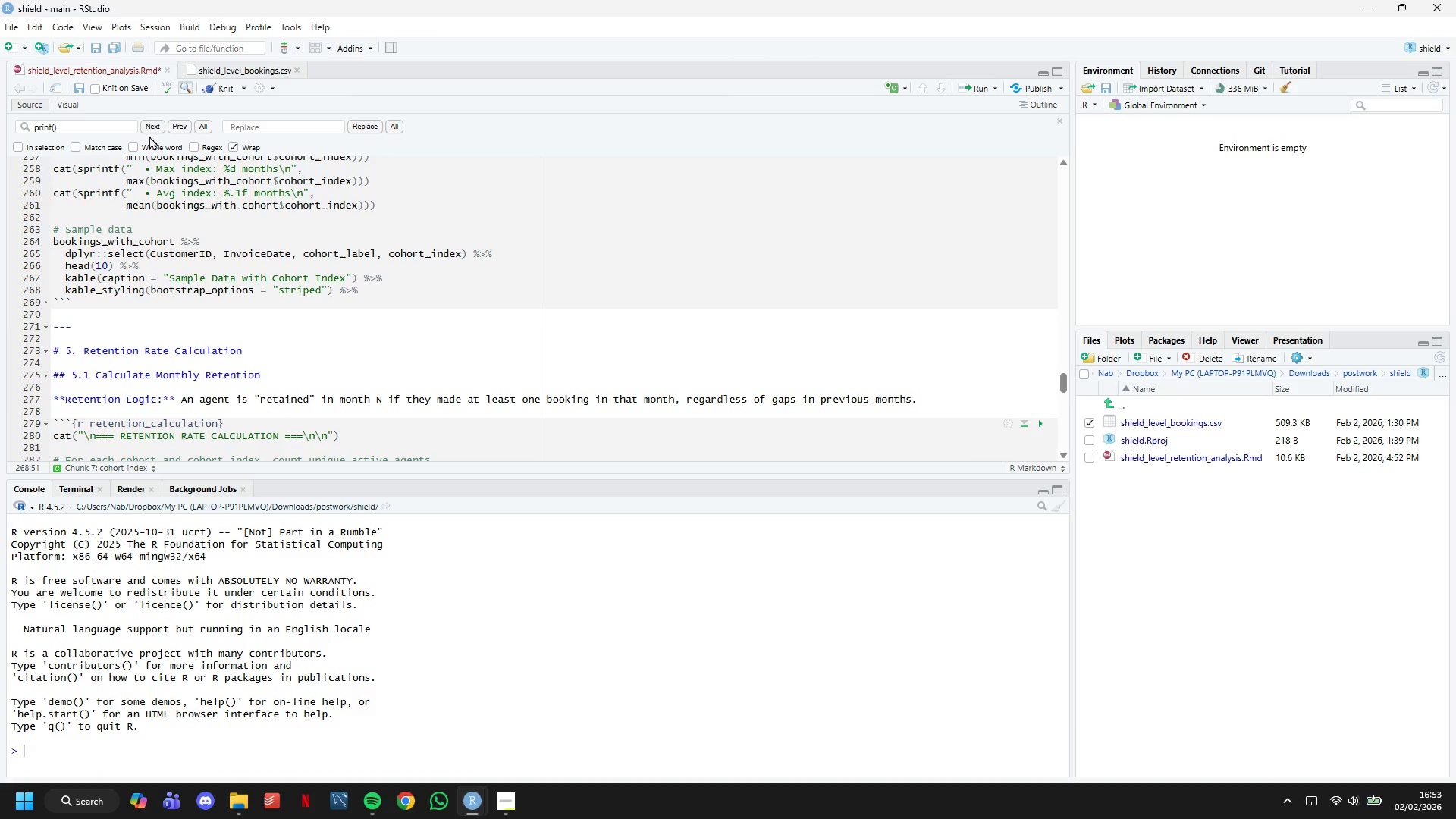 
left_click([149, 124])
 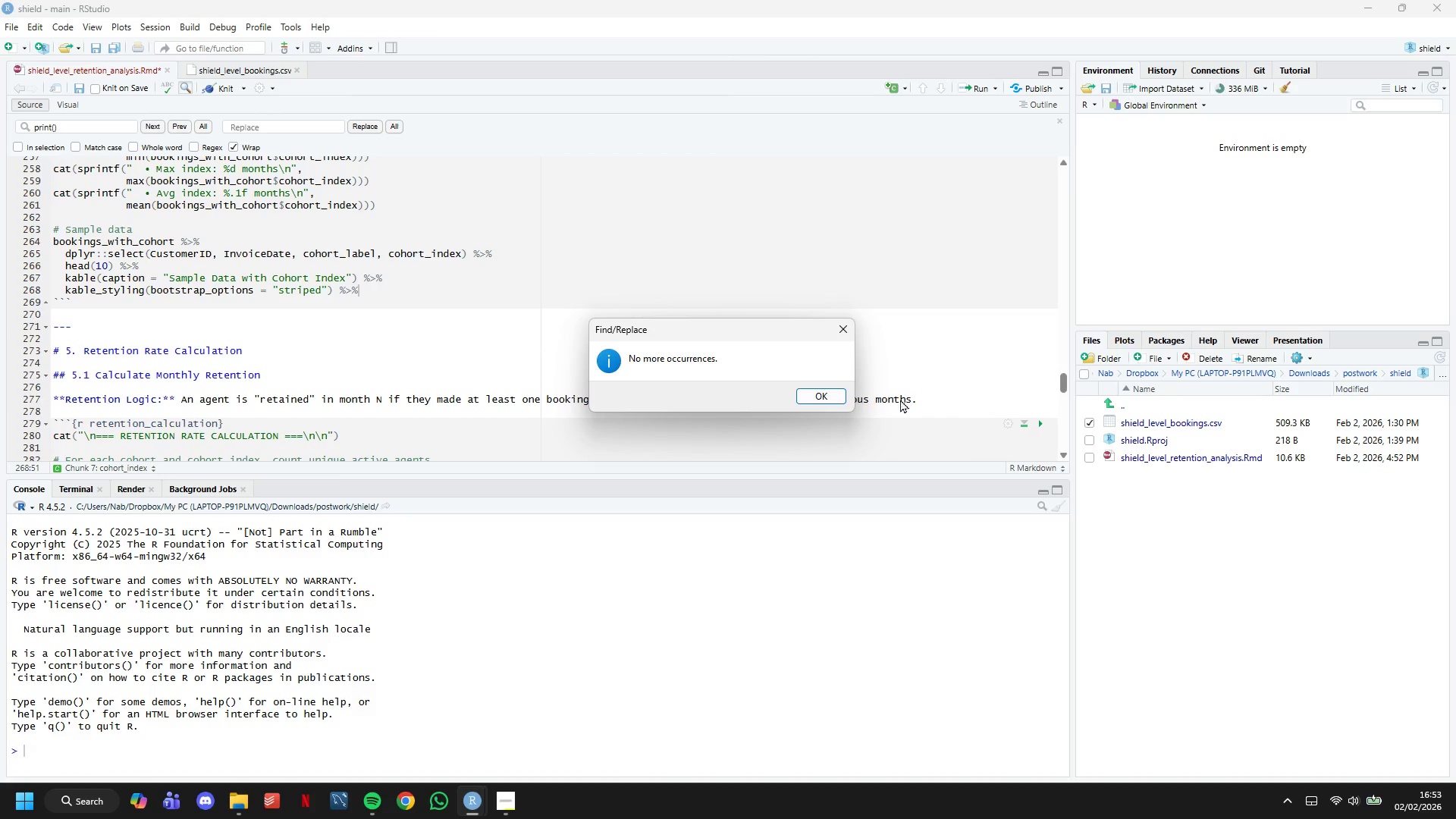 
left_click([839, 394])
 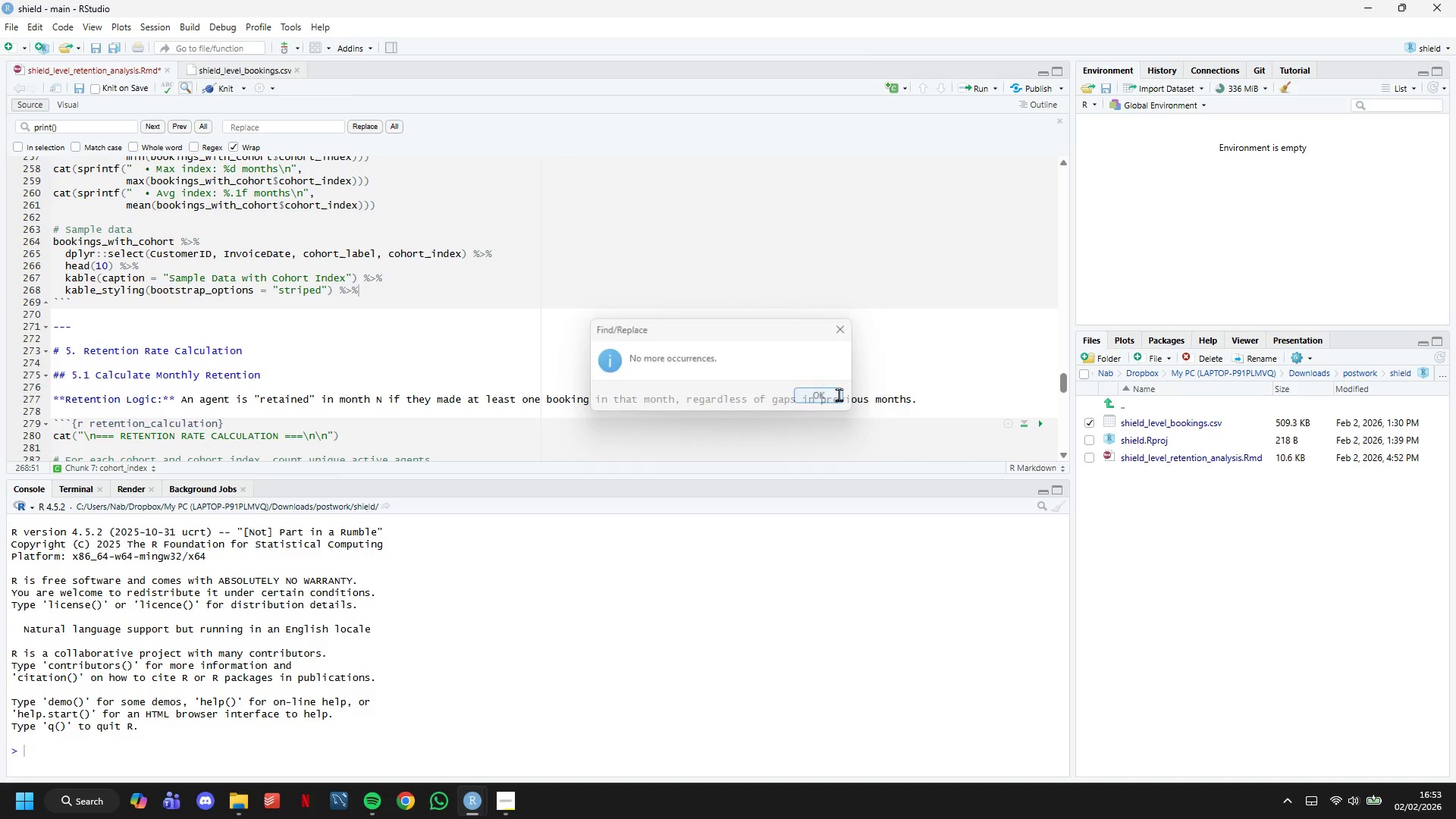 
key(Control+ControlLeft)
 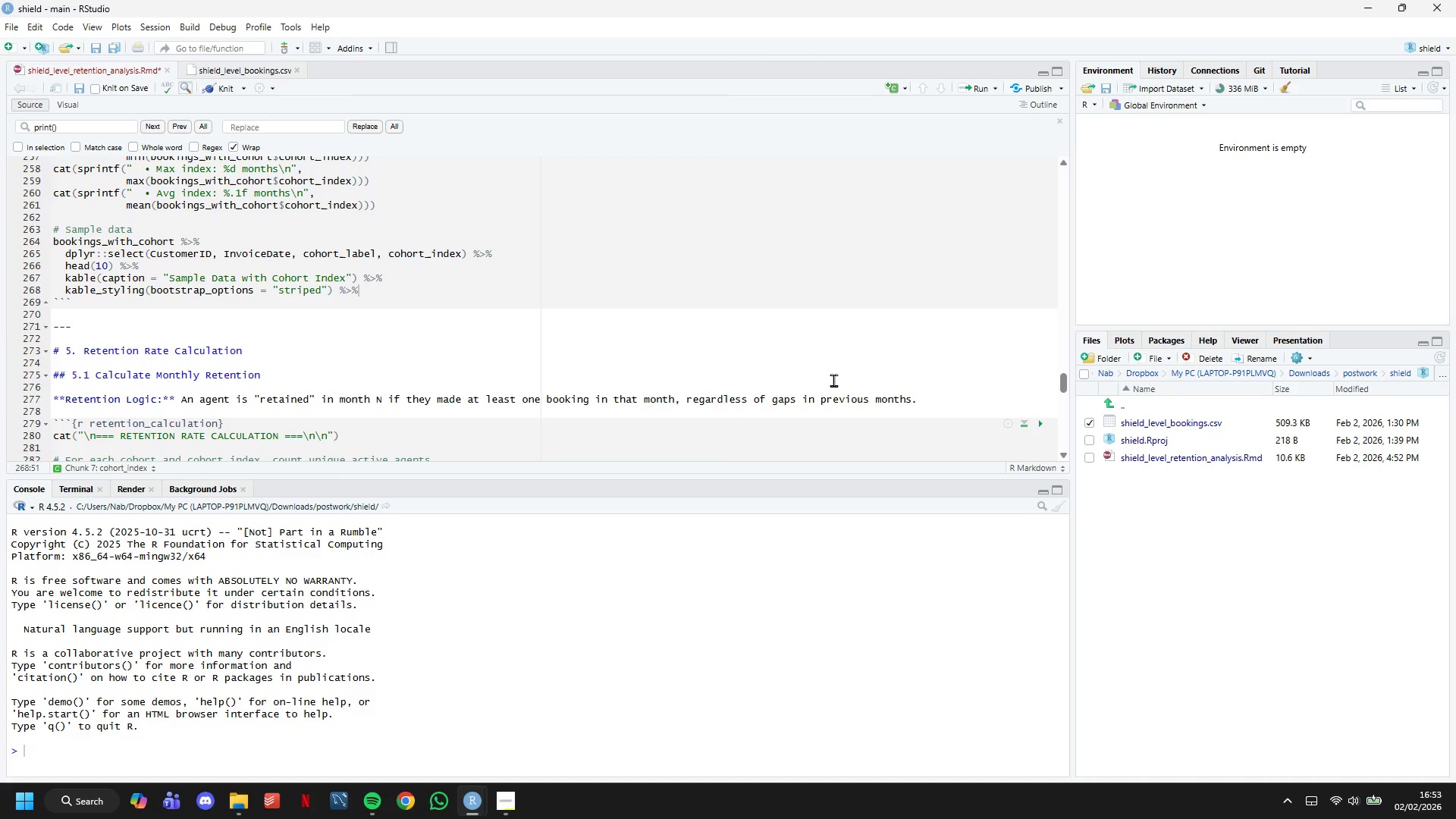 
key(Control+S)
 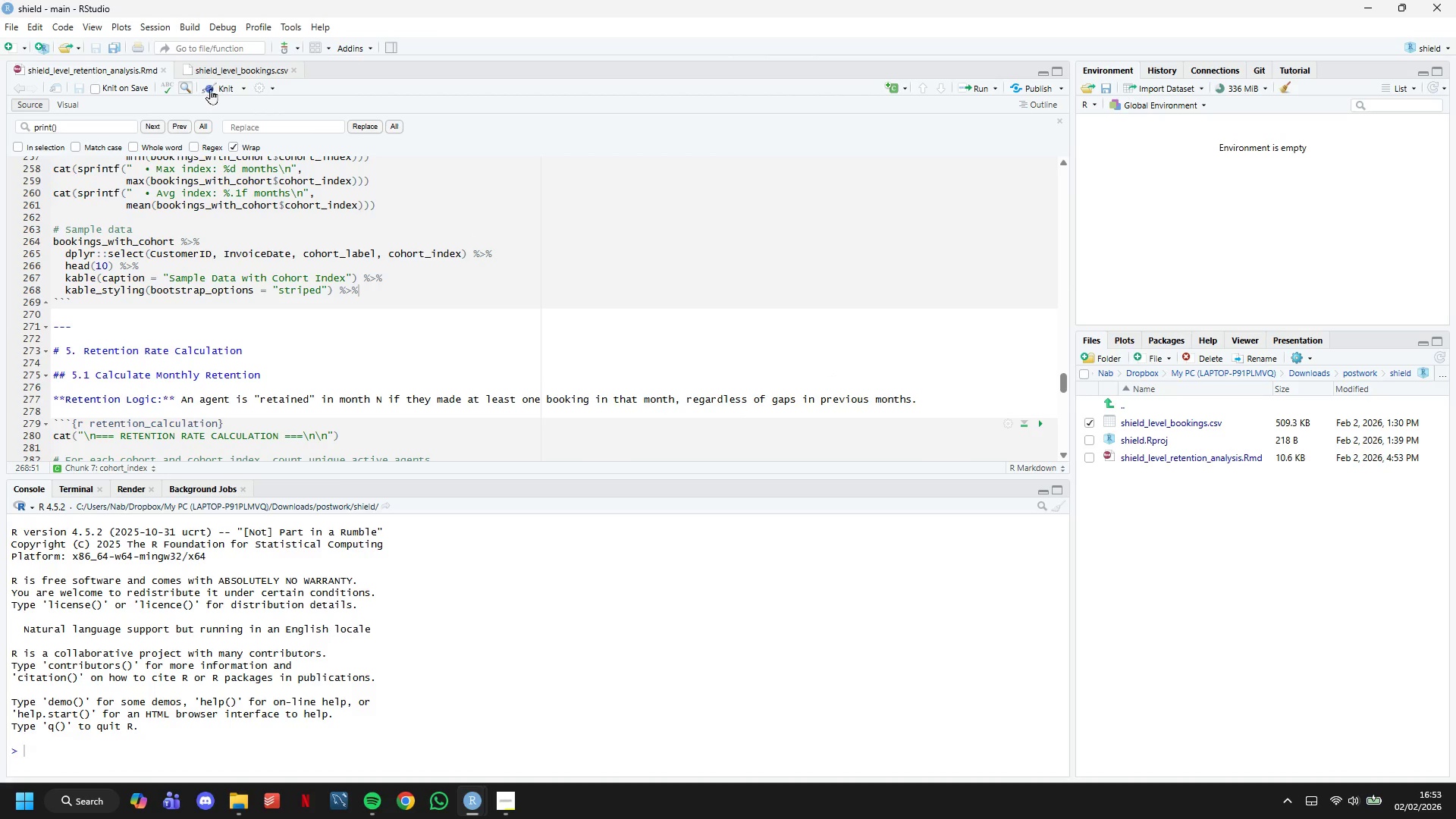 
left_click([218, 89])
 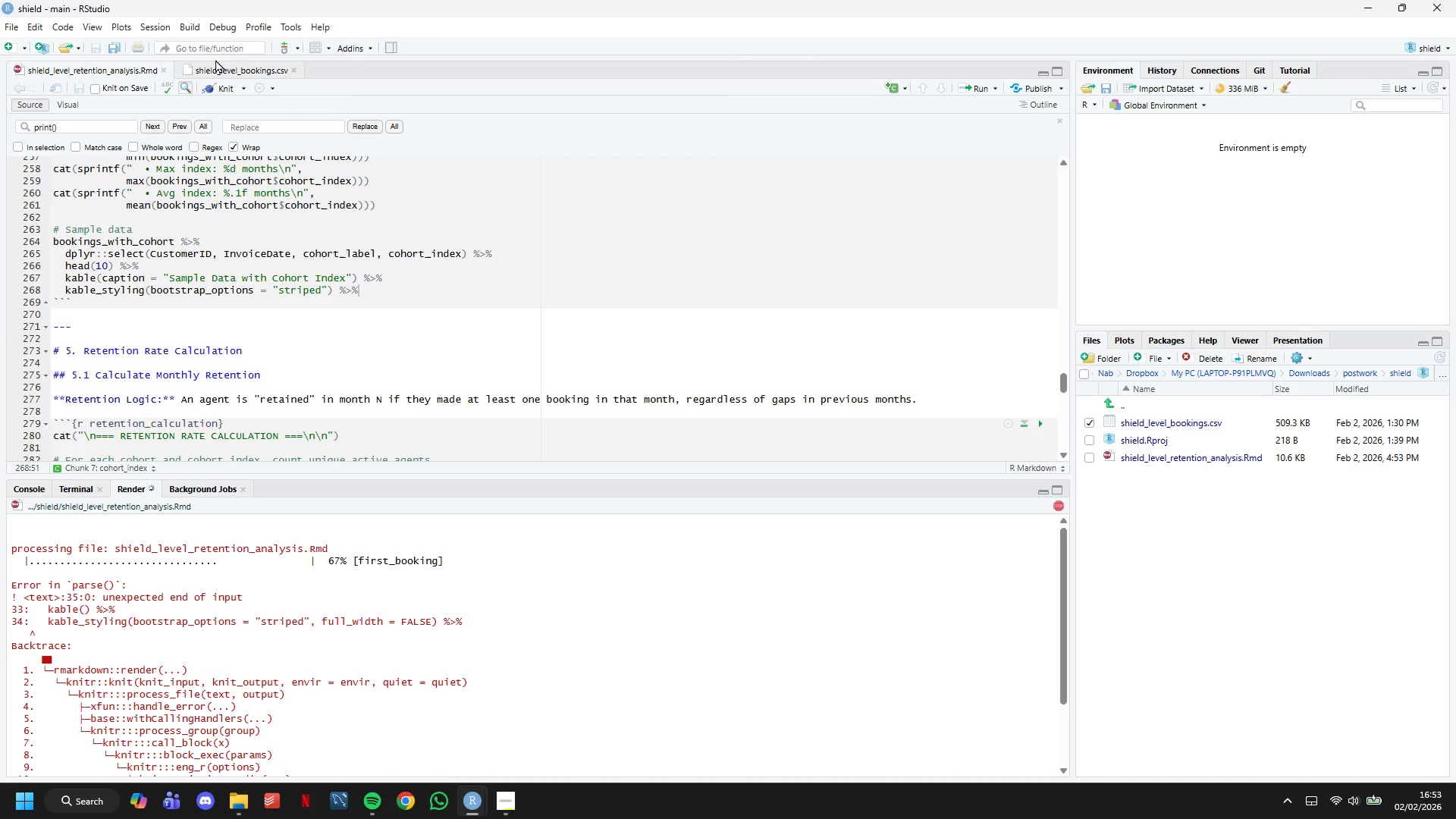 
wait(13.33)
 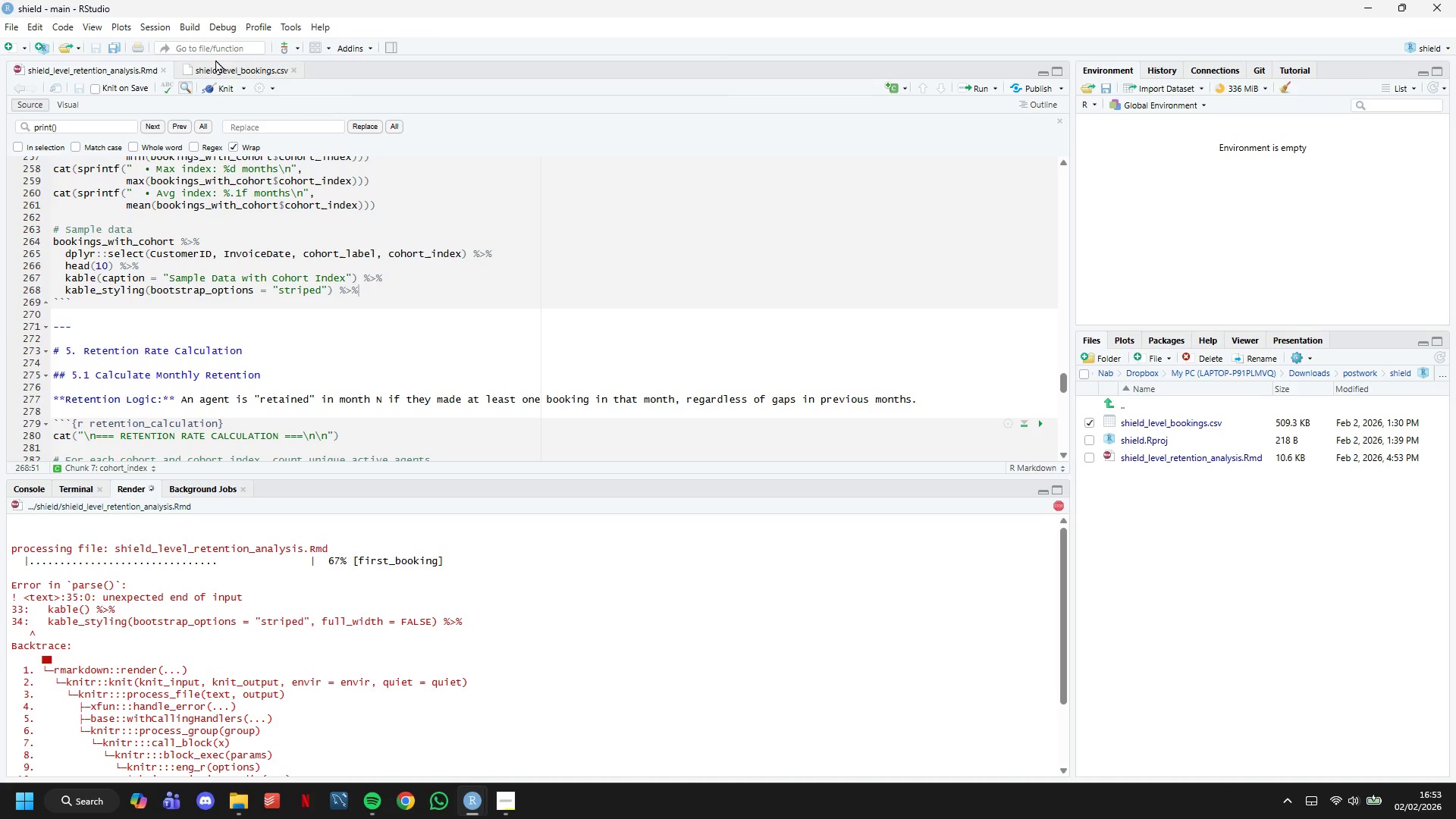 
key(Backspace)
 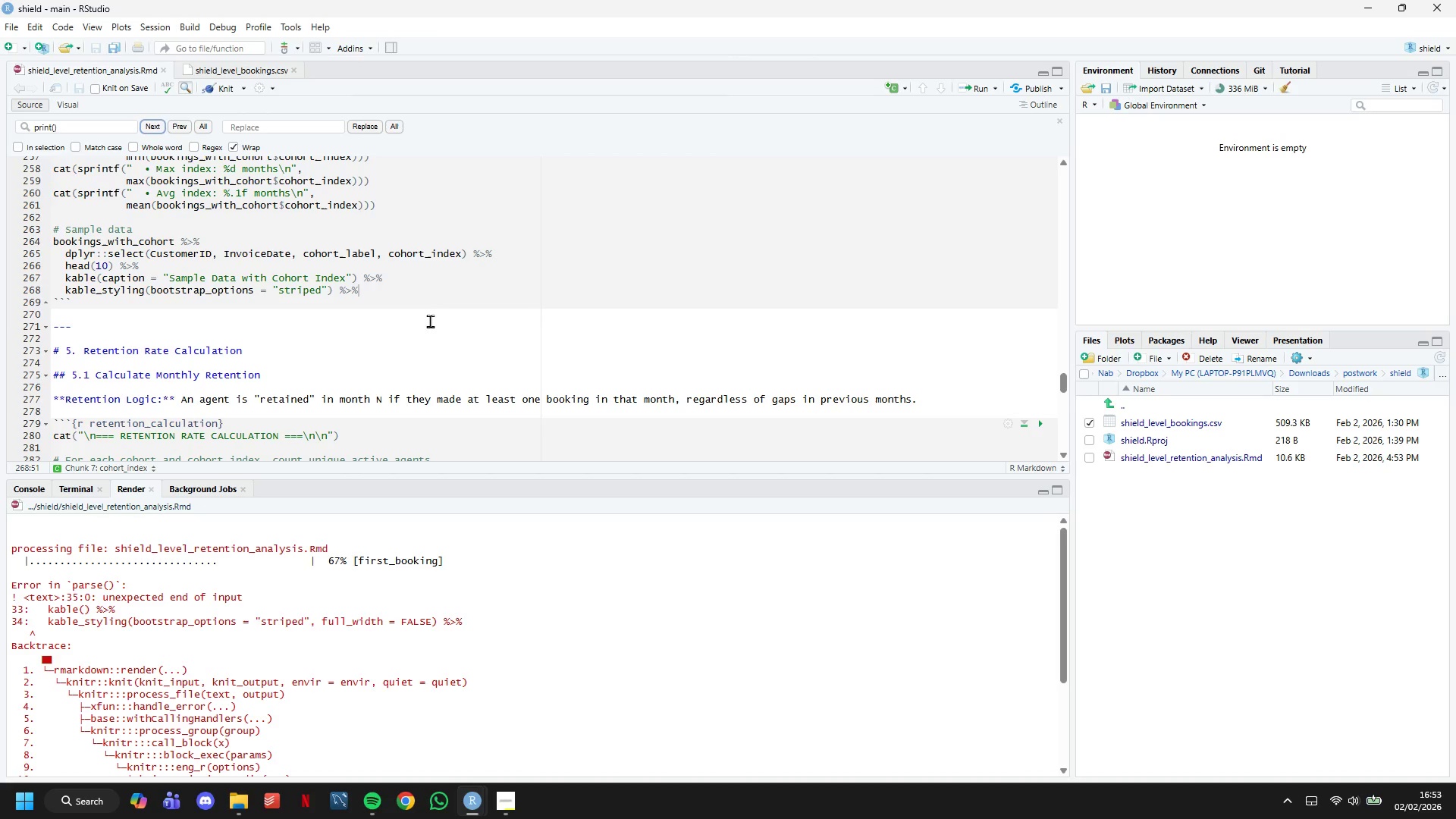 
key(Backspace)
 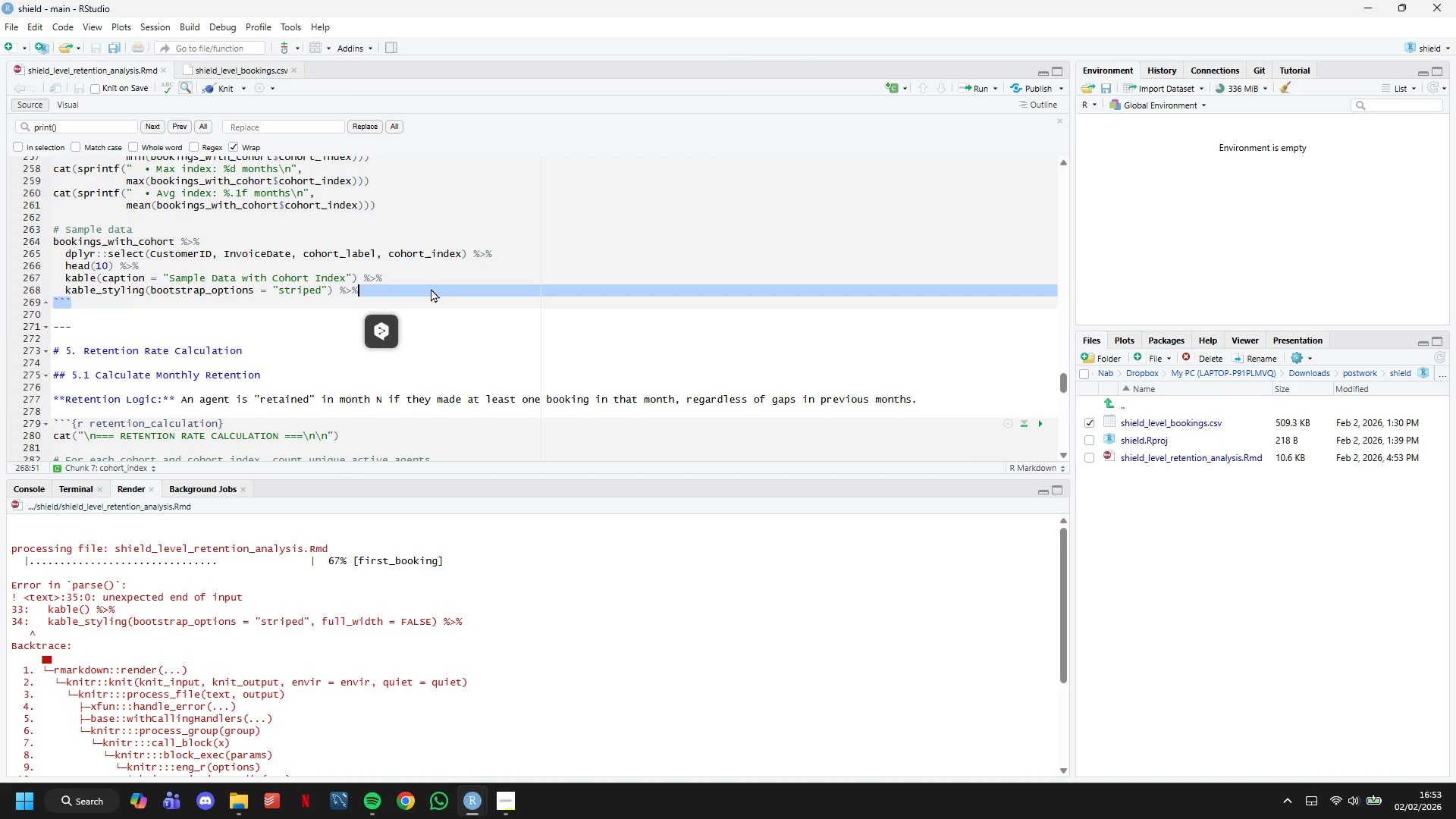 
left_click([425, 288])
 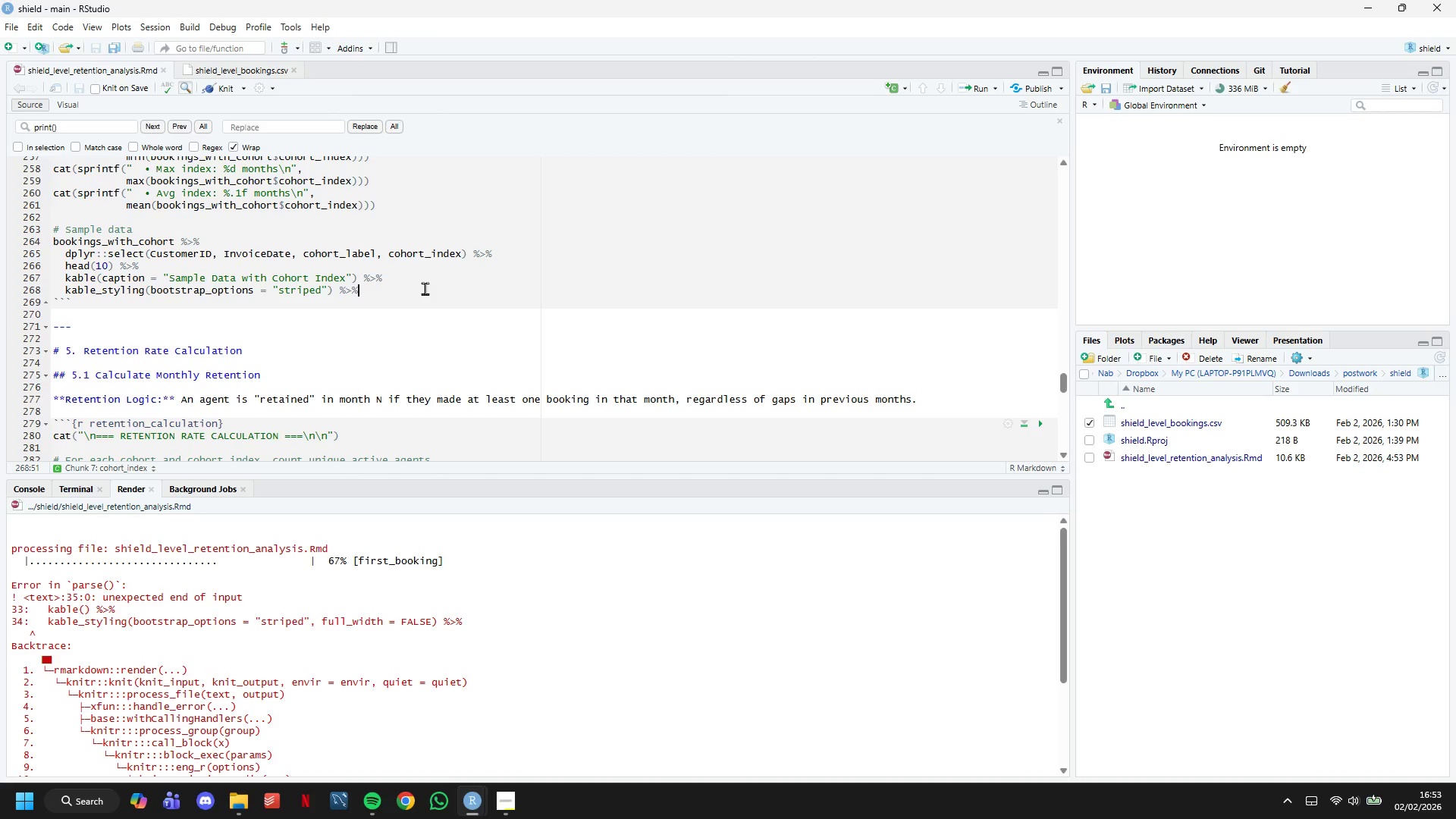 
key(Backspace)
 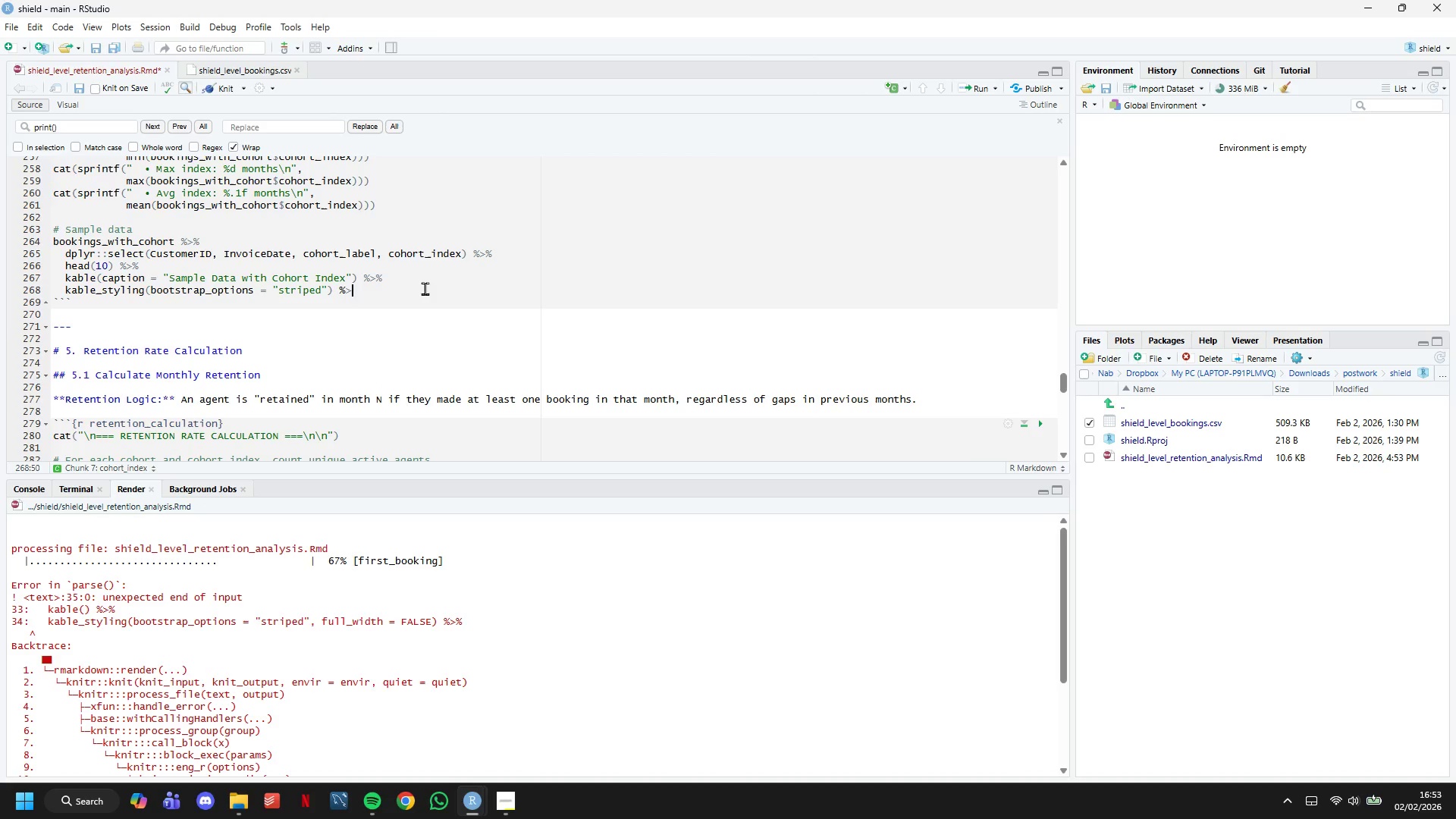 
key(Backspace)
 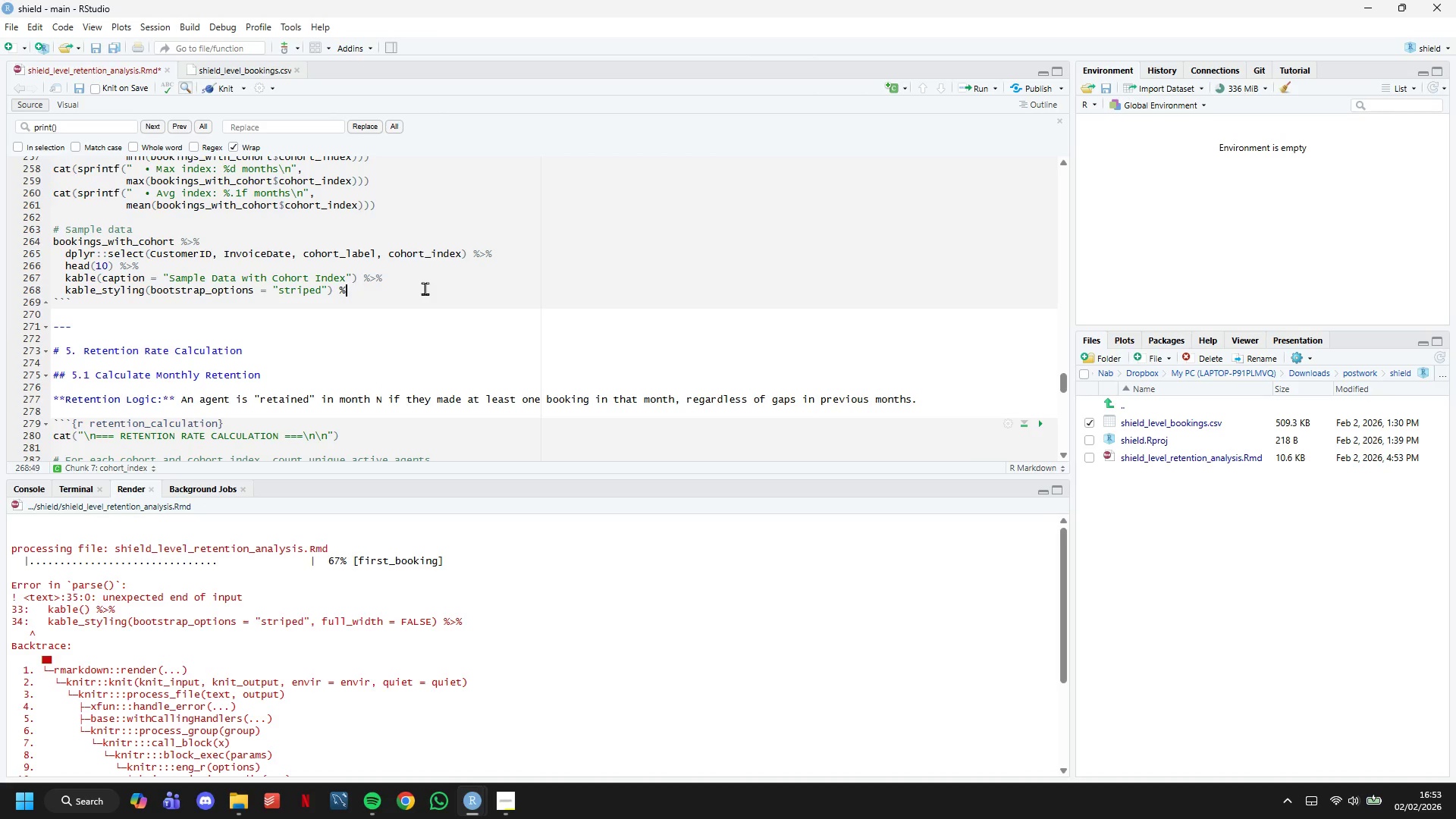 
key(Backspace)
 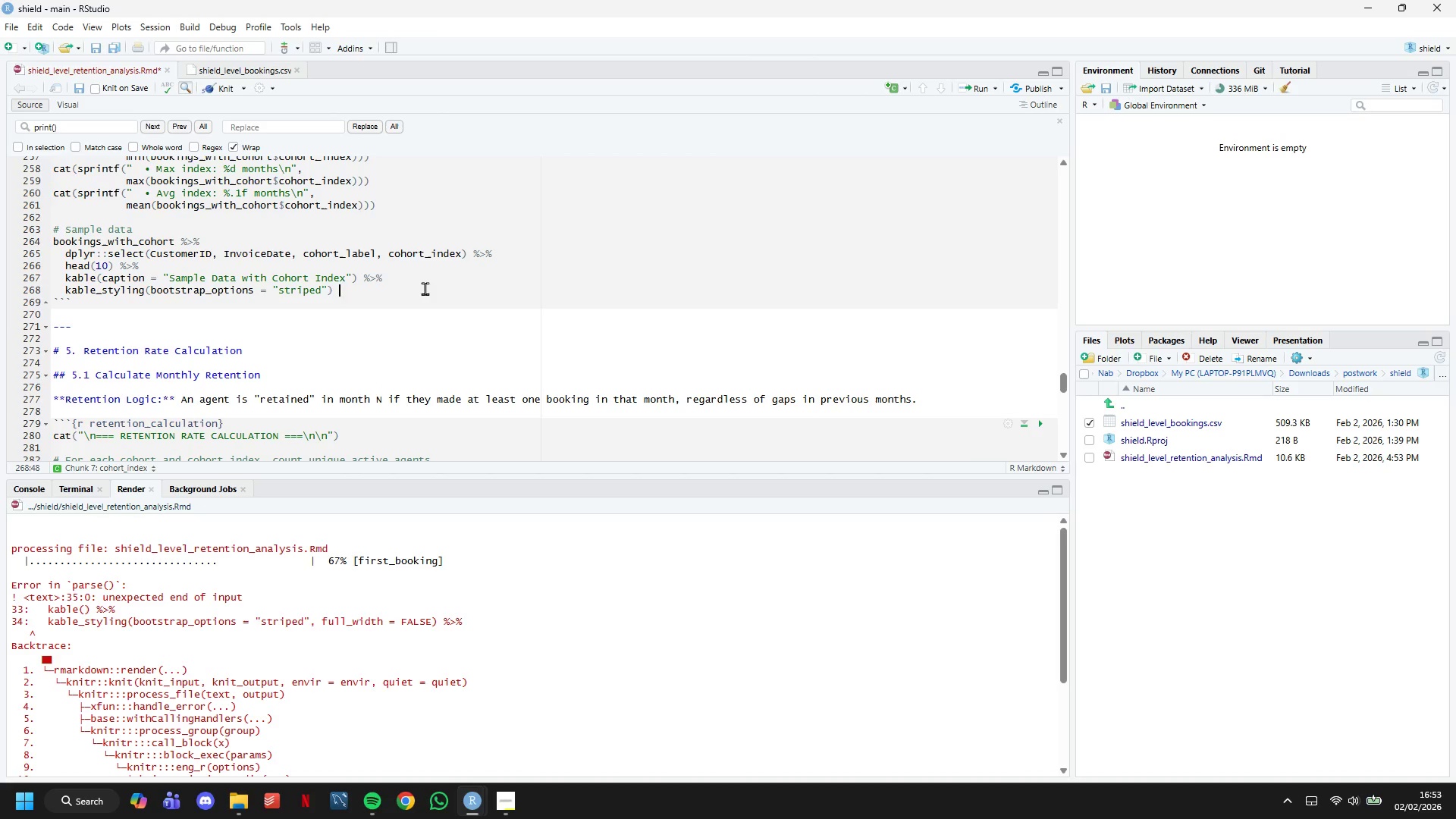 
key(Backspace)
 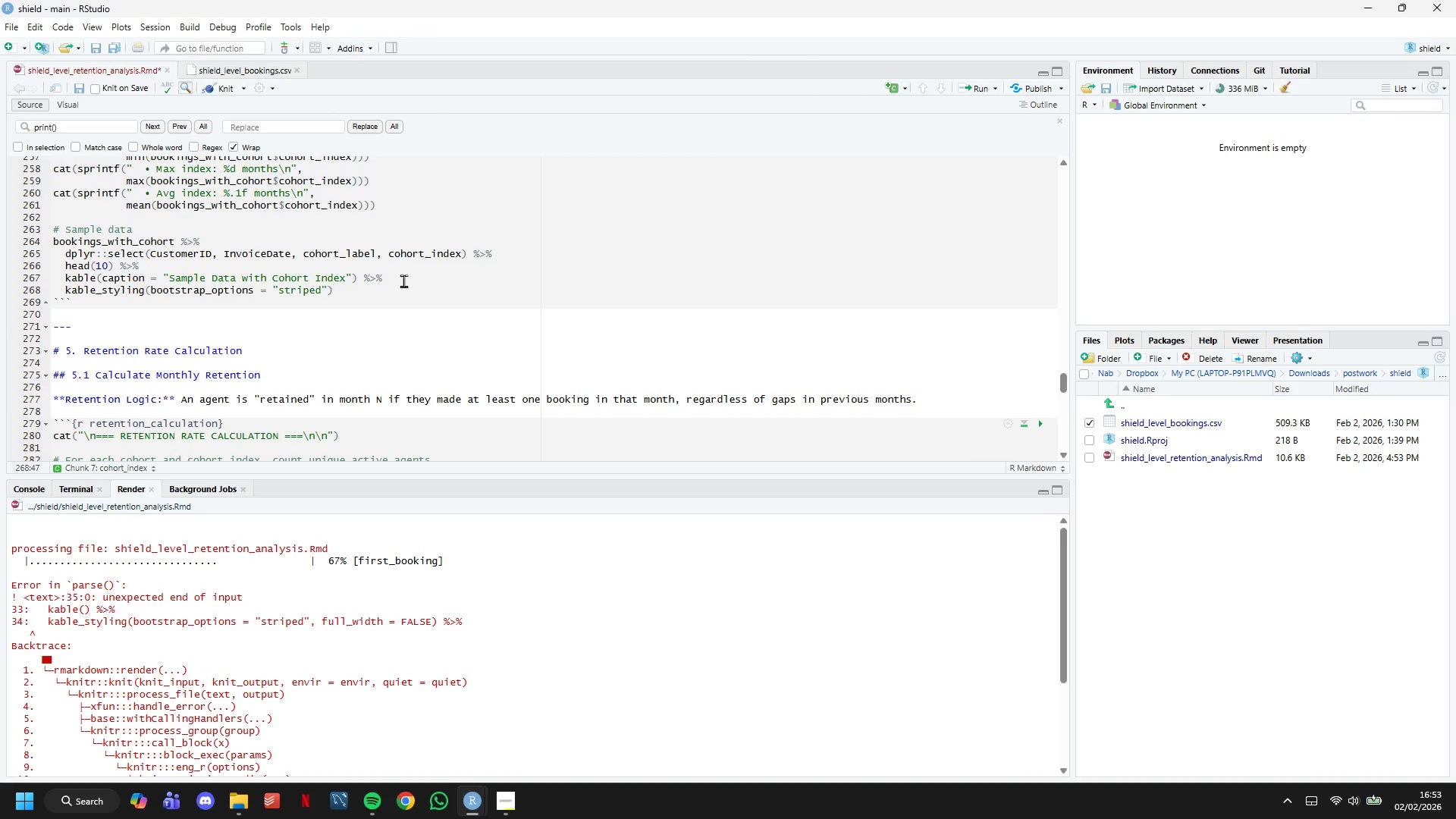 
scroll: coordinate [449, 335], scroll_direction: up, amount: 8.0
 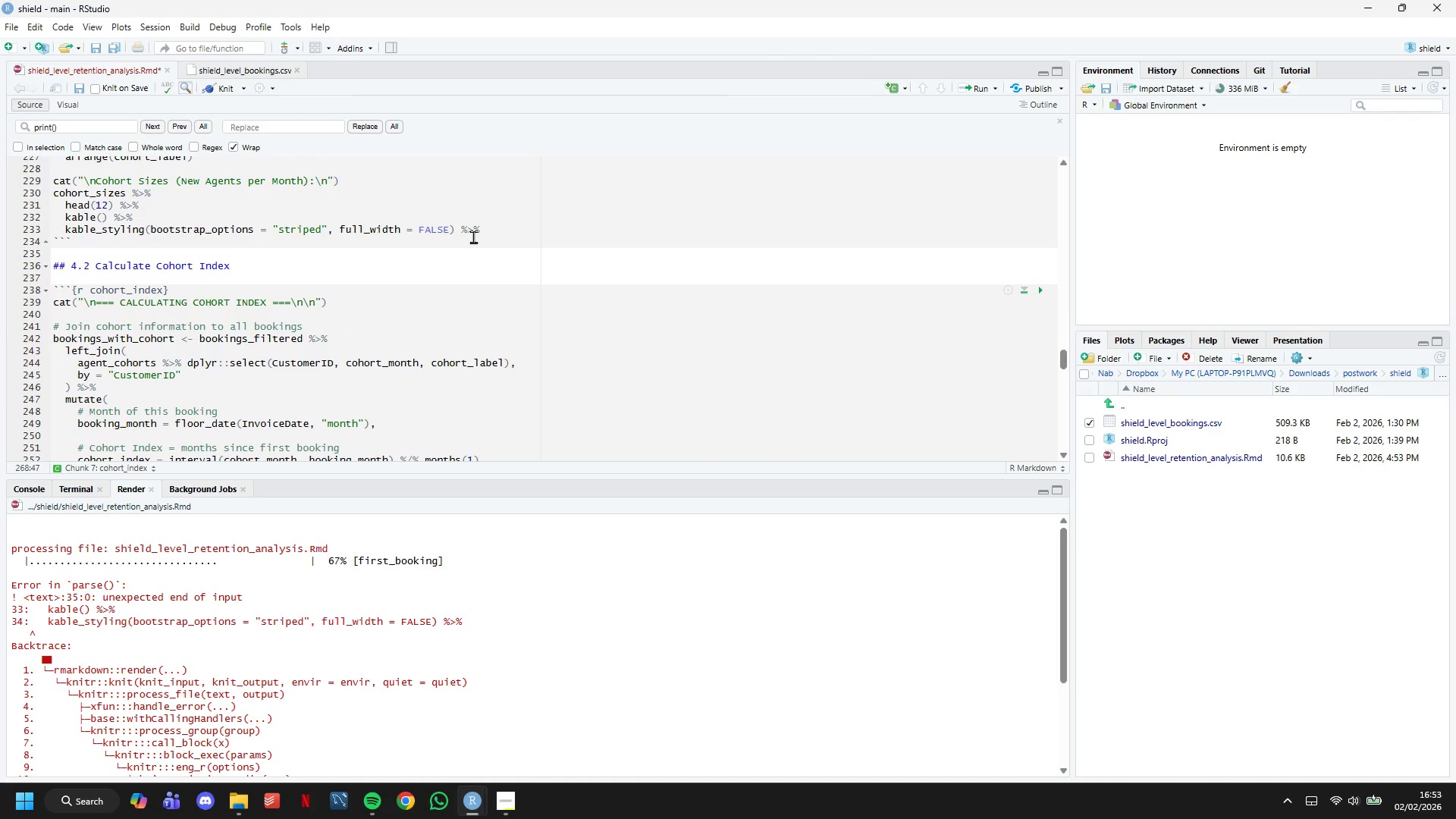 
left_click([506, 229])
 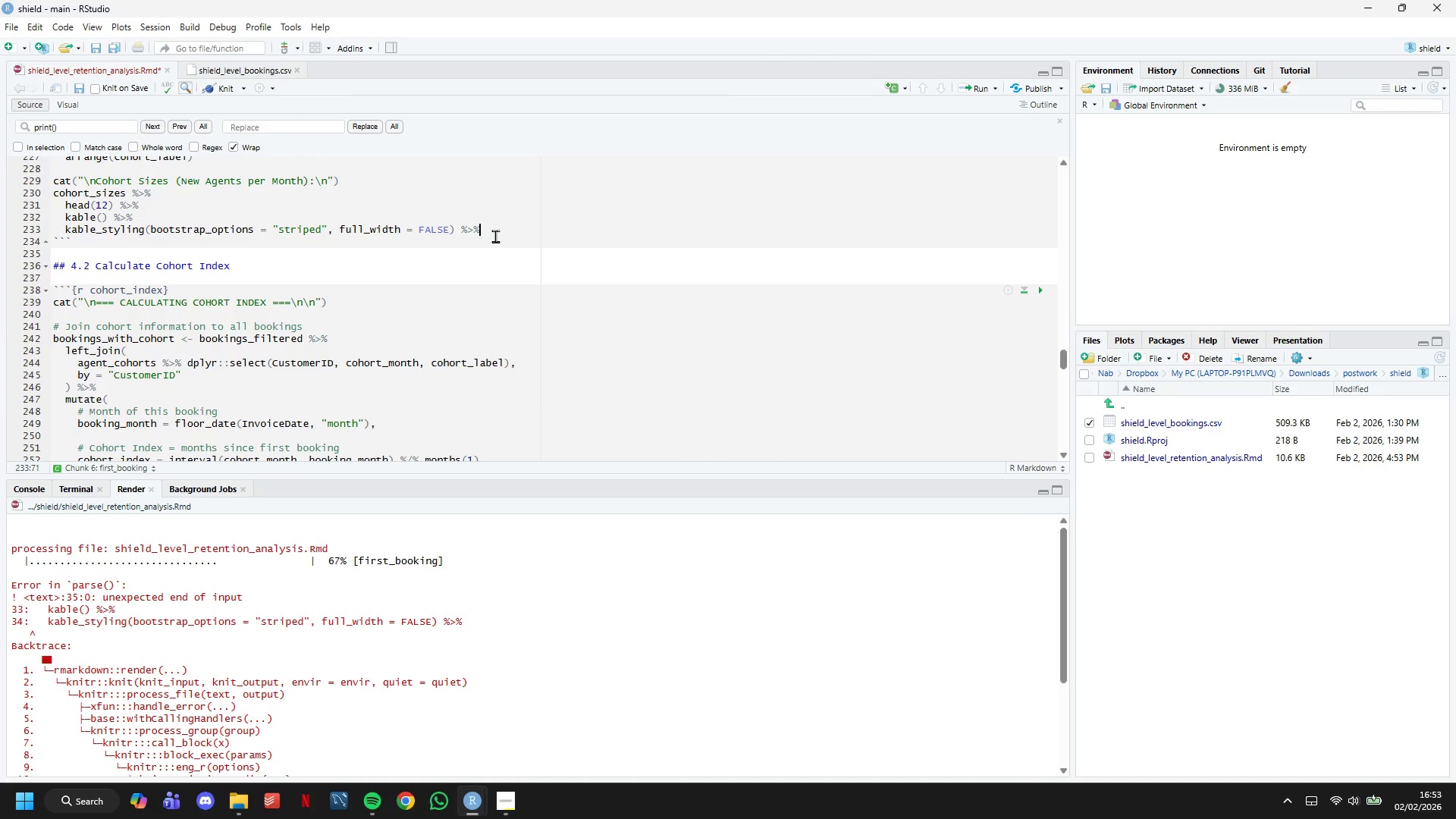 
key(Backspace)
 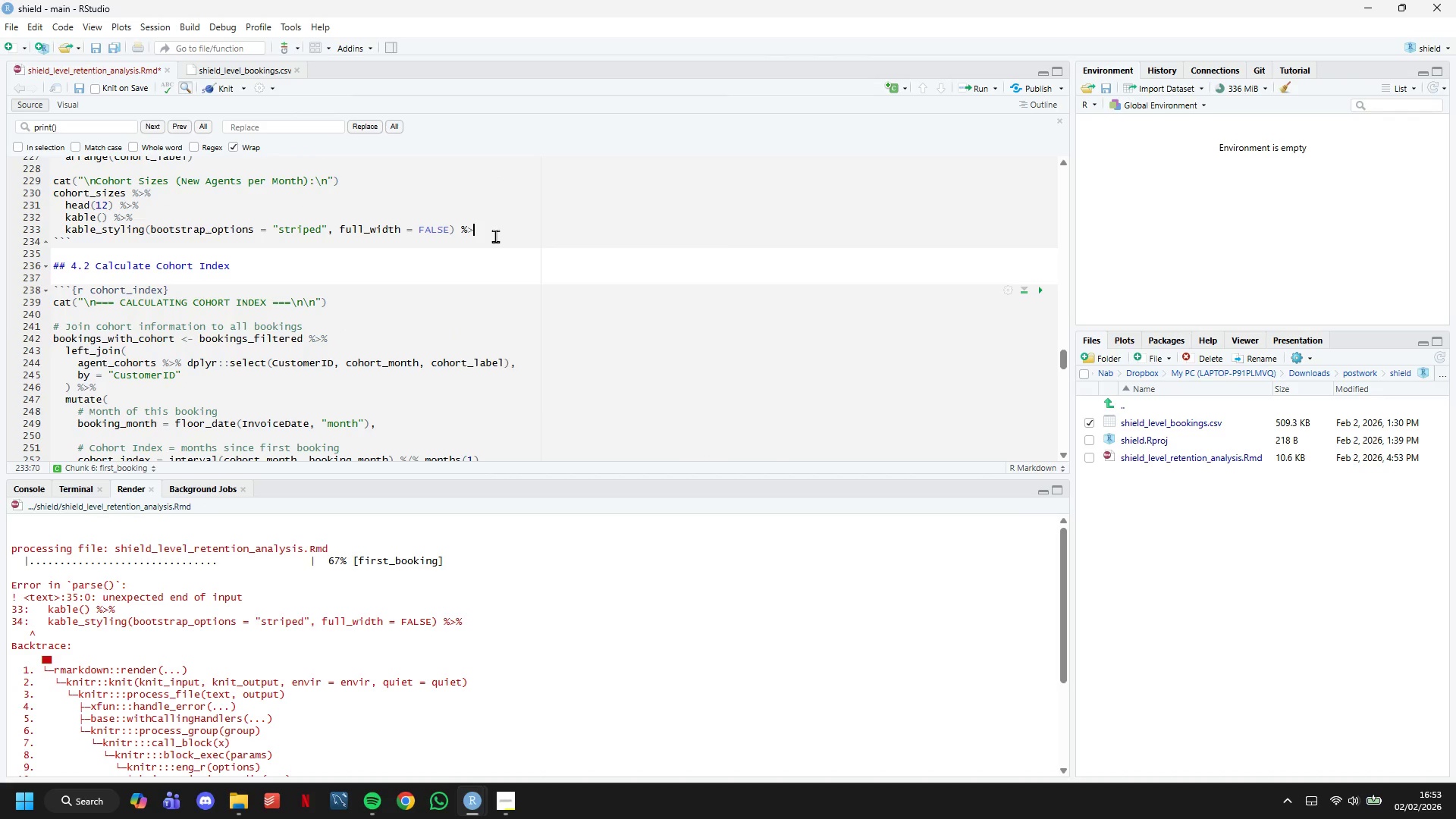 
key(Backspace)
 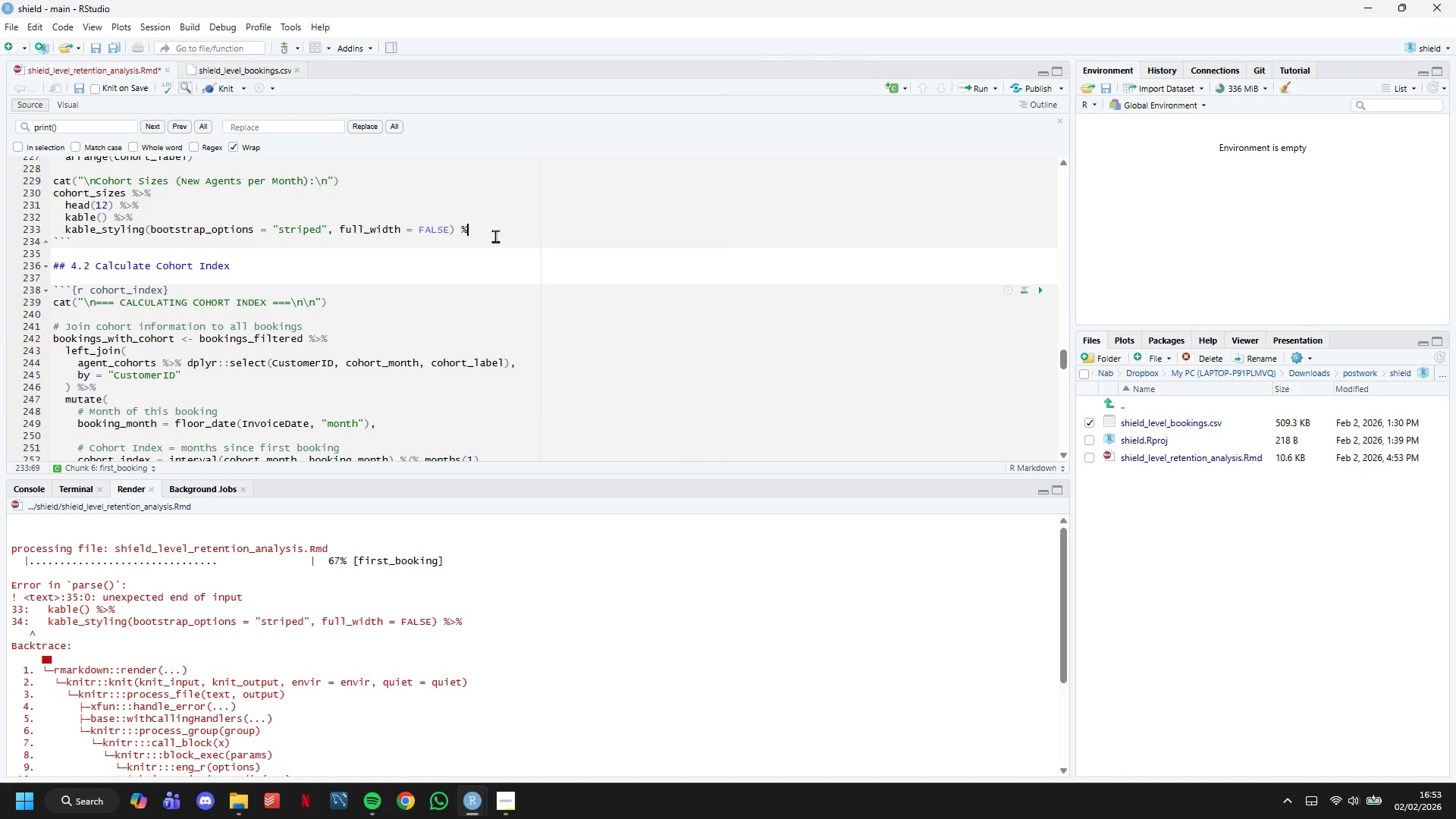 
key(Backspace)
 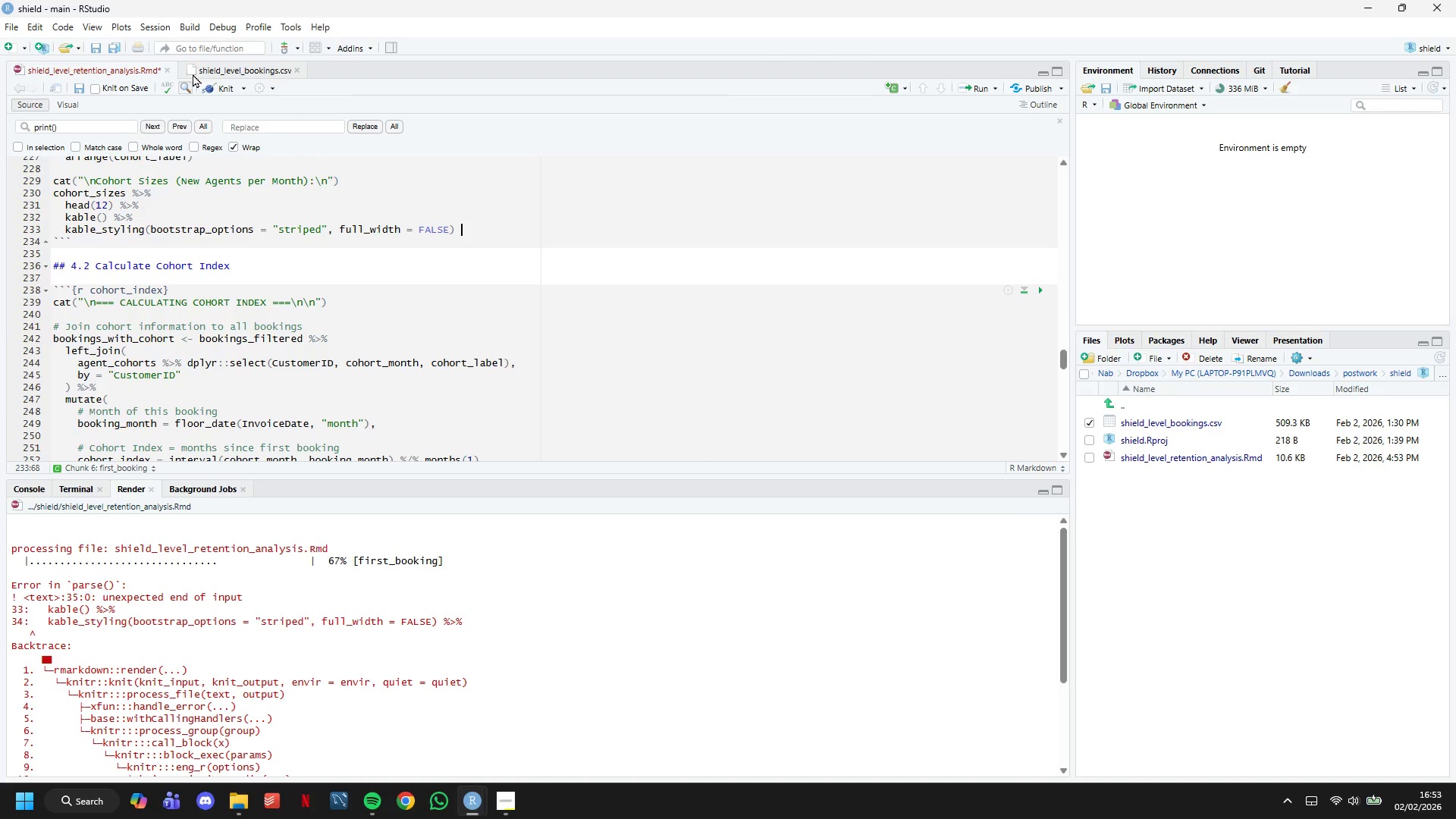 
left_click([220, 92])
 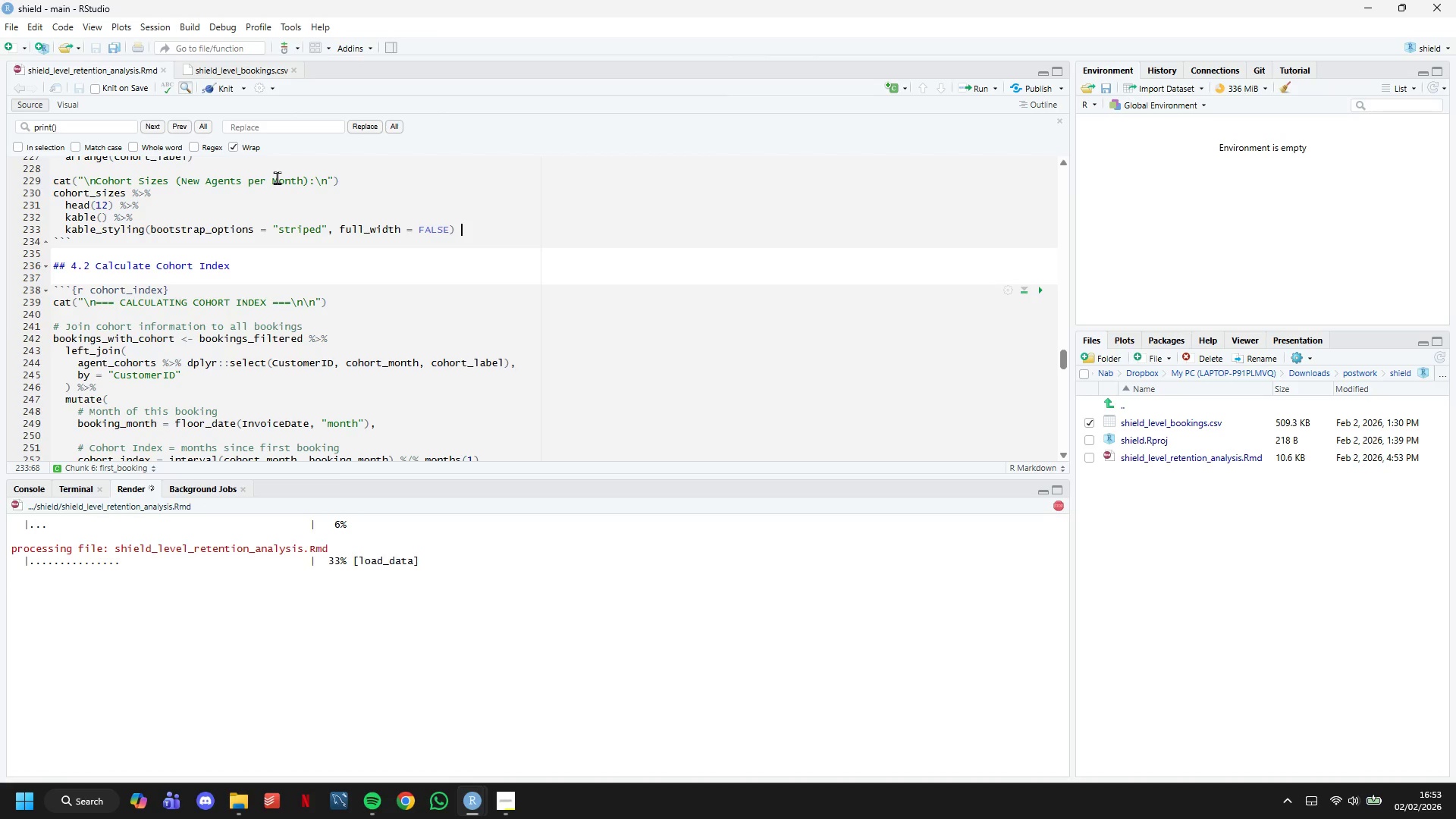 
wait(6.47)
 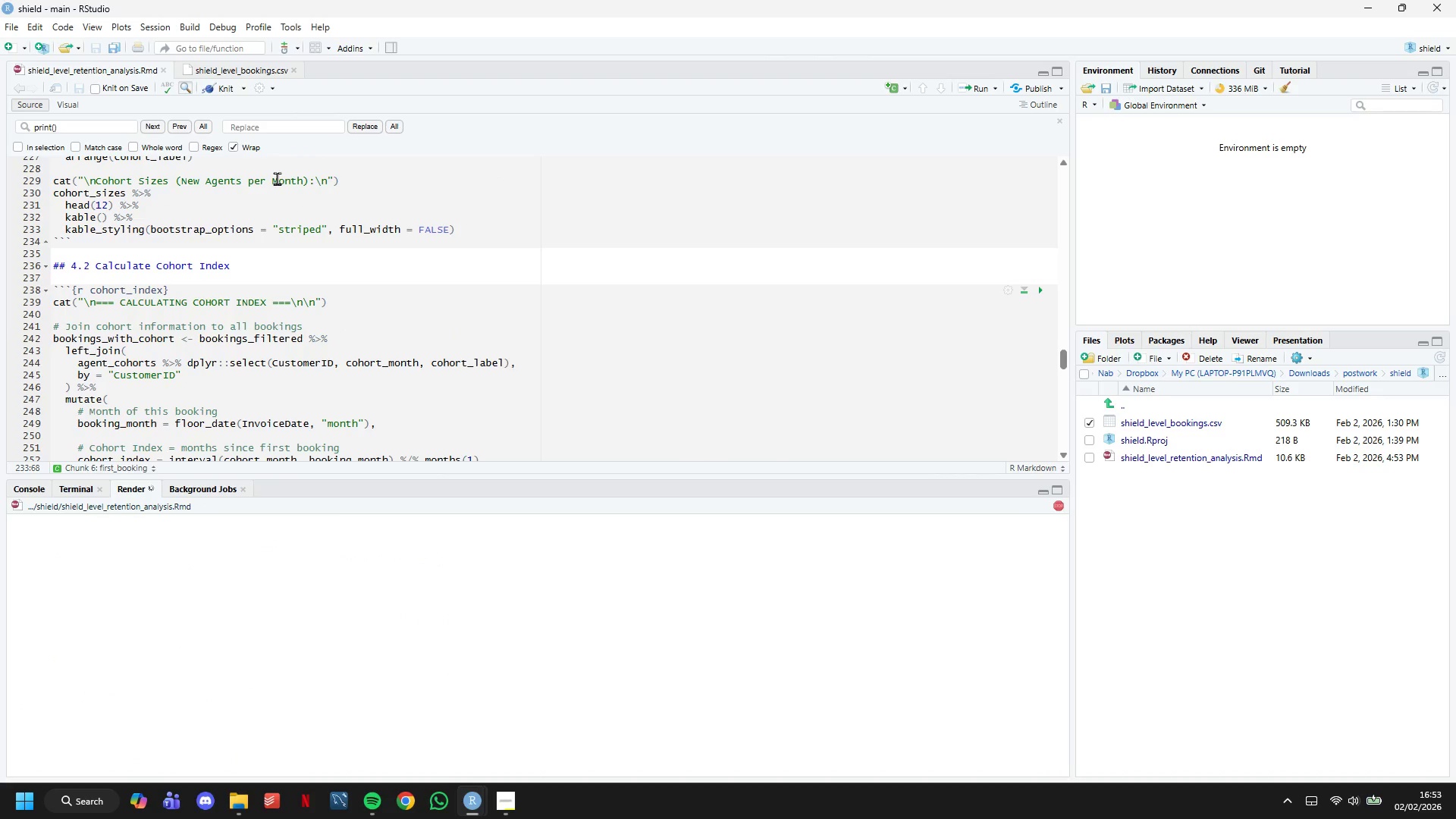 
scroll: coordinate [522, 320], scroll_direction: down, amount: 21.0
 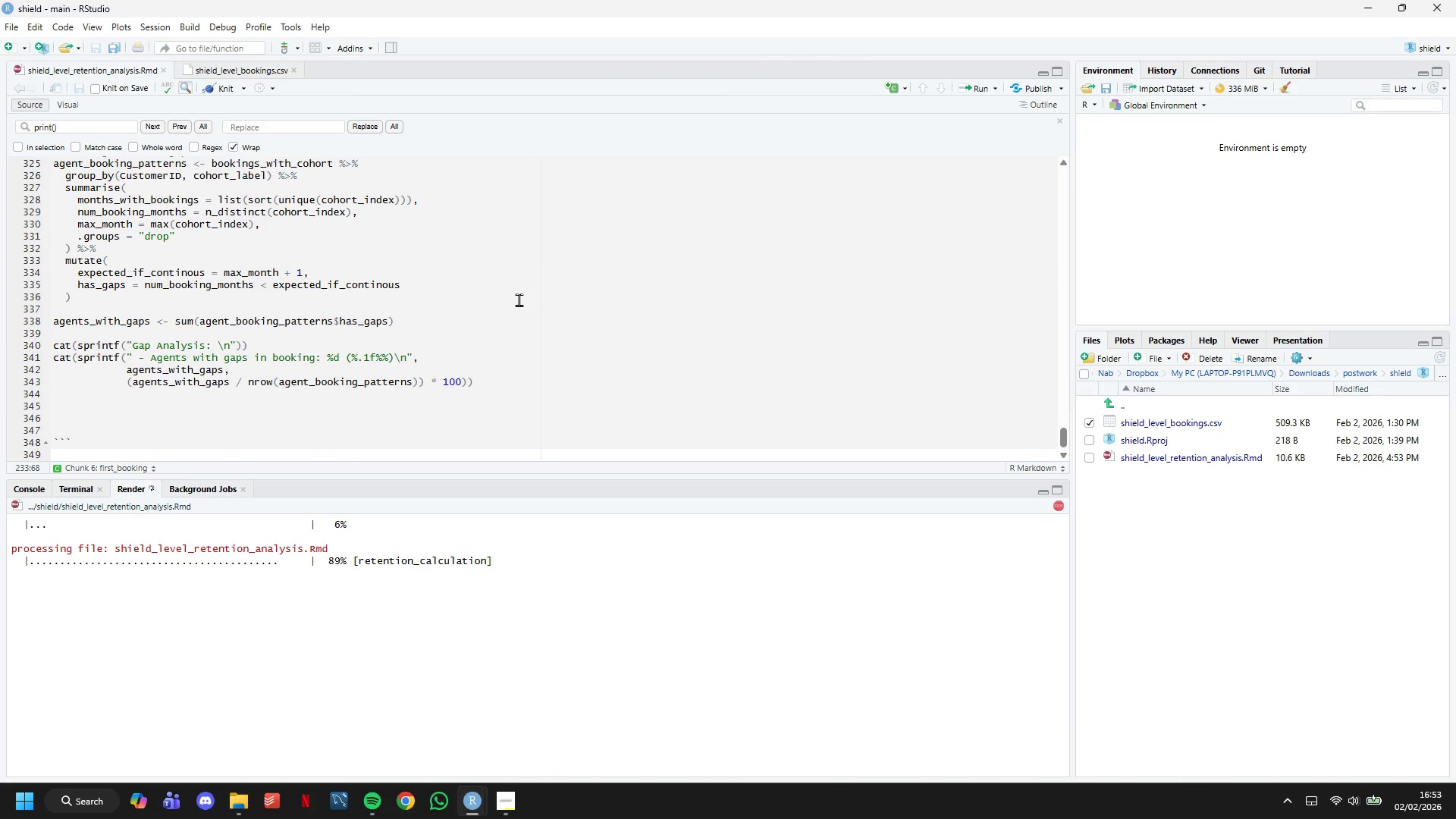 
wait(7.81)
 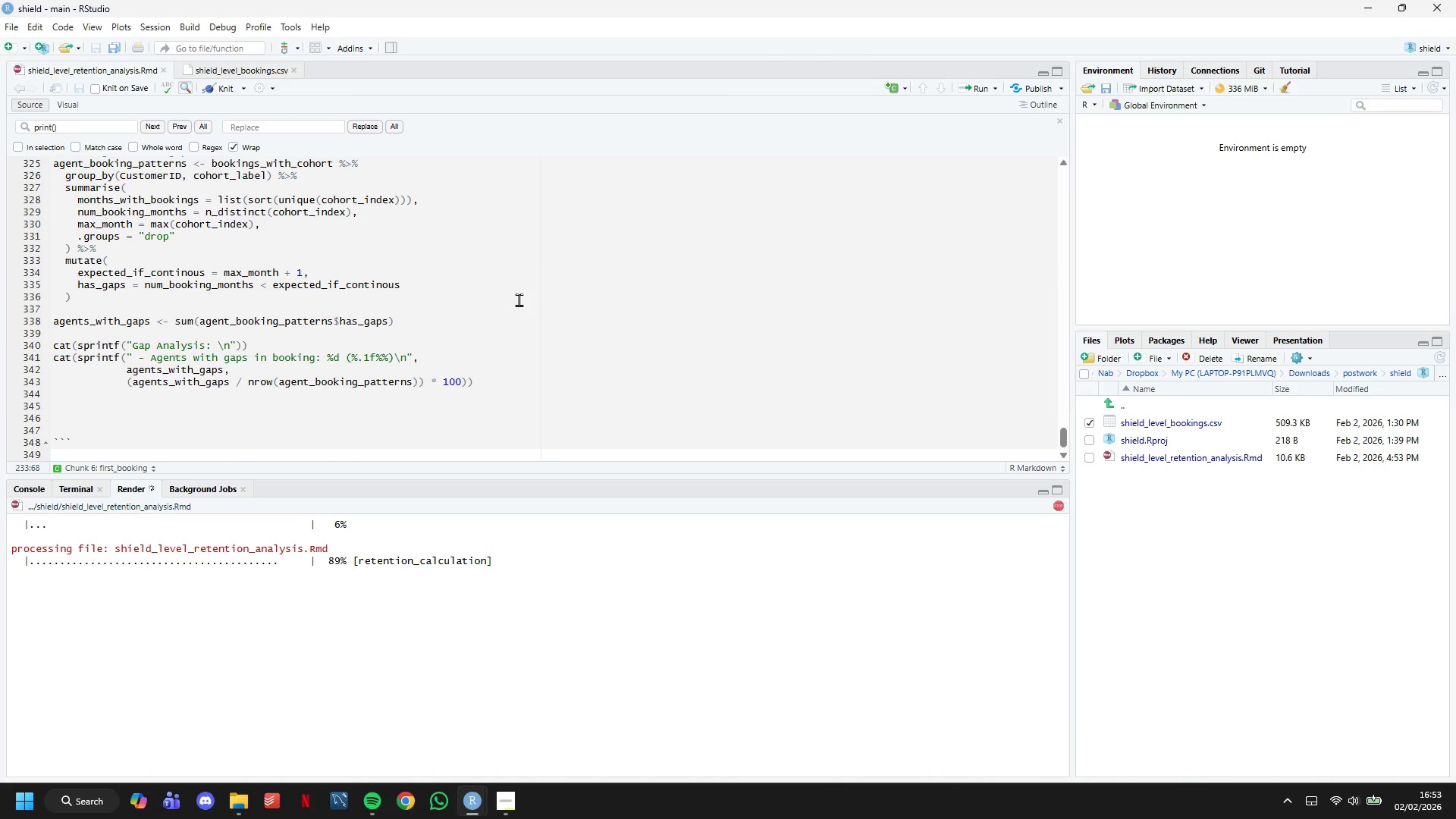 
scroll: coordinate [722, 320], scroll_direction: down, amount: 3.0
 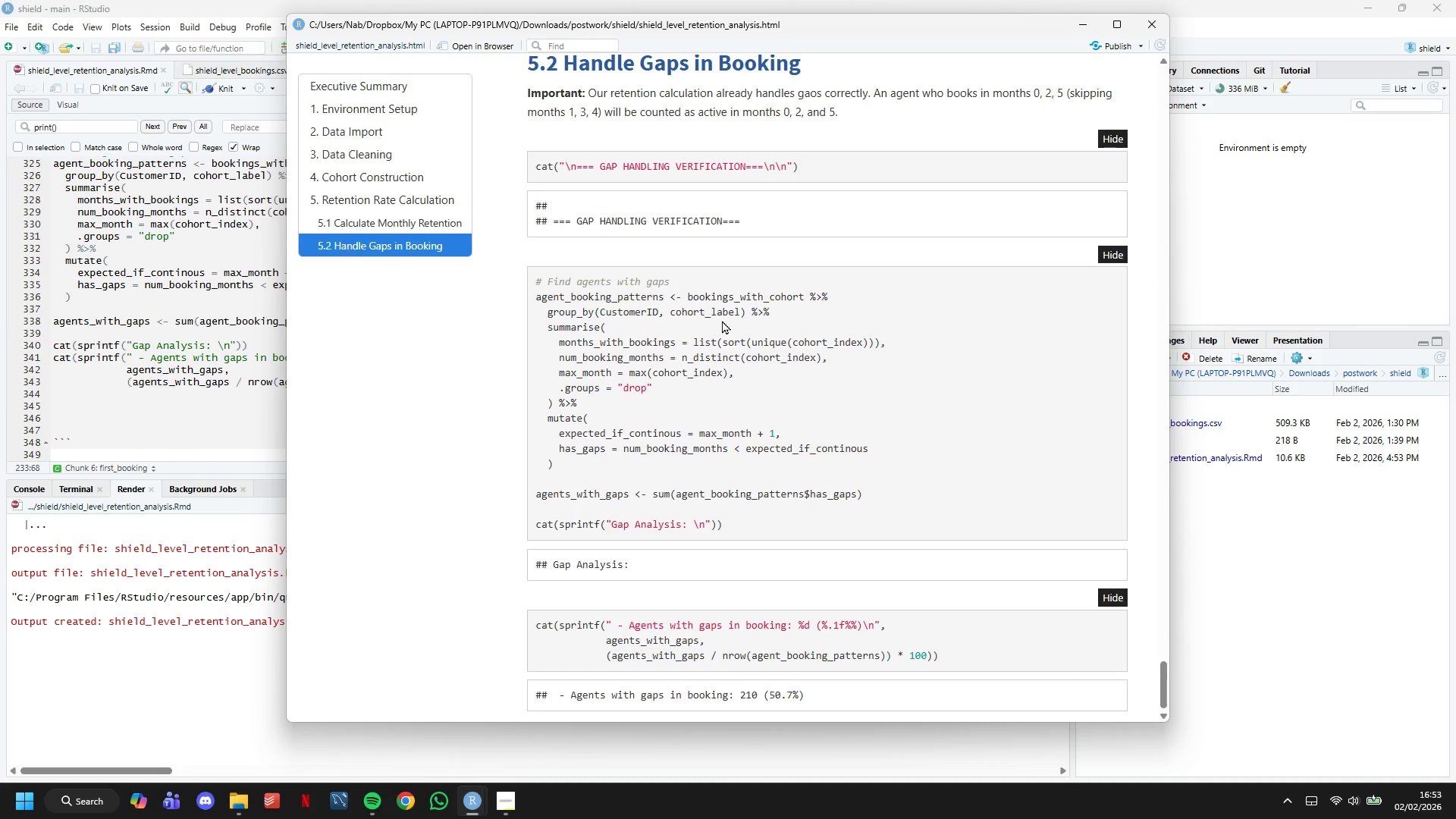 
scroll: coordinate [833, 413], scroll_direction: up, amount: 42.0
 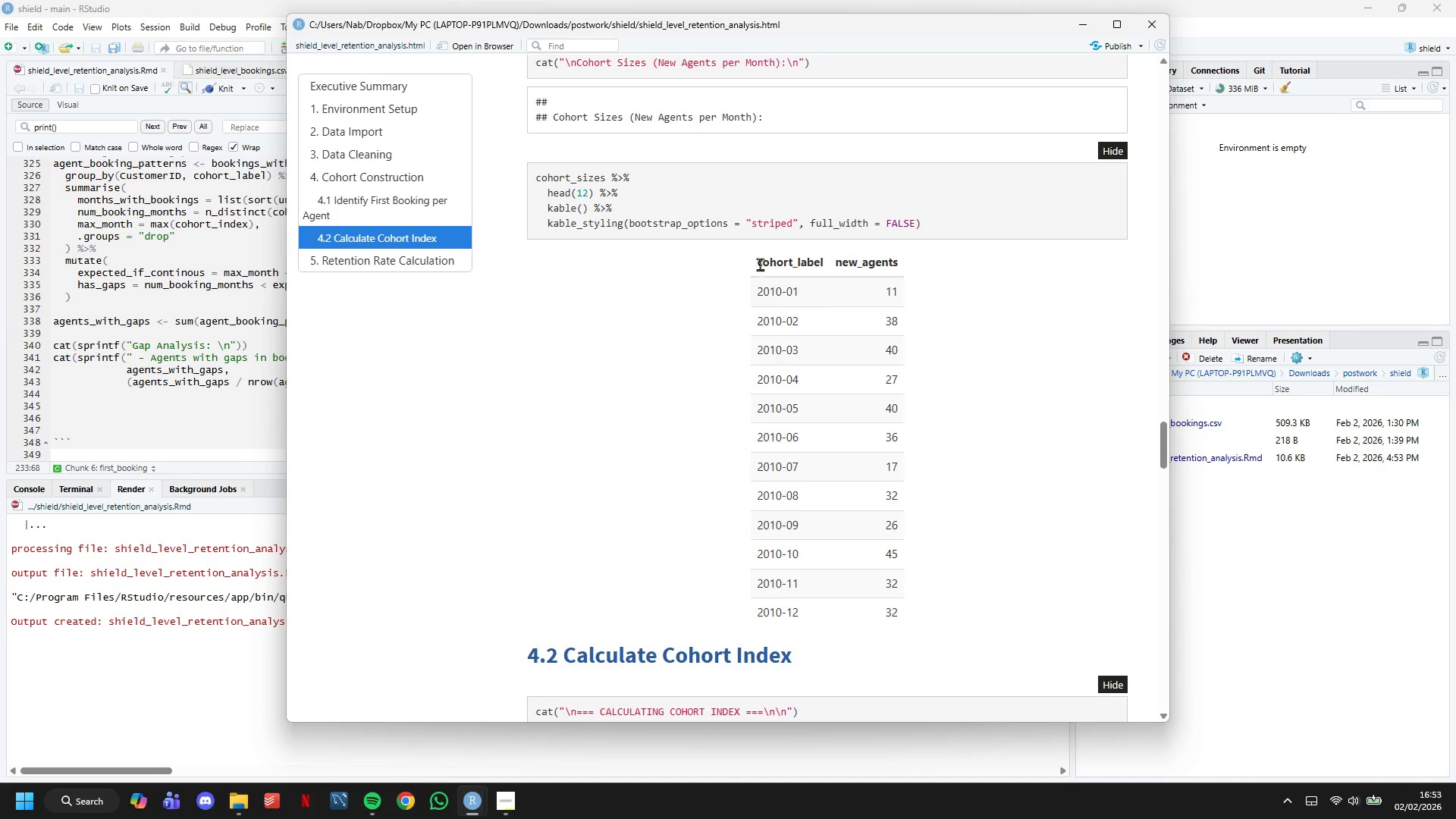 
left_click_drag(start_coordinate=[760, 259], to_coordinate=[909, 601])
 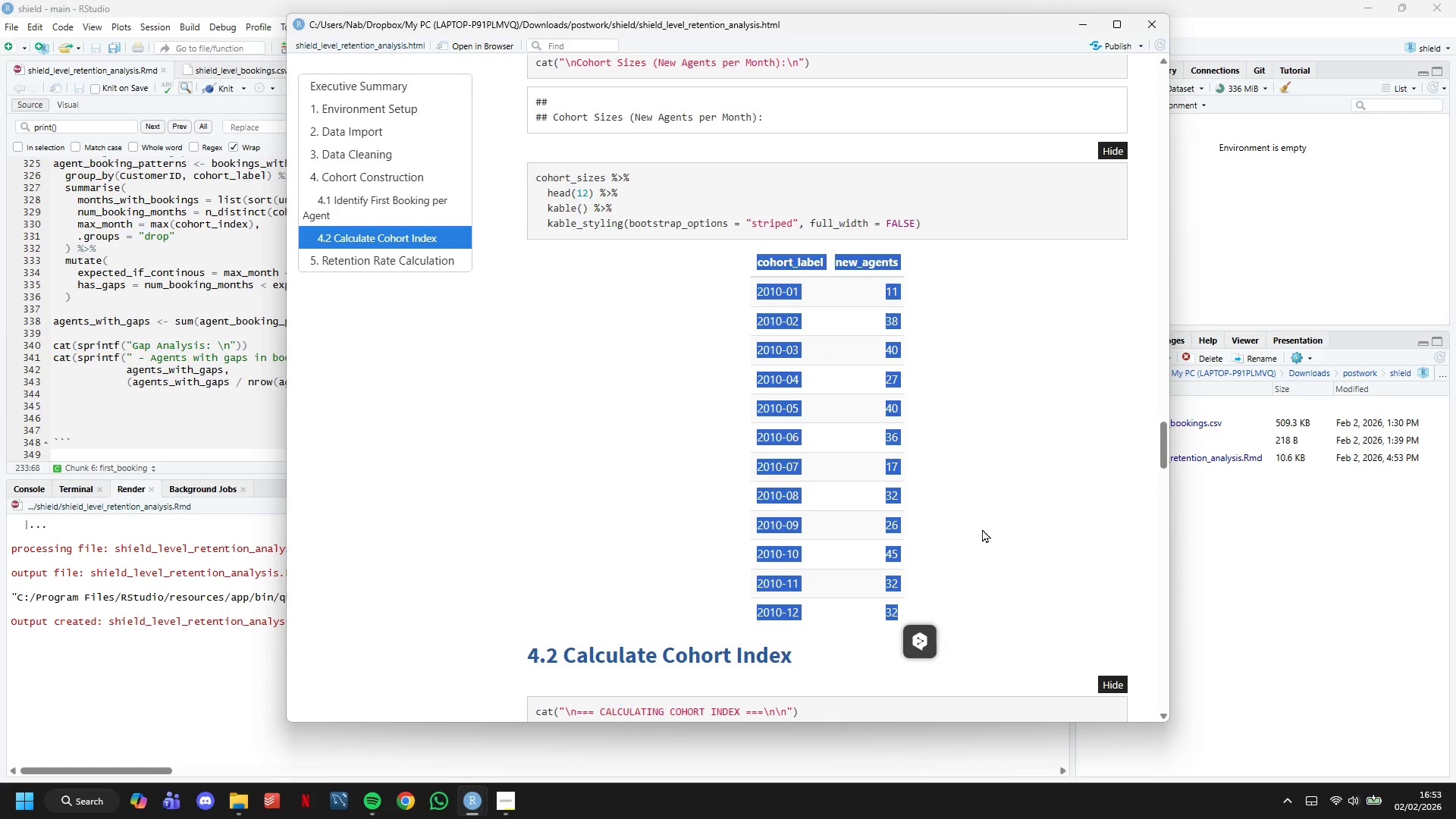 
left_click([982, 529])
 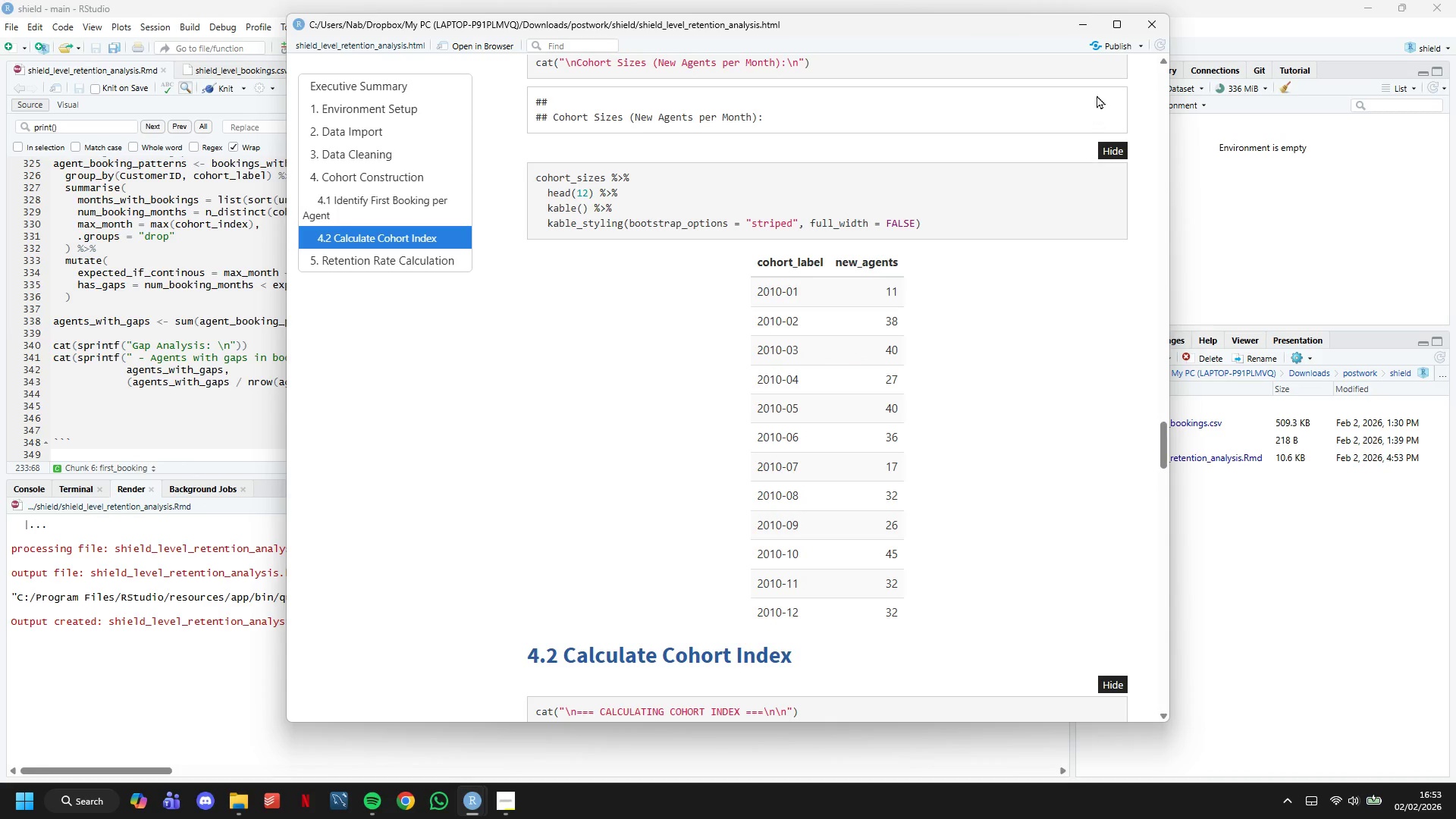 
left_click([1087, 30])
 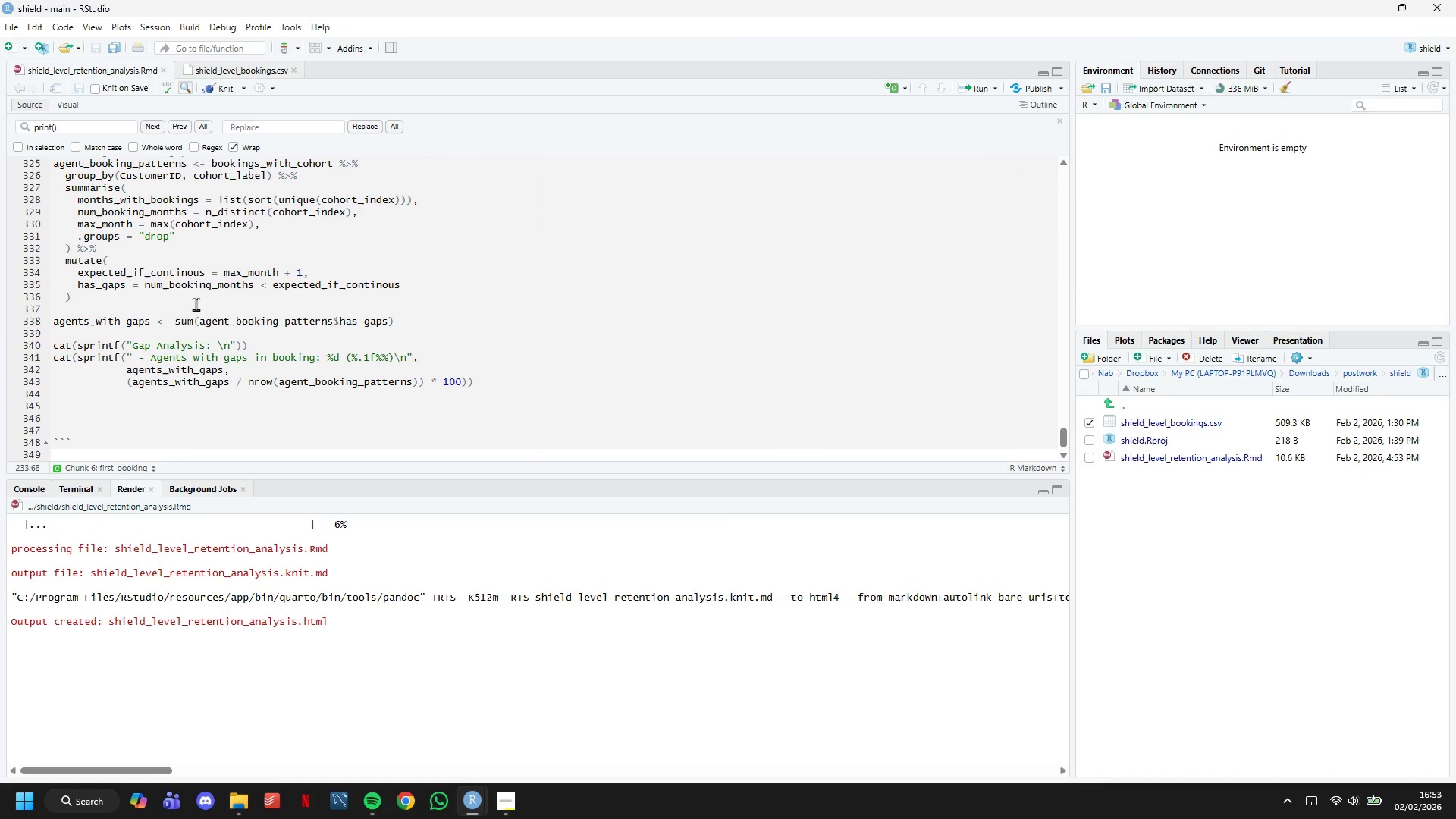 
scroll: coordinate [187, 327], scroll_direction: down, amount: 3.0
 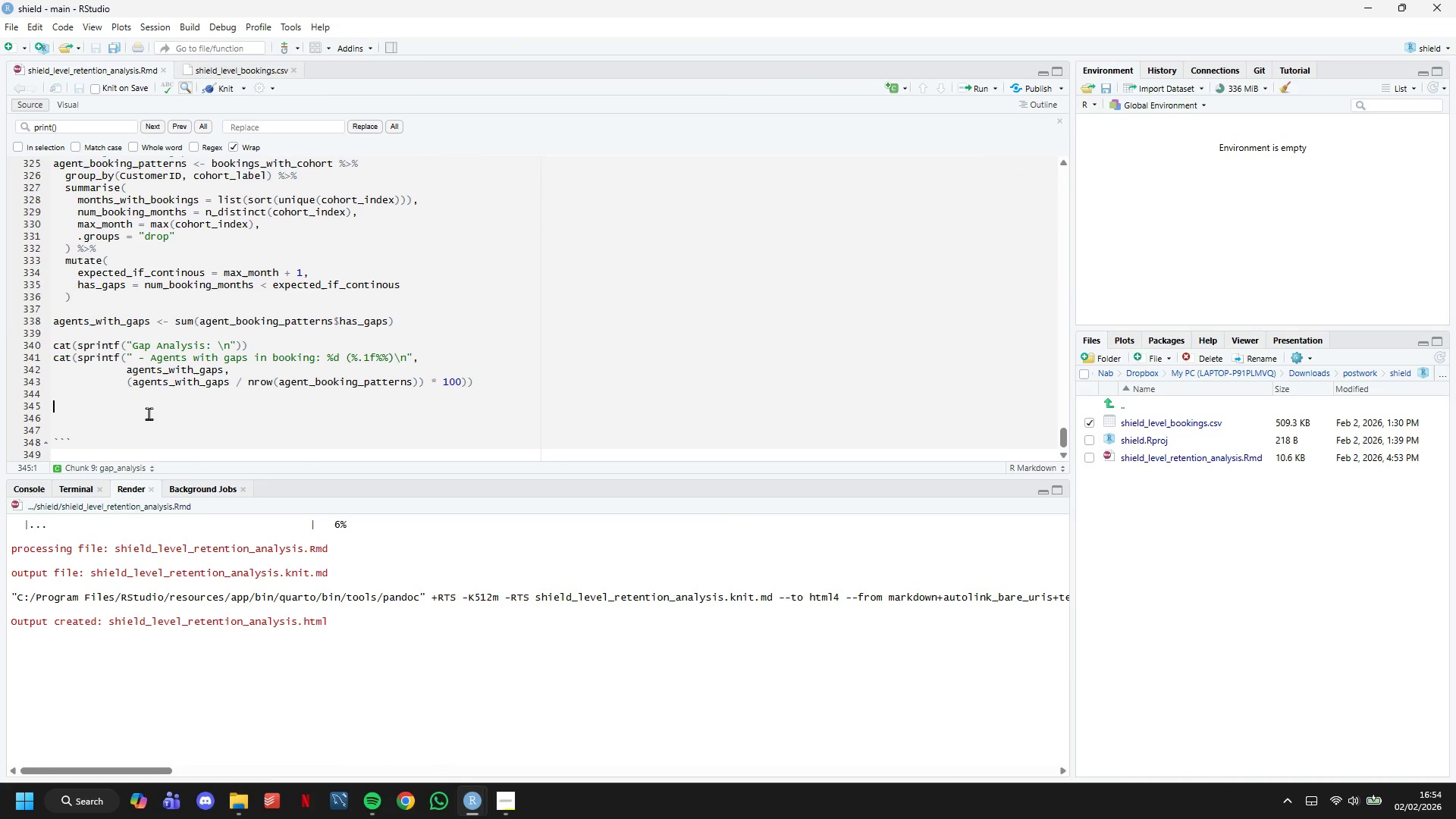 
type(# Example of agent with gap)
 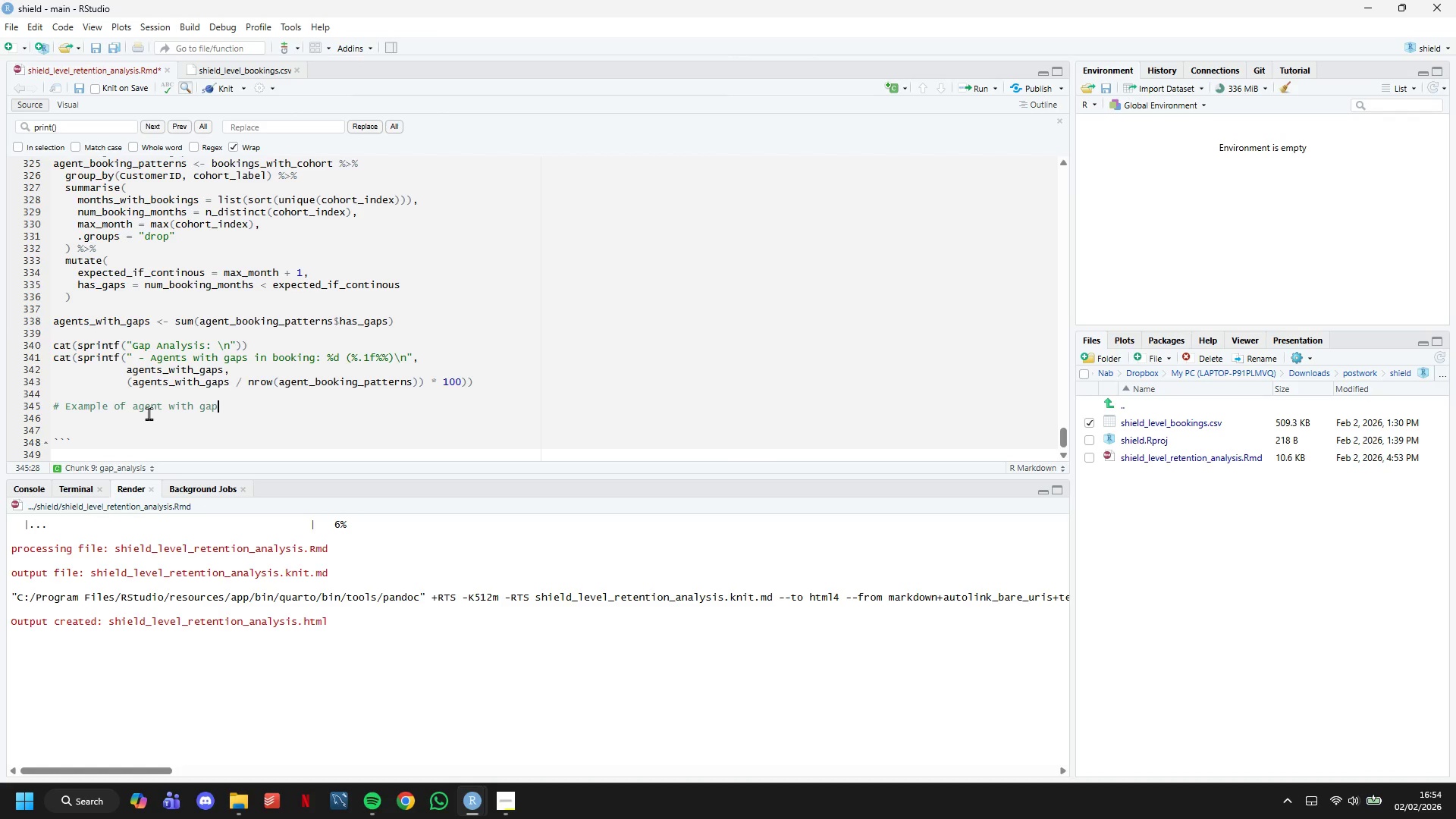 
key(Enter)
 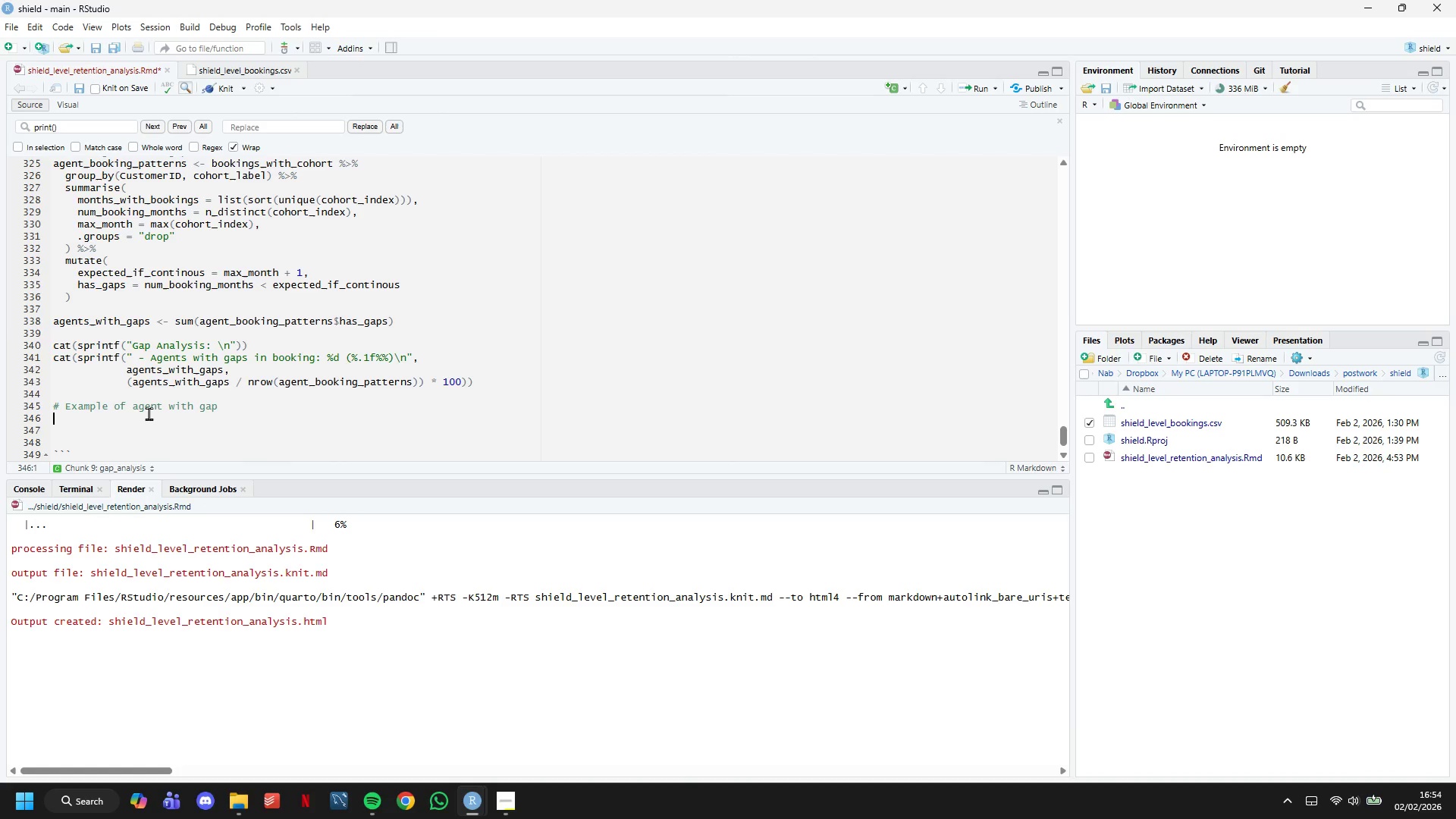 
type(gap_example )
 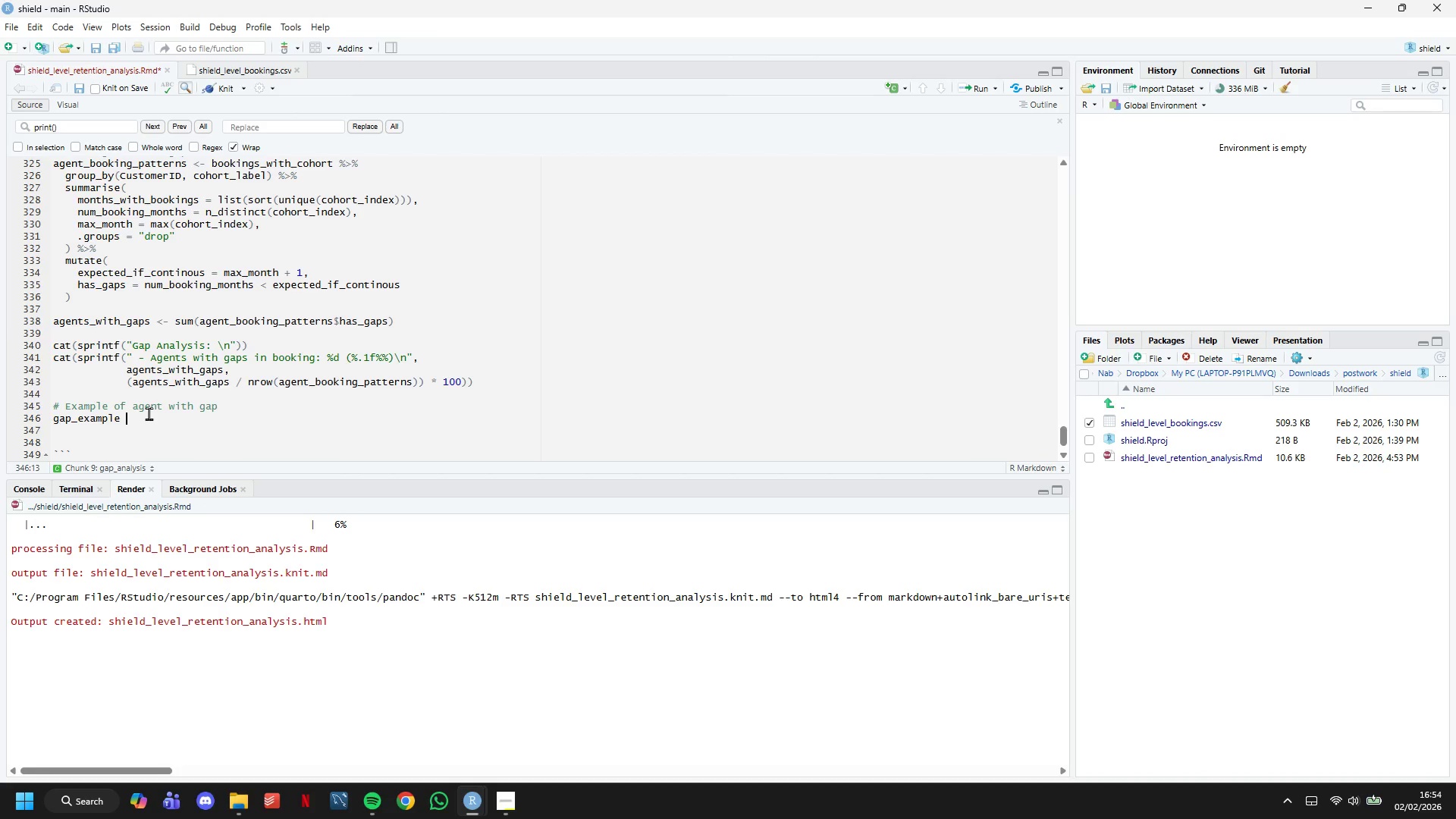 
wait(24.3)
 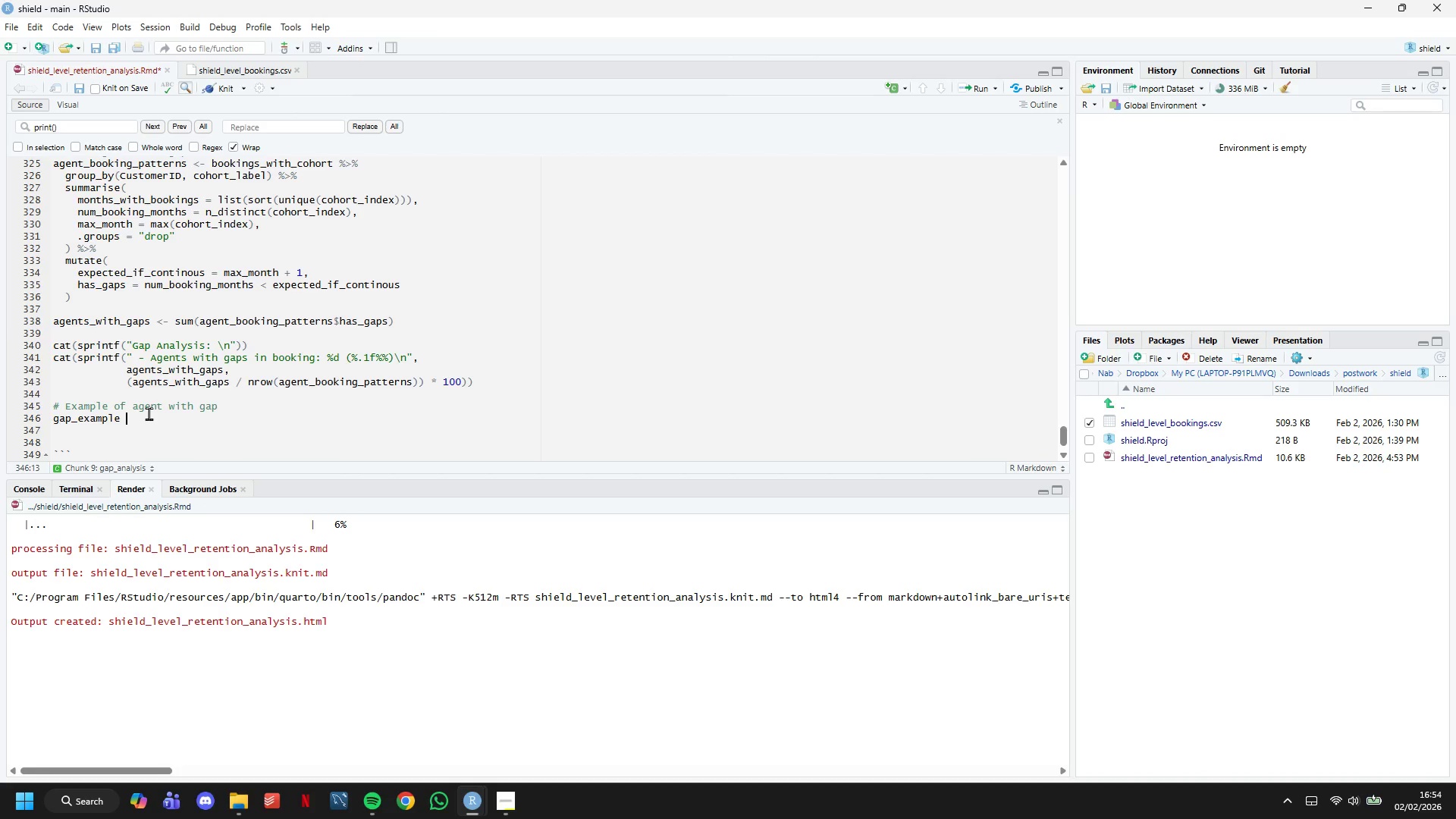 
type(<- agent_)
key(Tab)
type( %>%)
 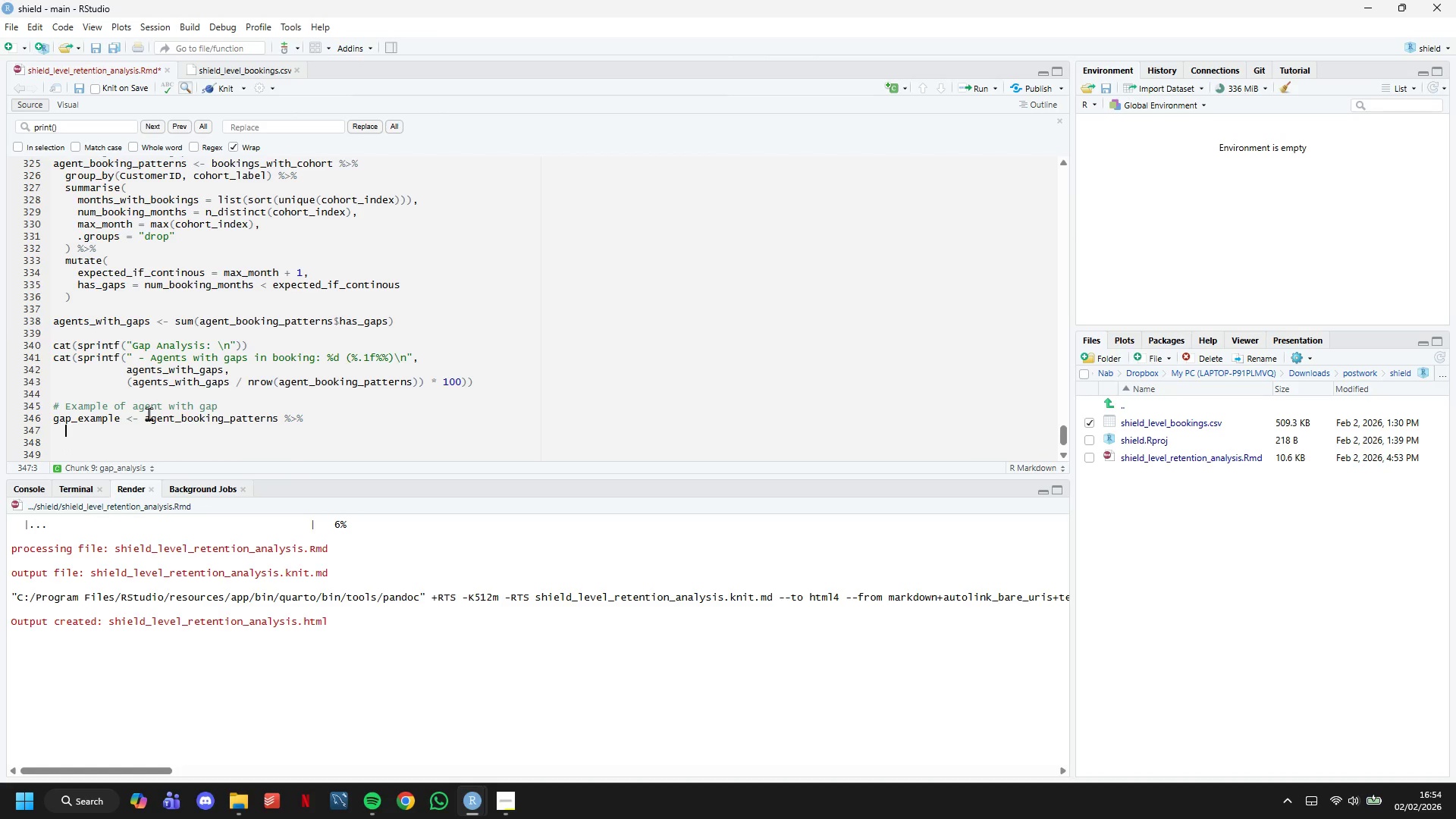 
 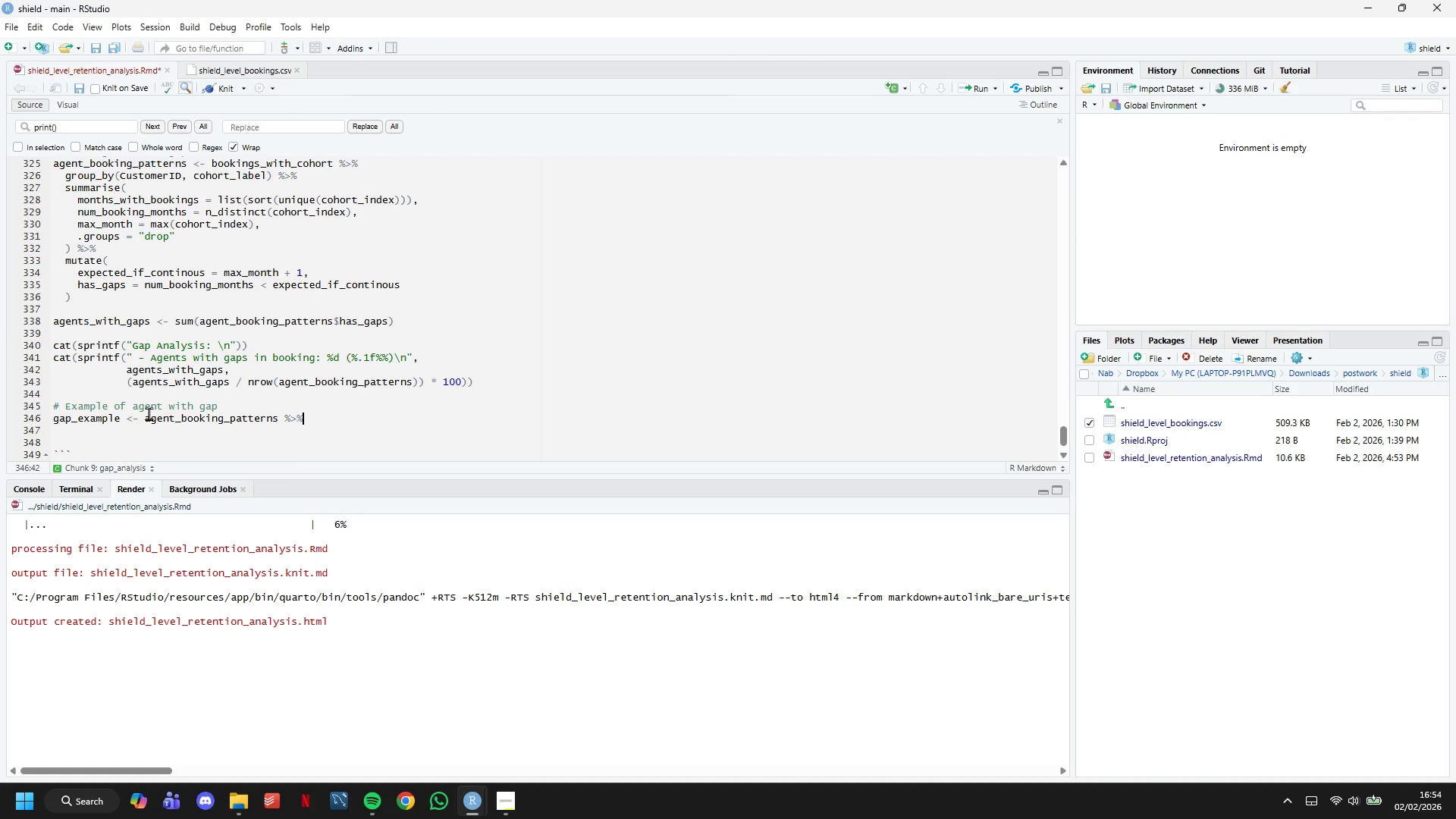 
key(Enter)
 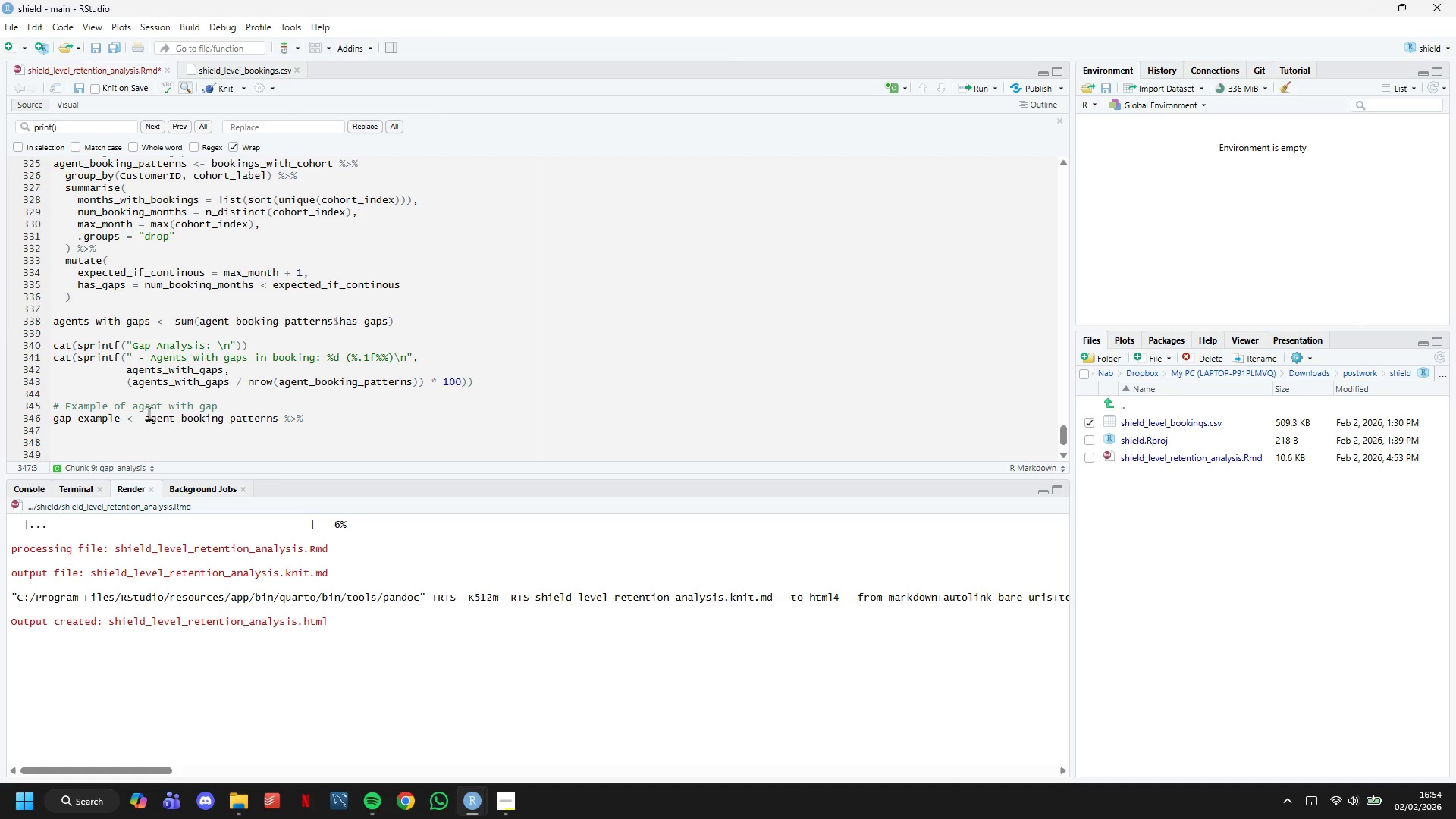 
type(filter(has_gaps)
 